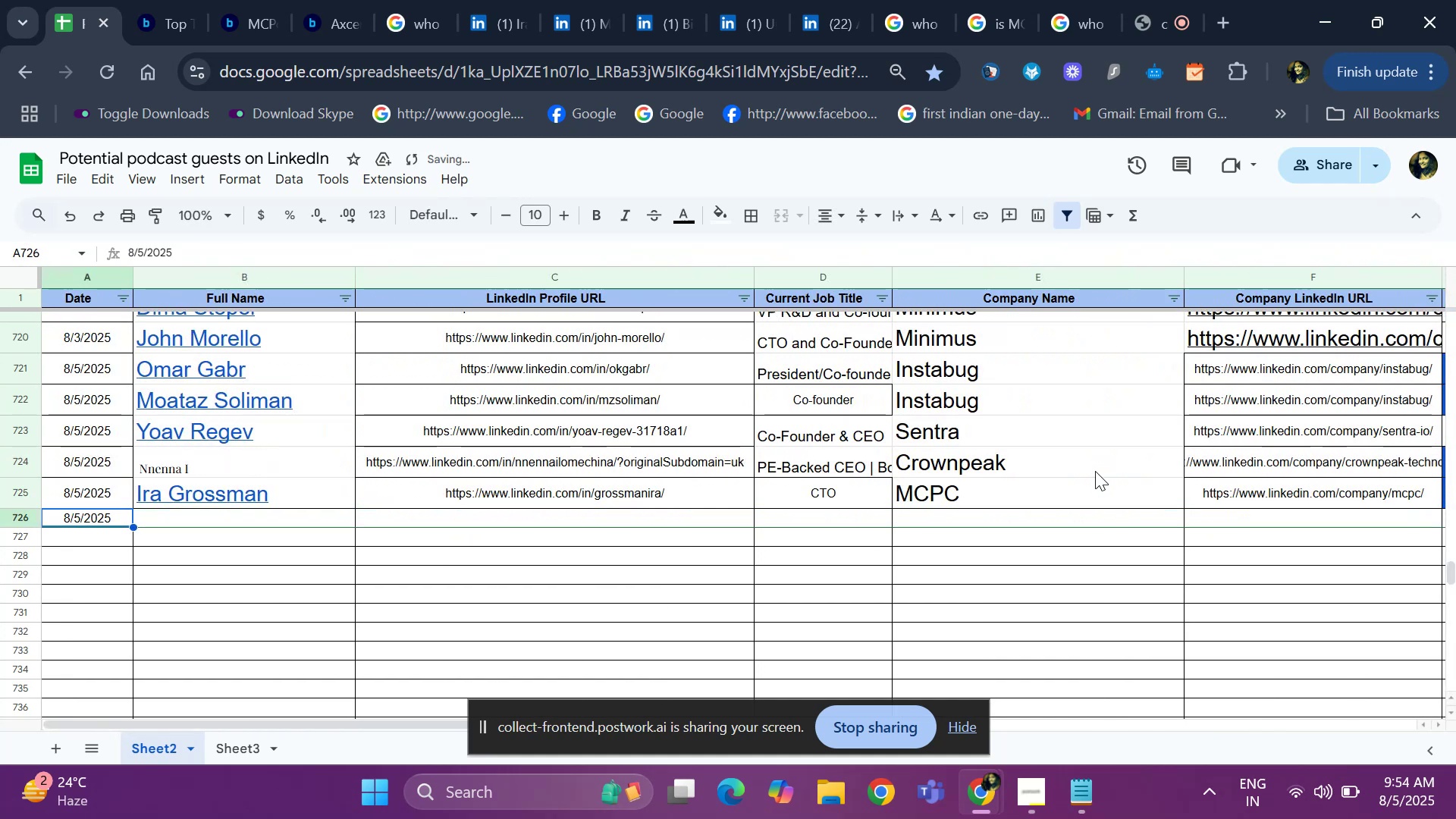 
key(ArrowRight)
 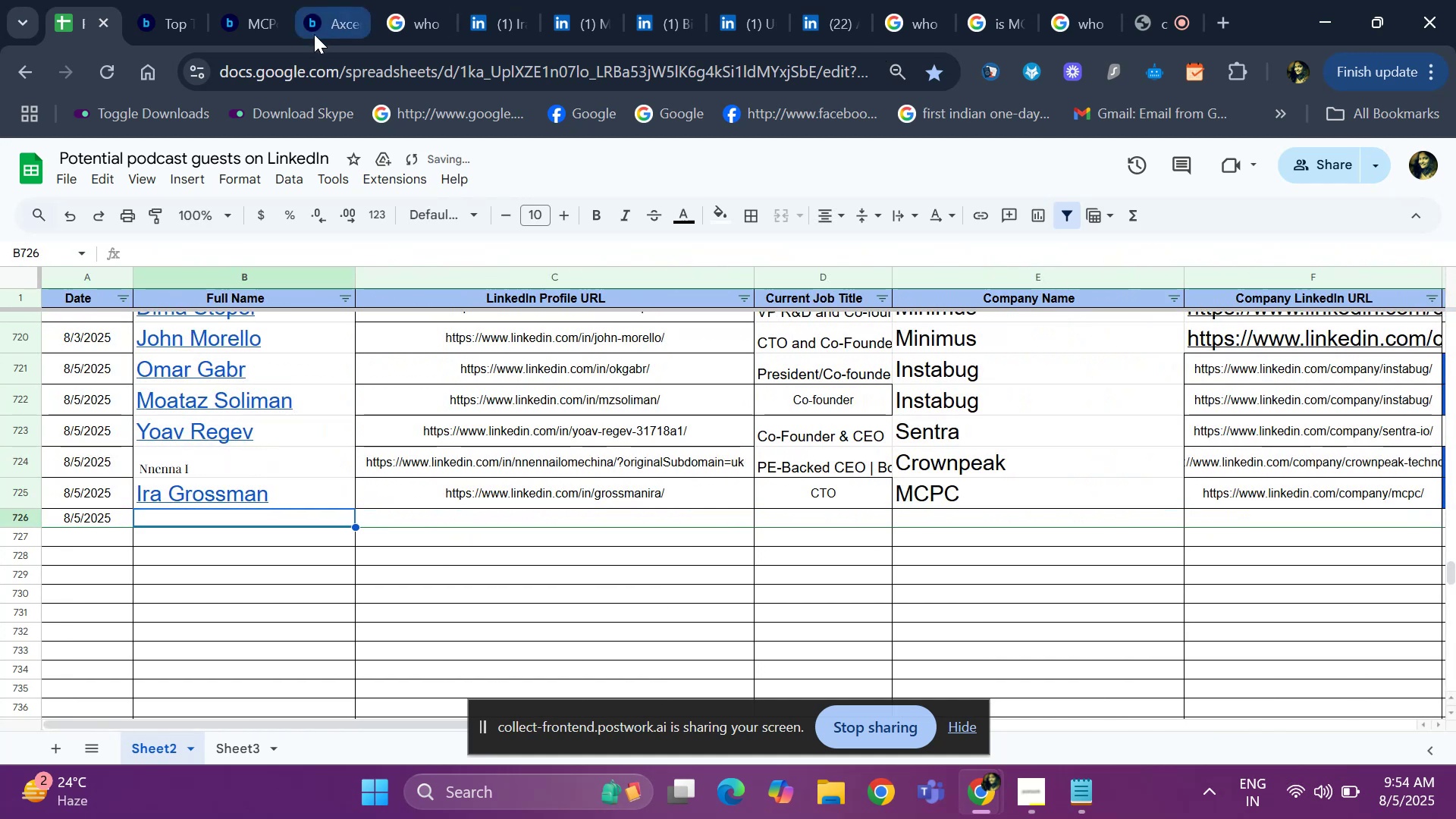 
left_click([152, 38])
 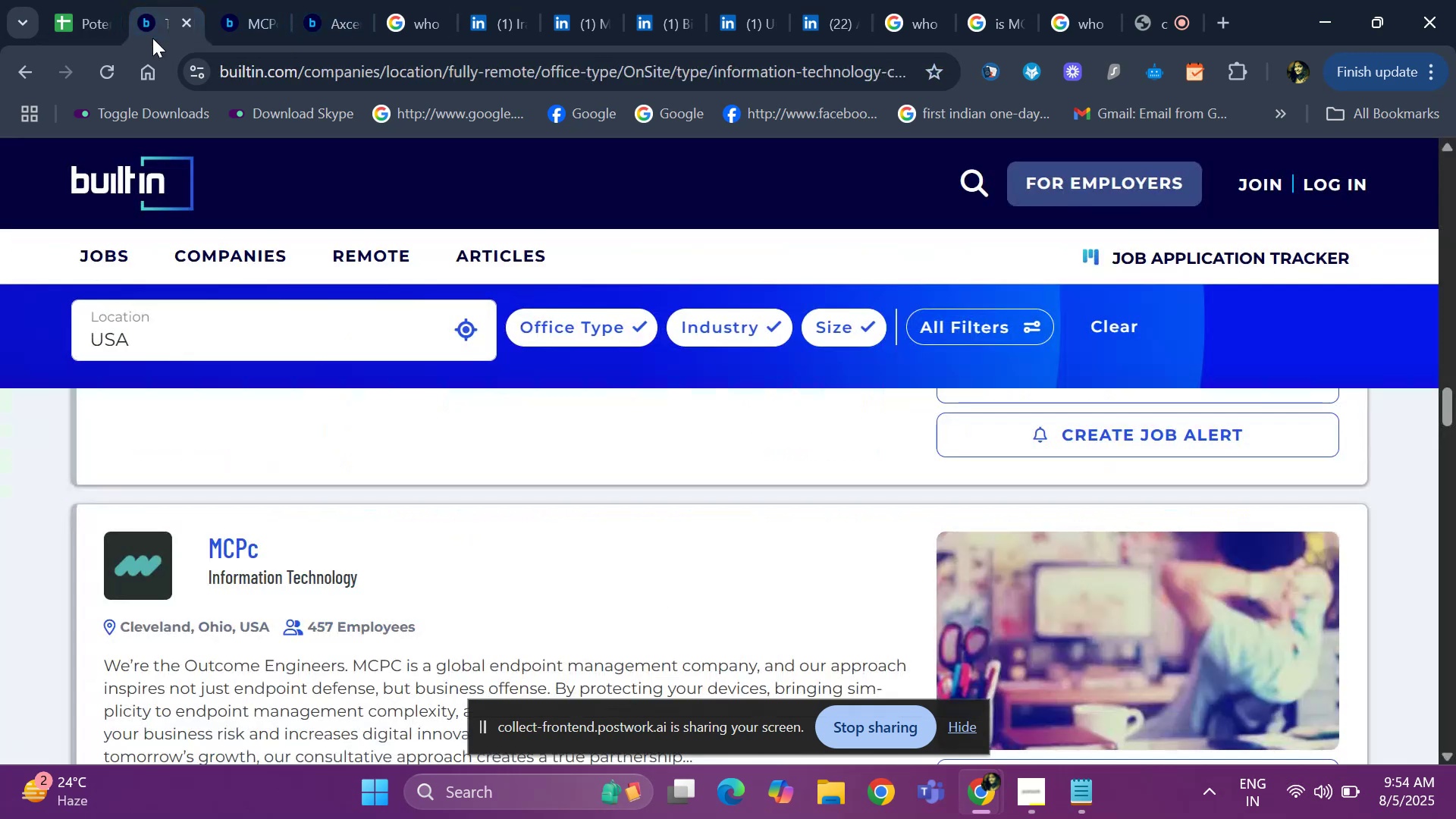 
hold_key(key=ArrowDown, duration=0.68)
 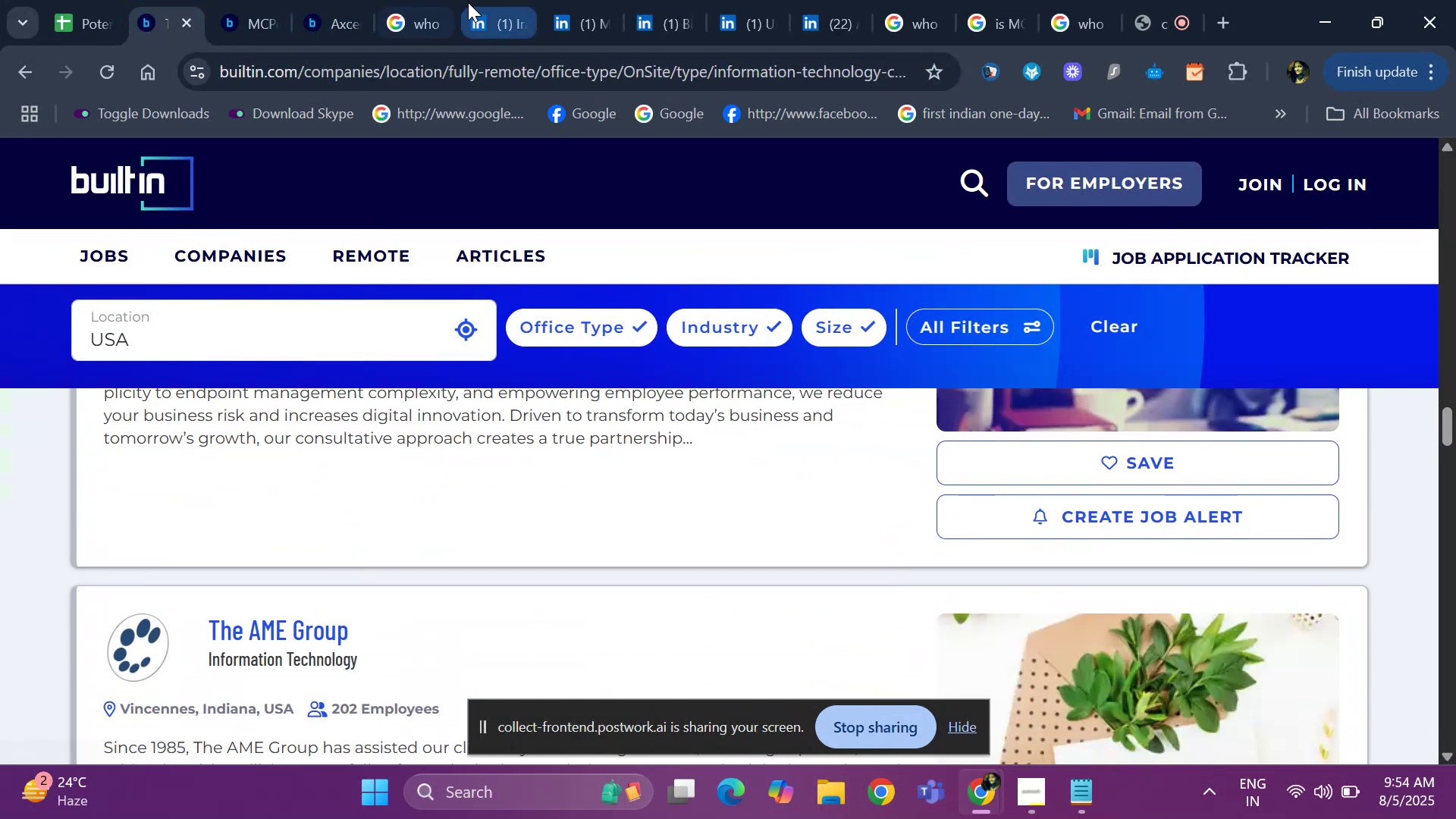 
left_click([497, 0])
 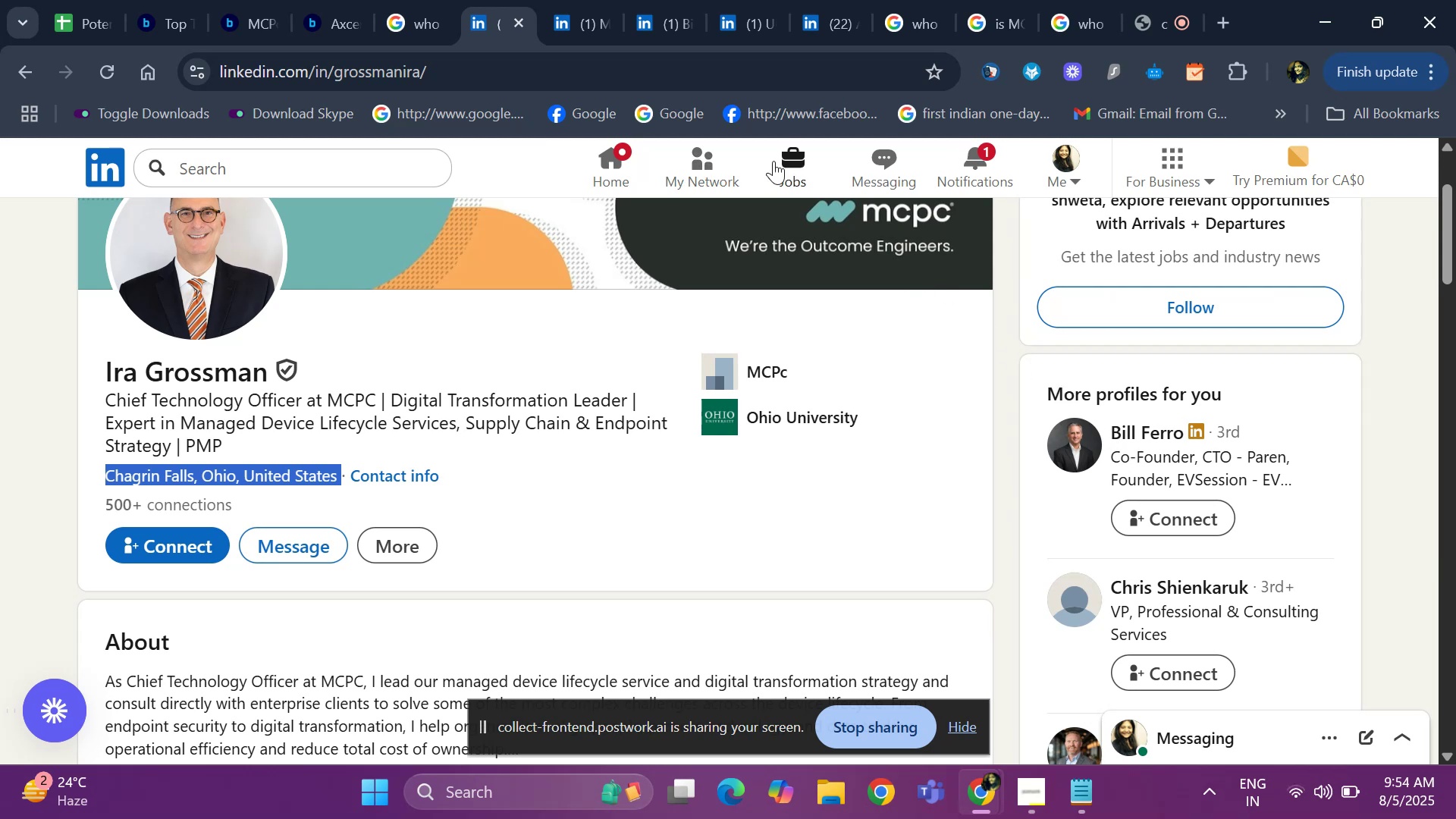 
left_click([566, 35])
 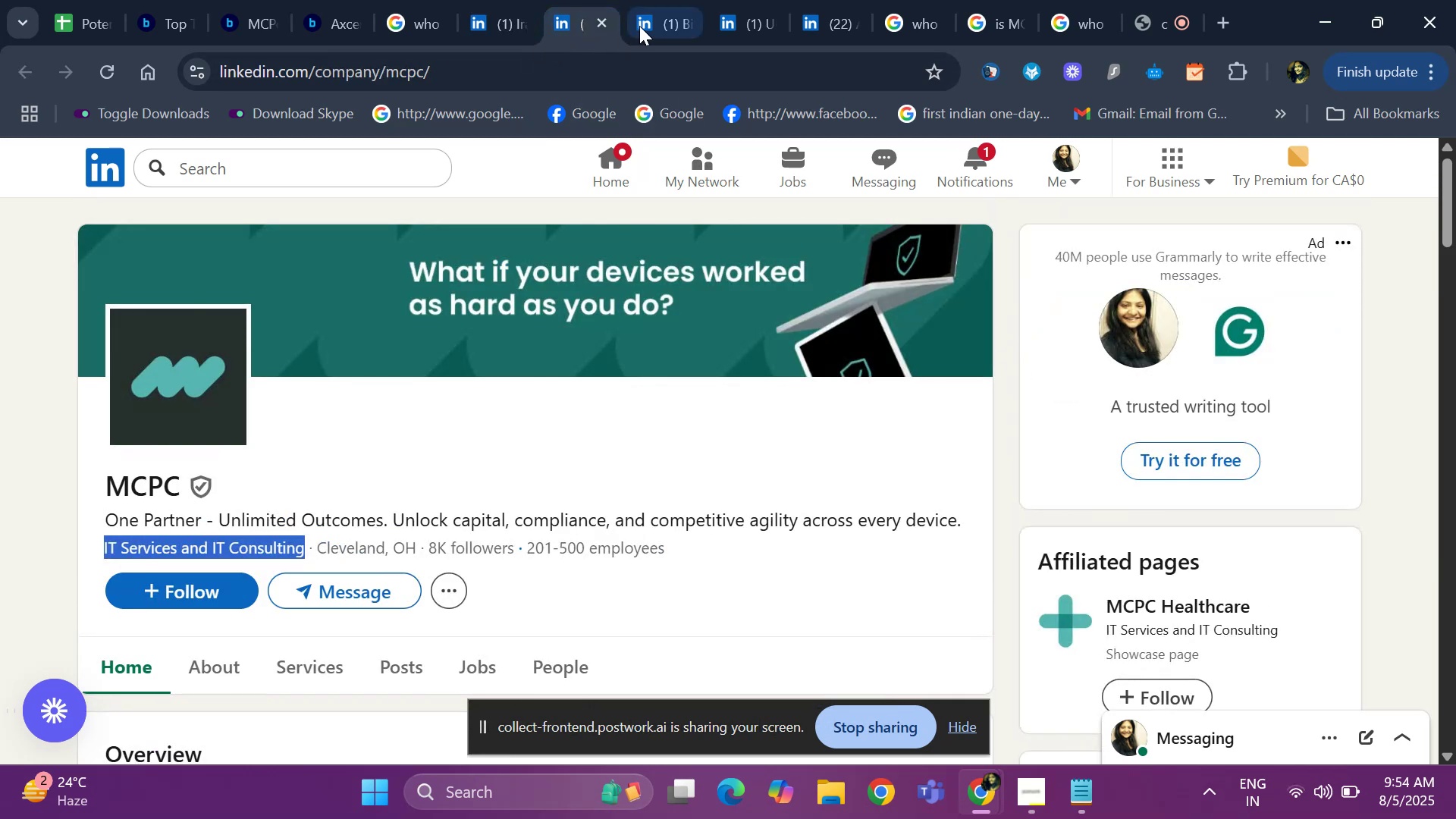 
left_click([639, 26])
 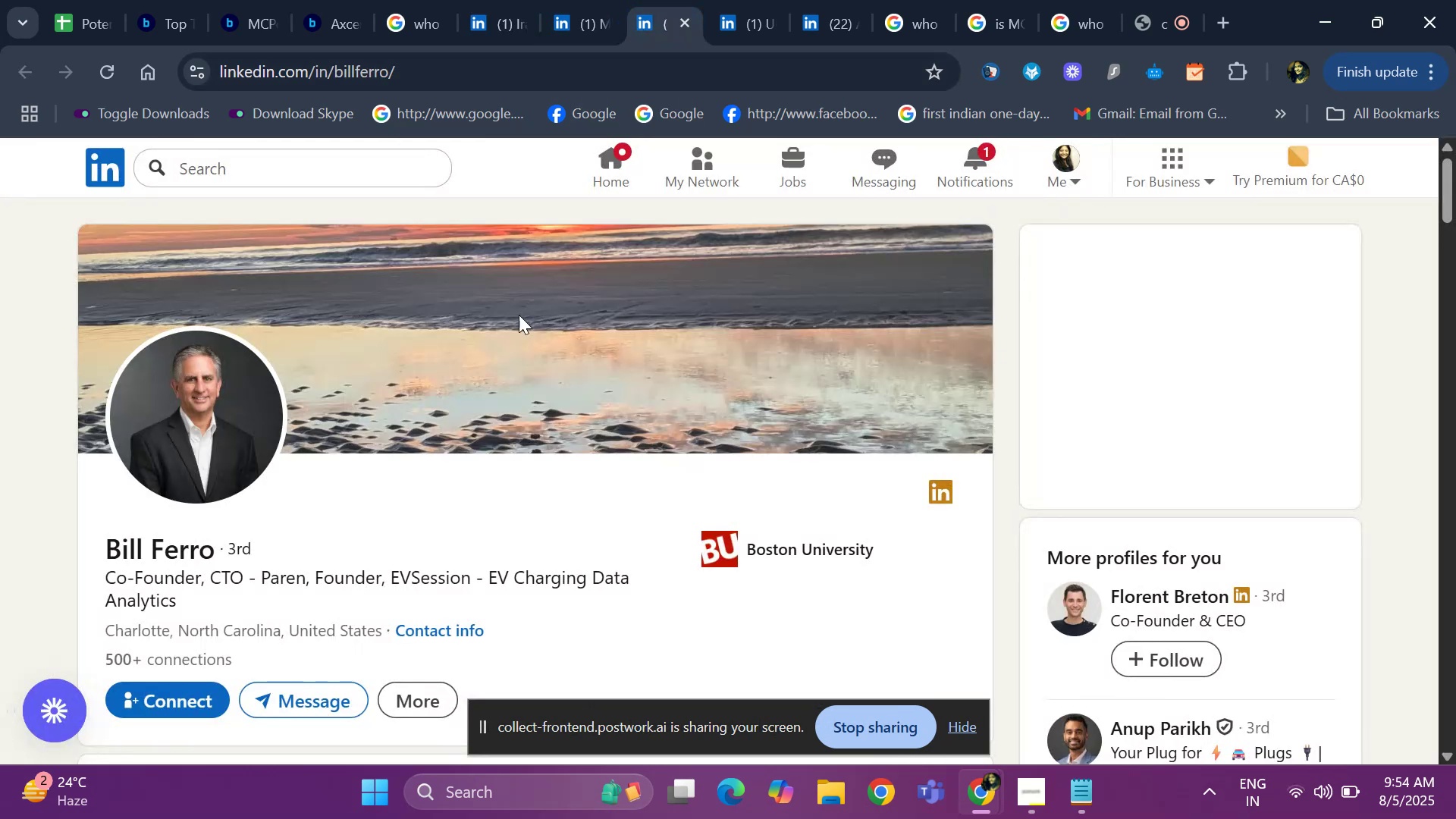 
hold_key(key=ArrowDown, duration=0.85)
 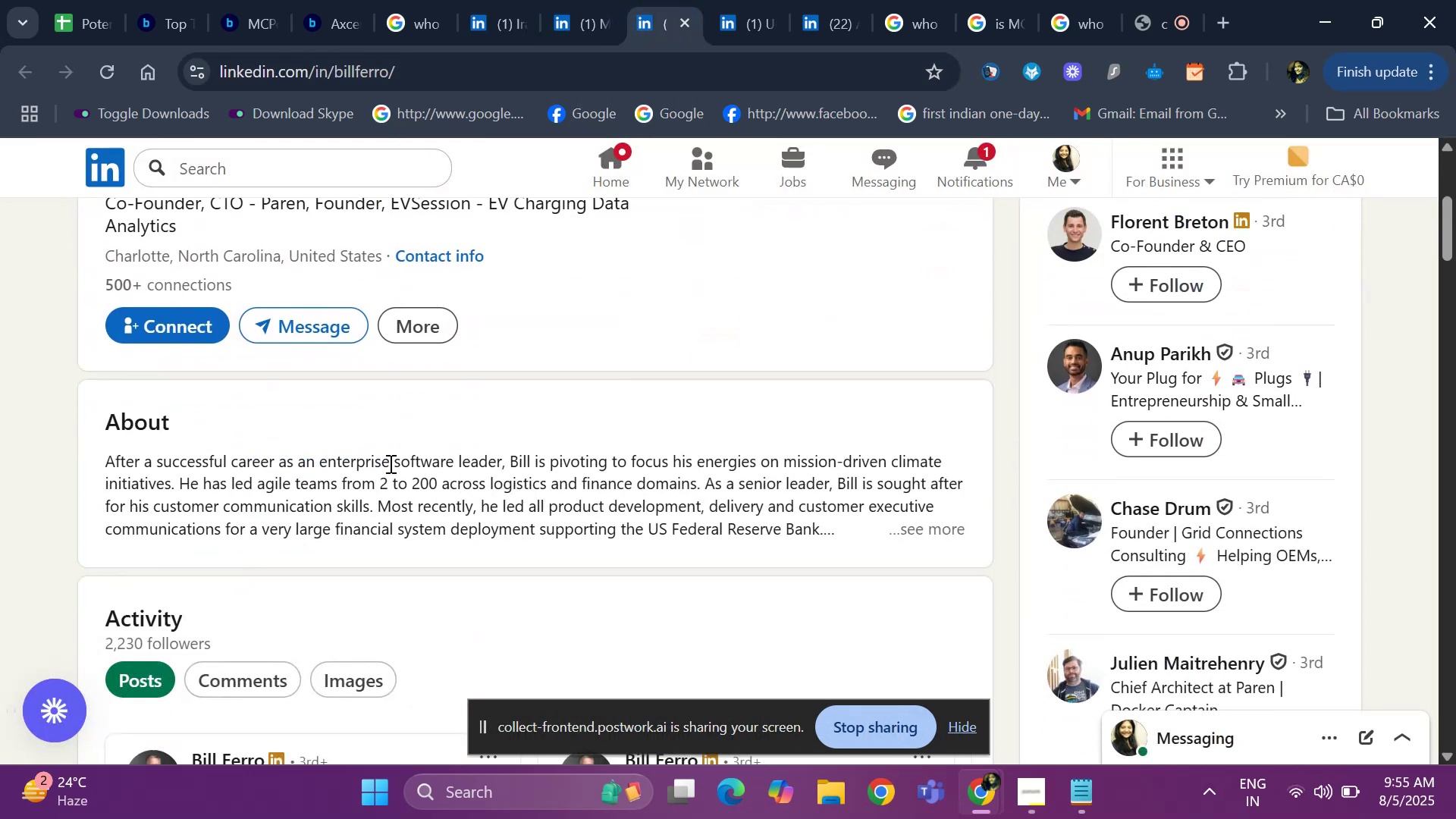 
key(ArrowDown)
 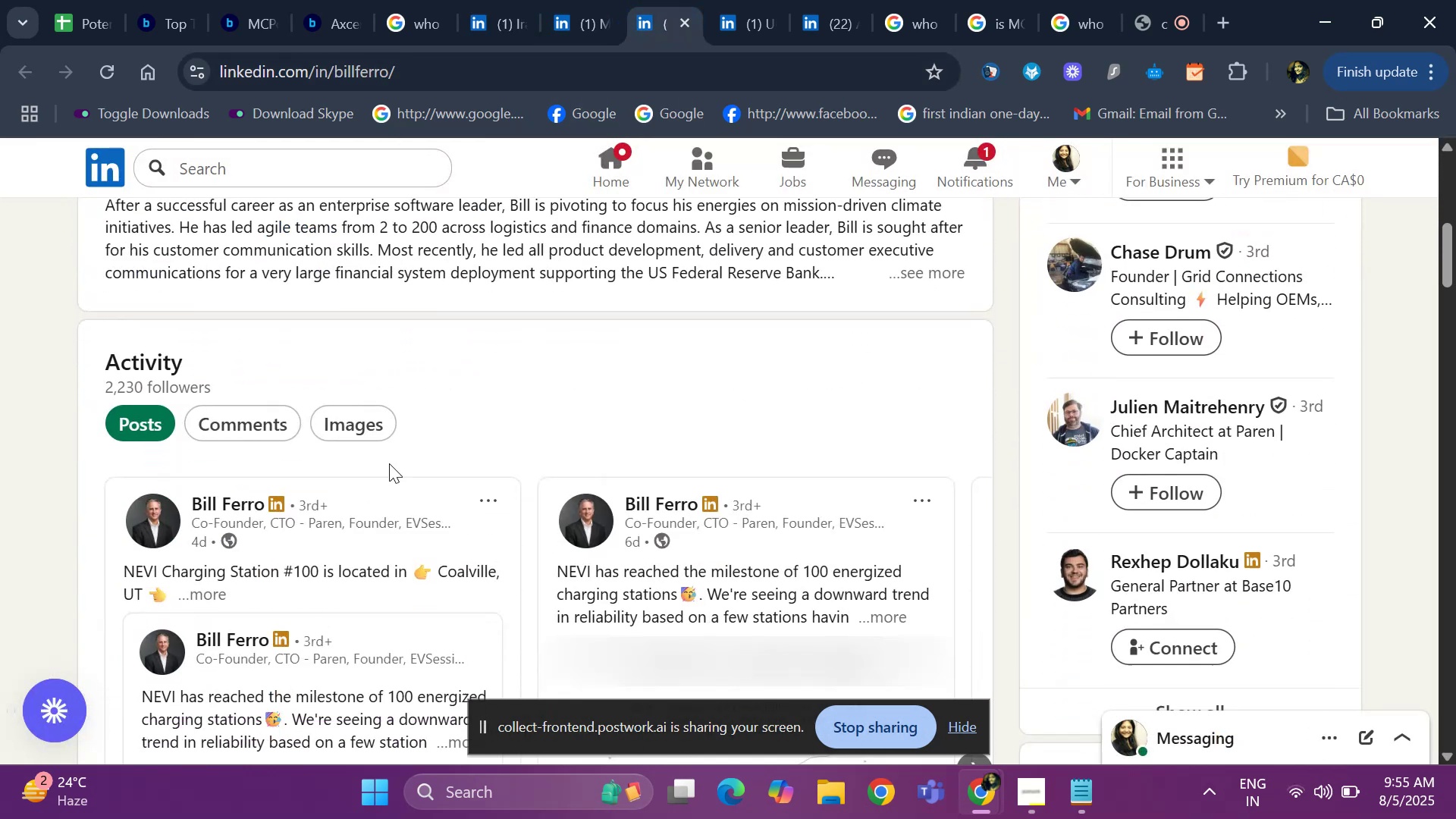 
key(ArrowDown)
 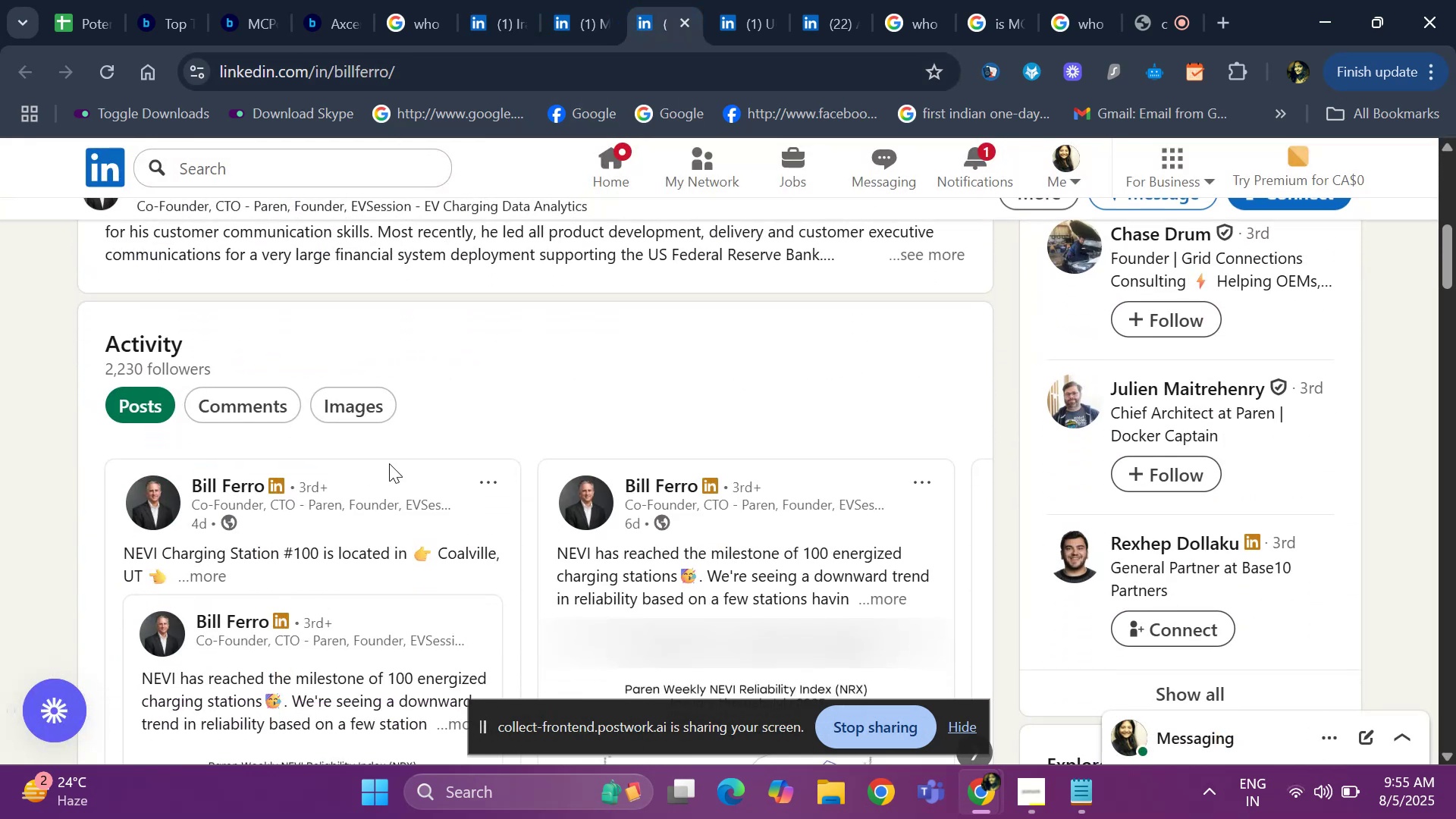 
hold_key(key=ArrowDown, duration=1.01)
 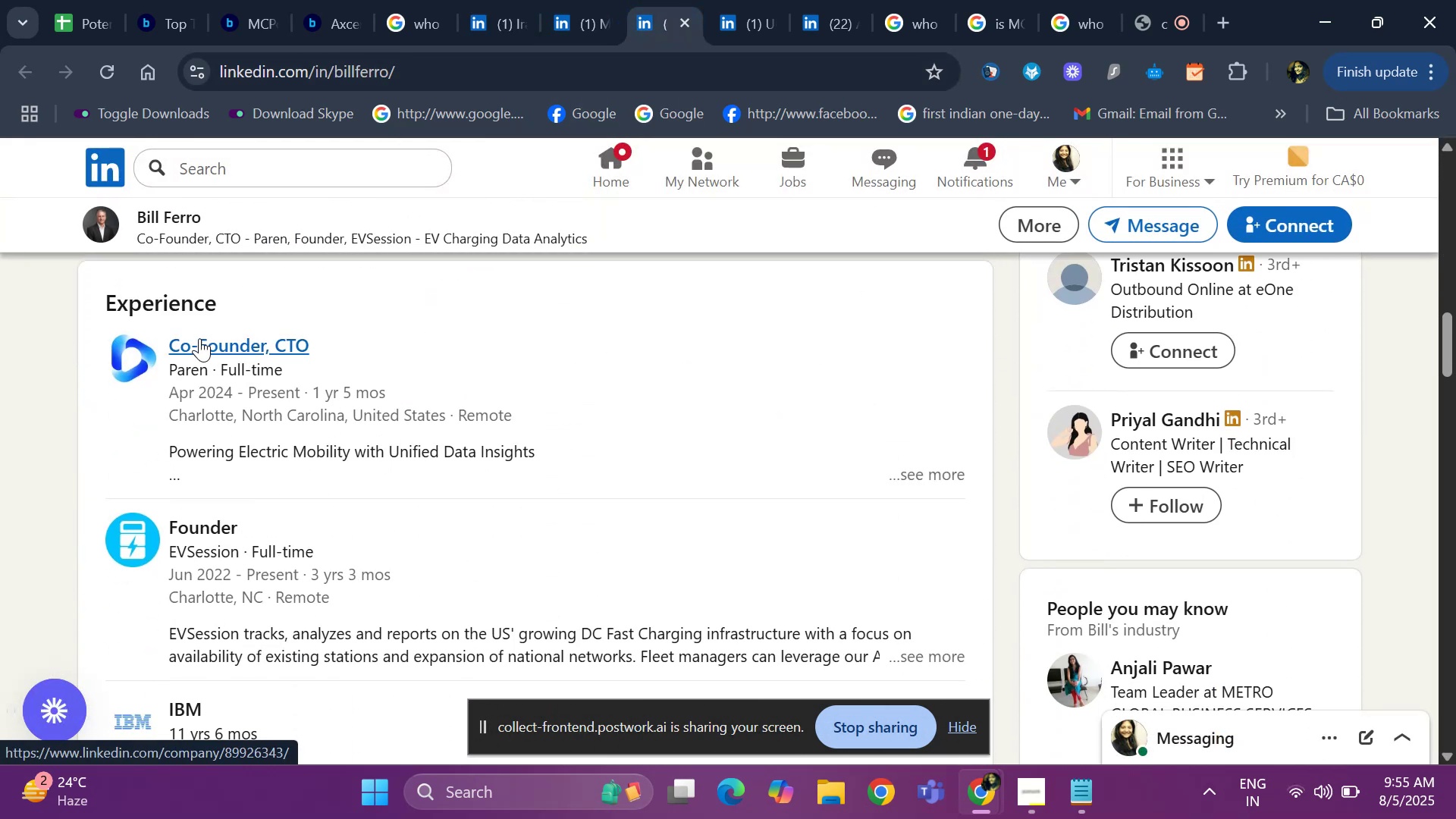 
right_click([199, 338])
 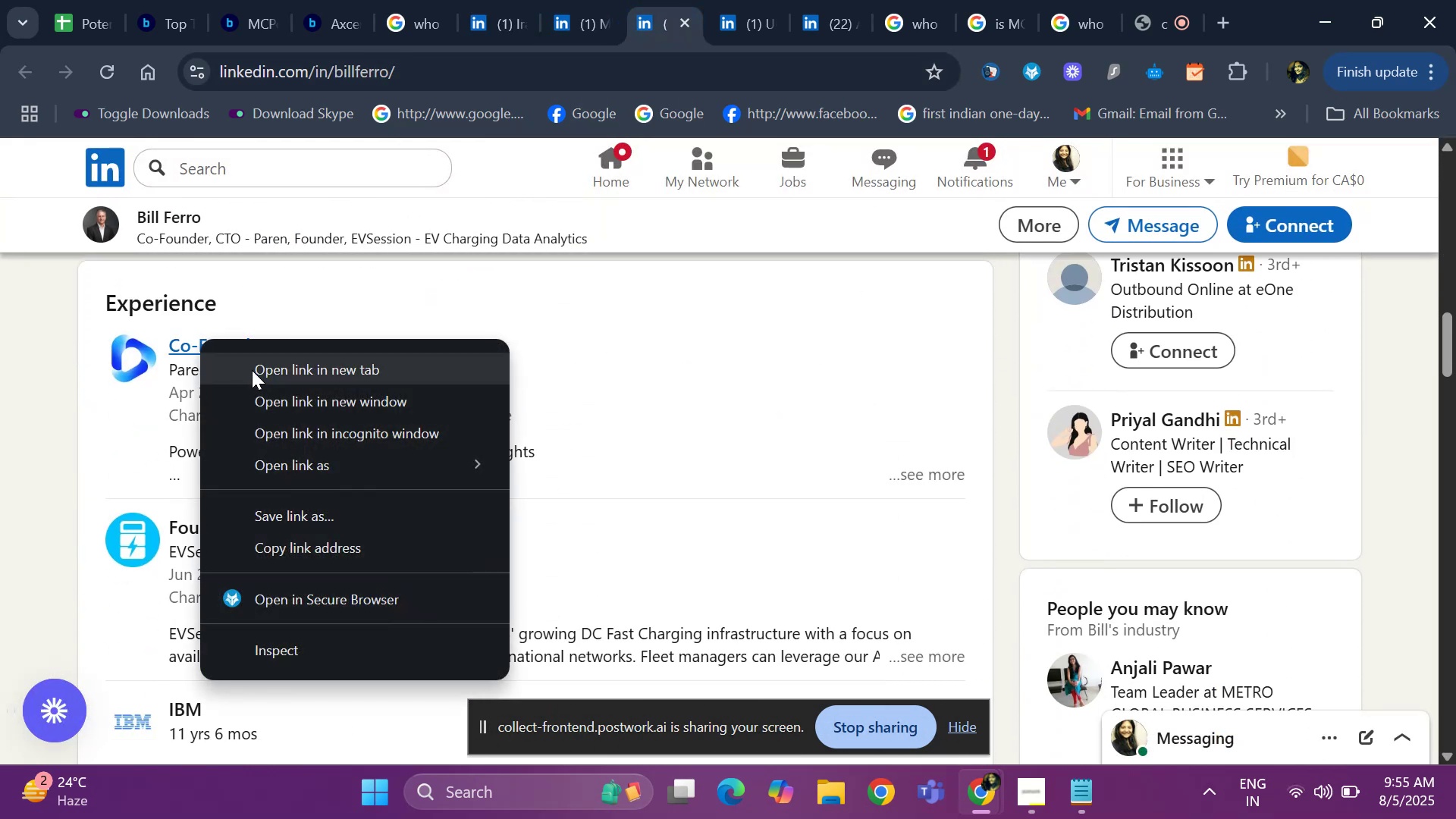 
left_click([252, 370])
 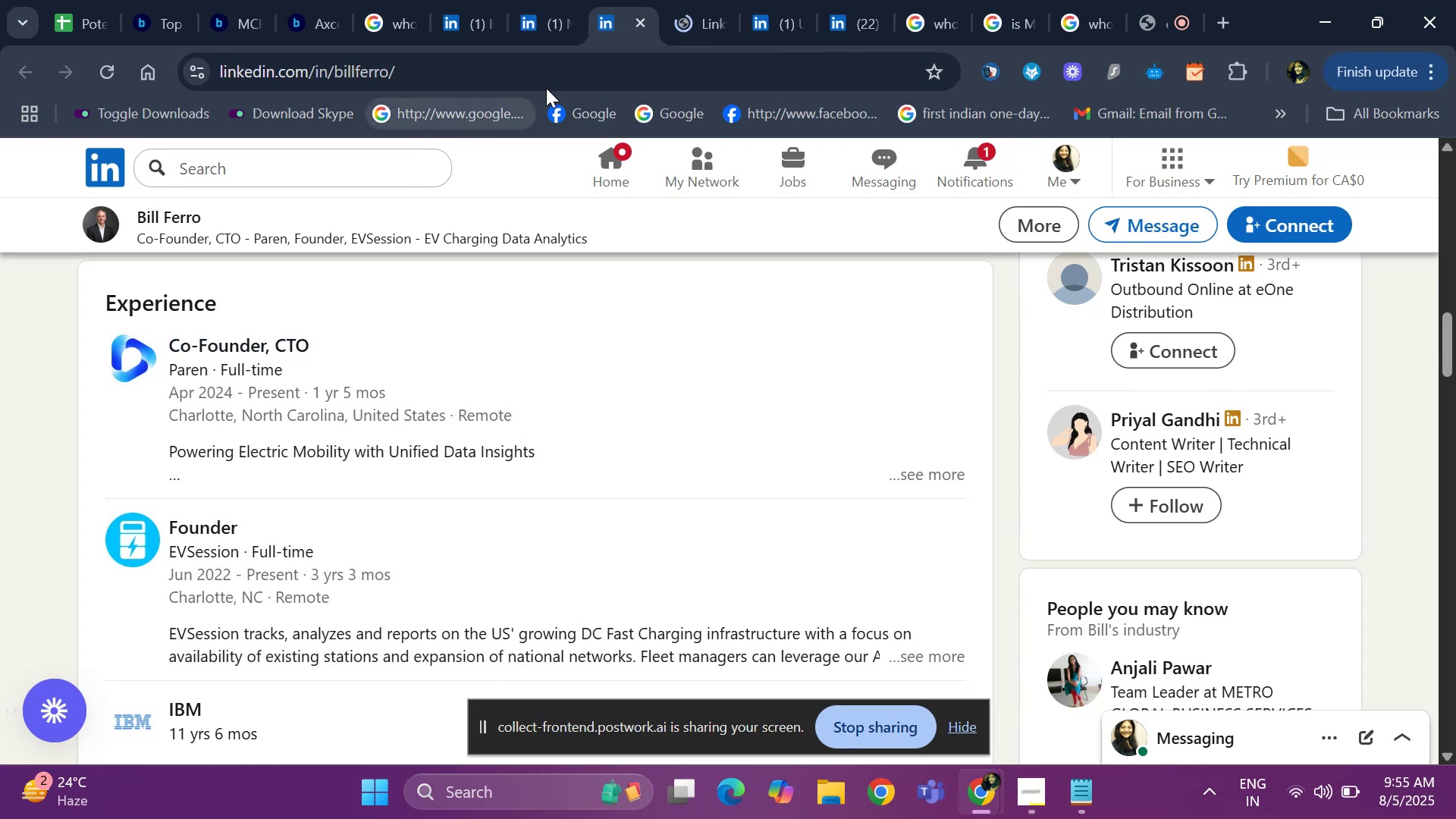 
left_click([705, 0])
 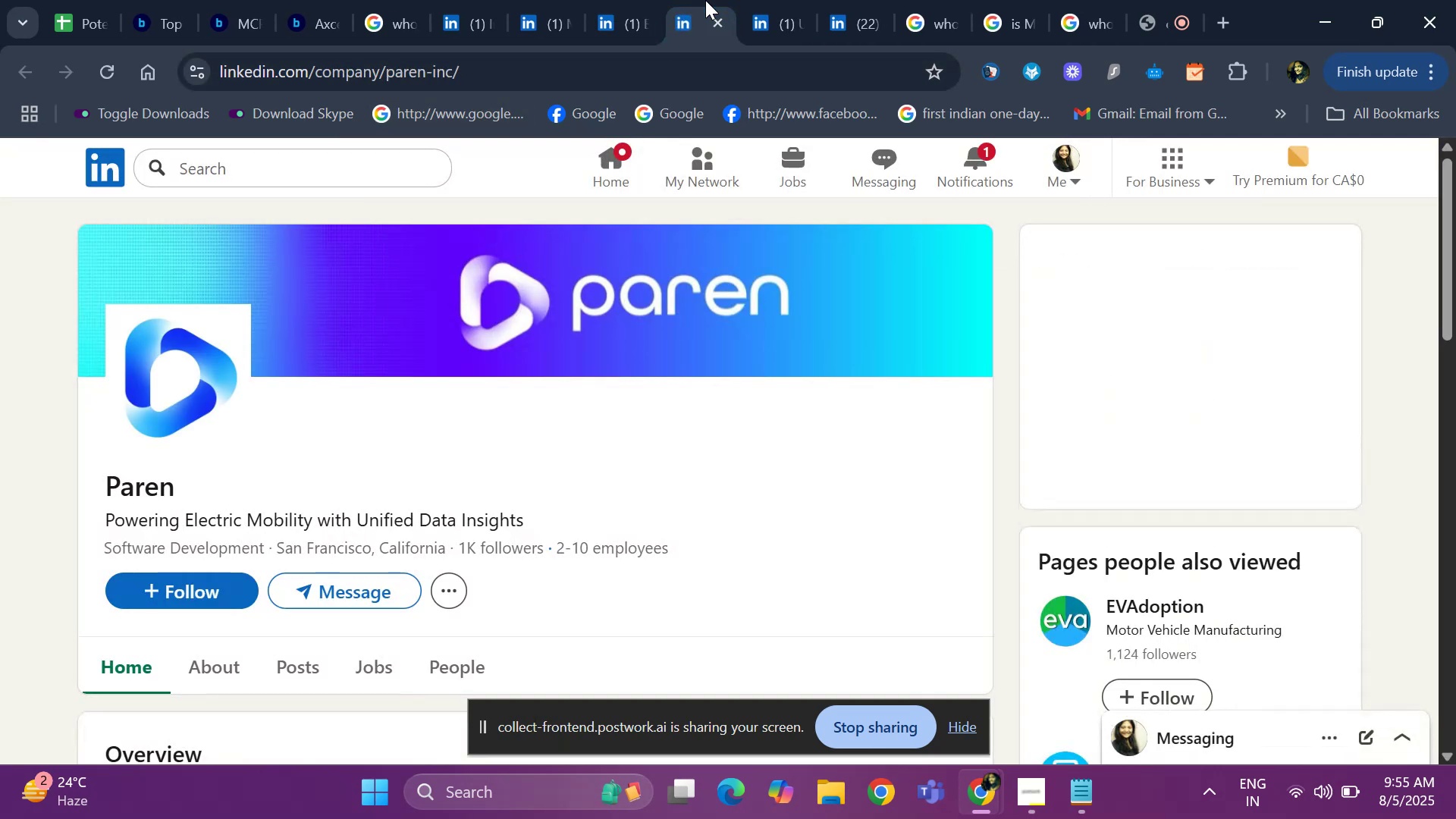 
left_click([722, 25])
 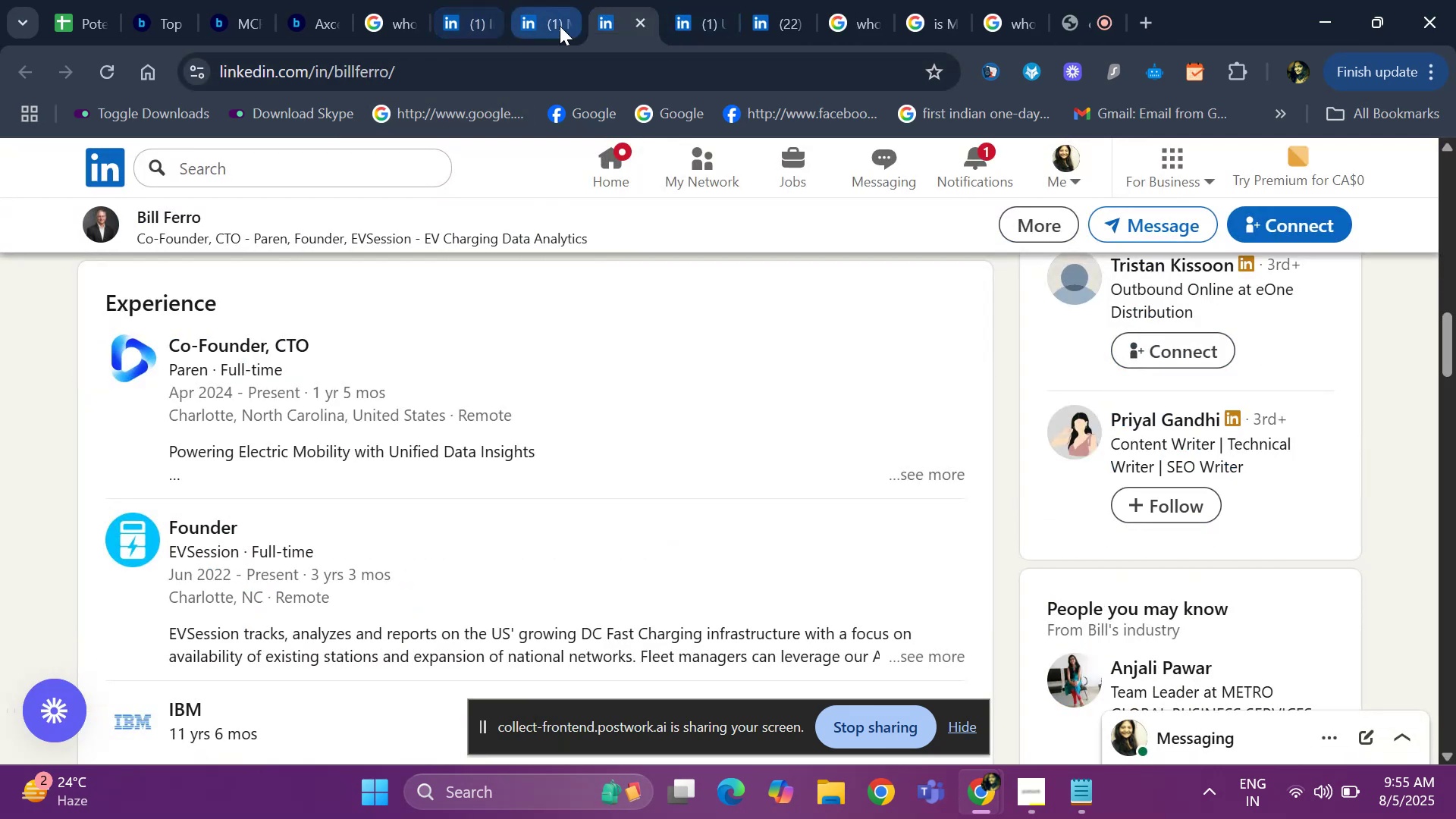 
left_click([561, 26])
 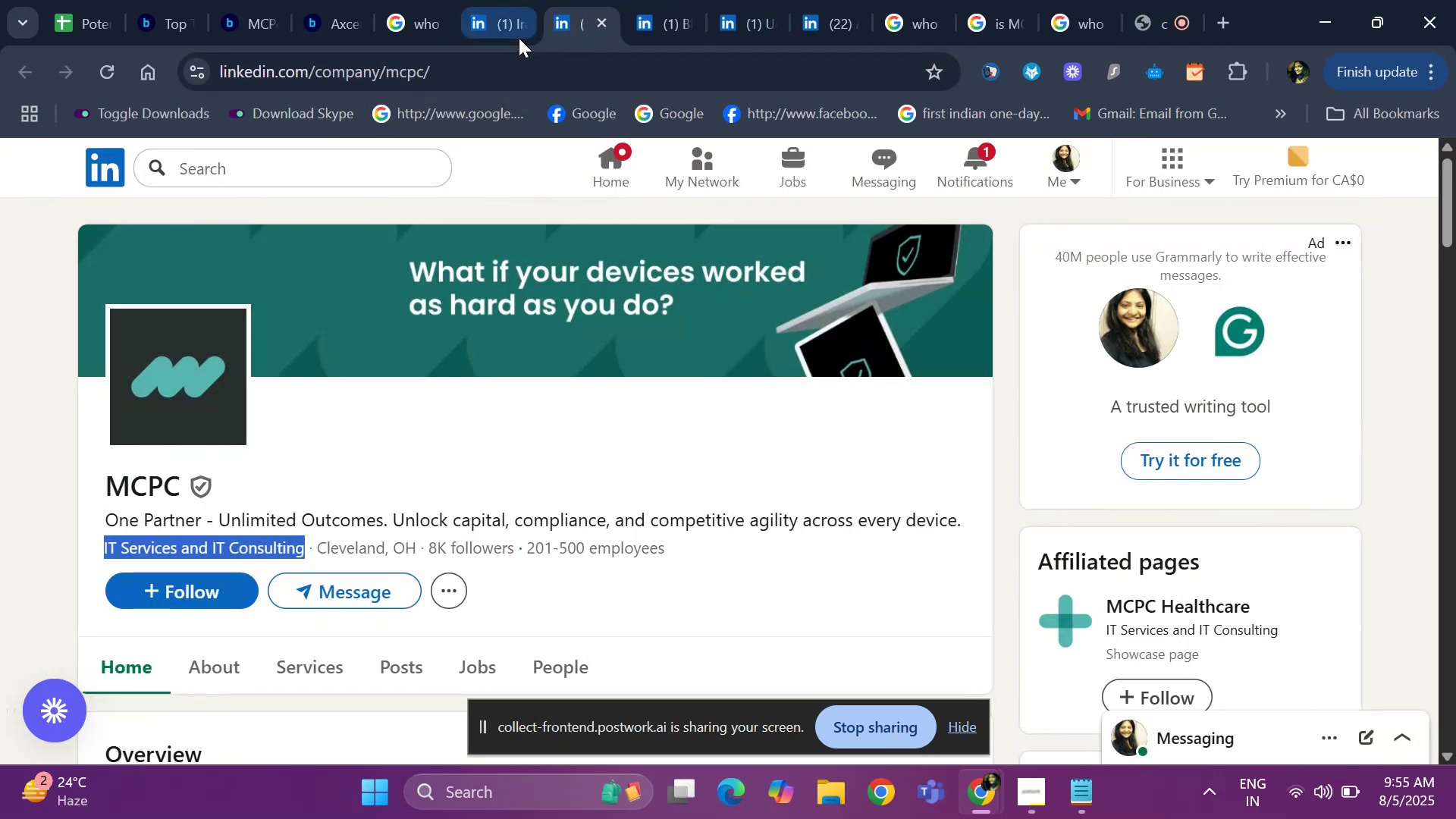 
key(ArrowDown)
 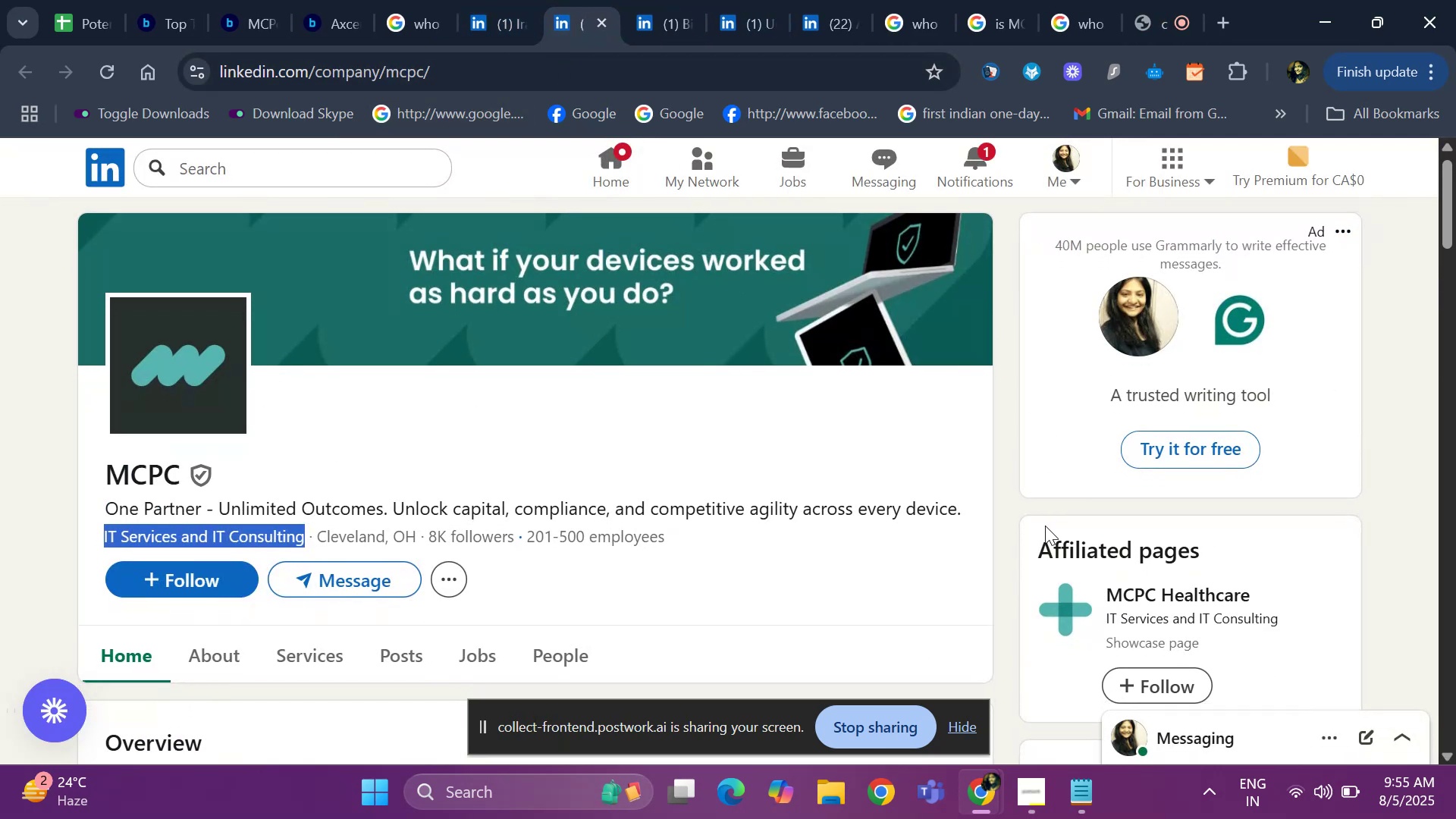 
key(ArrowDown)
 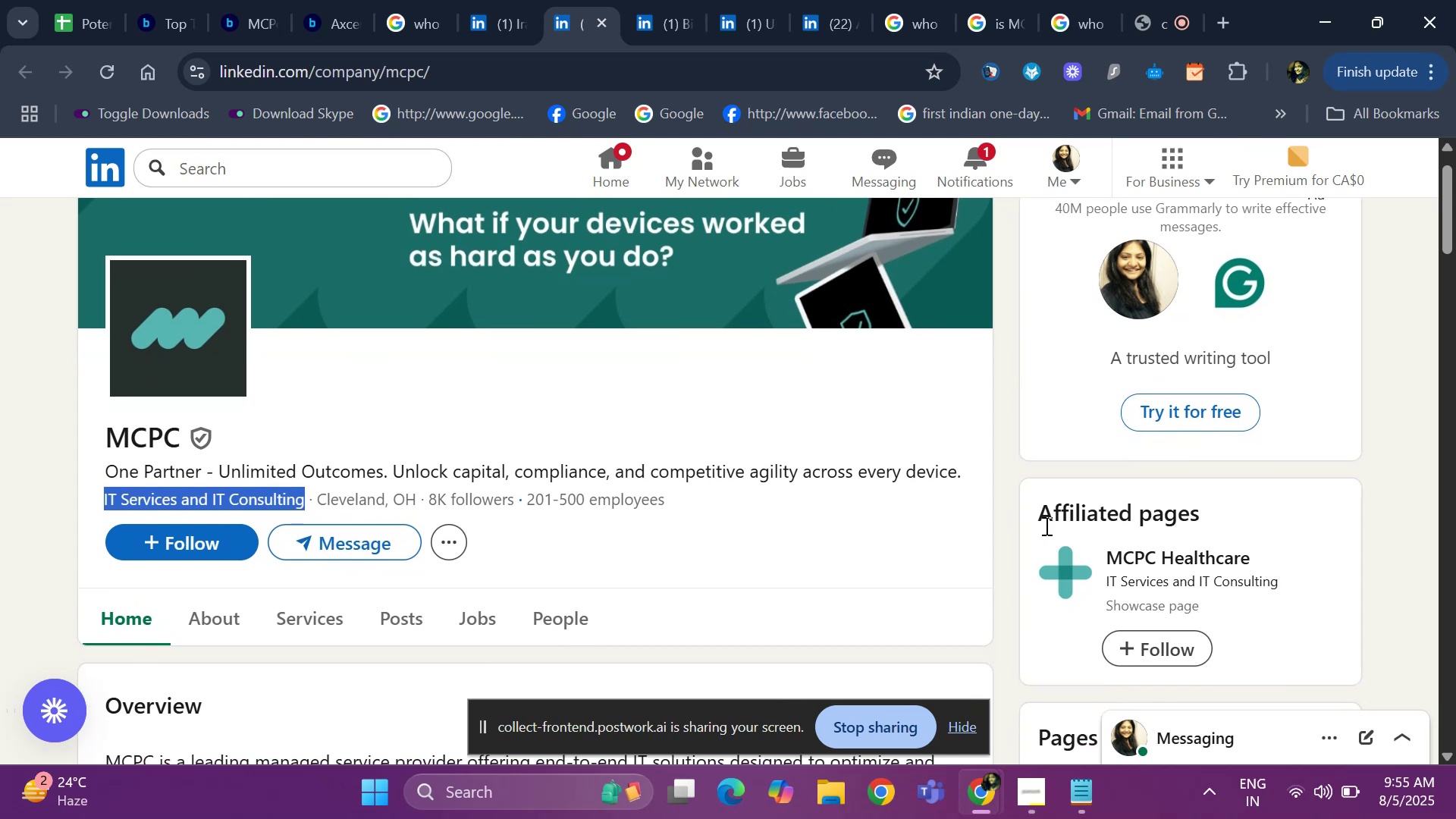 
key(ArrowDown)
 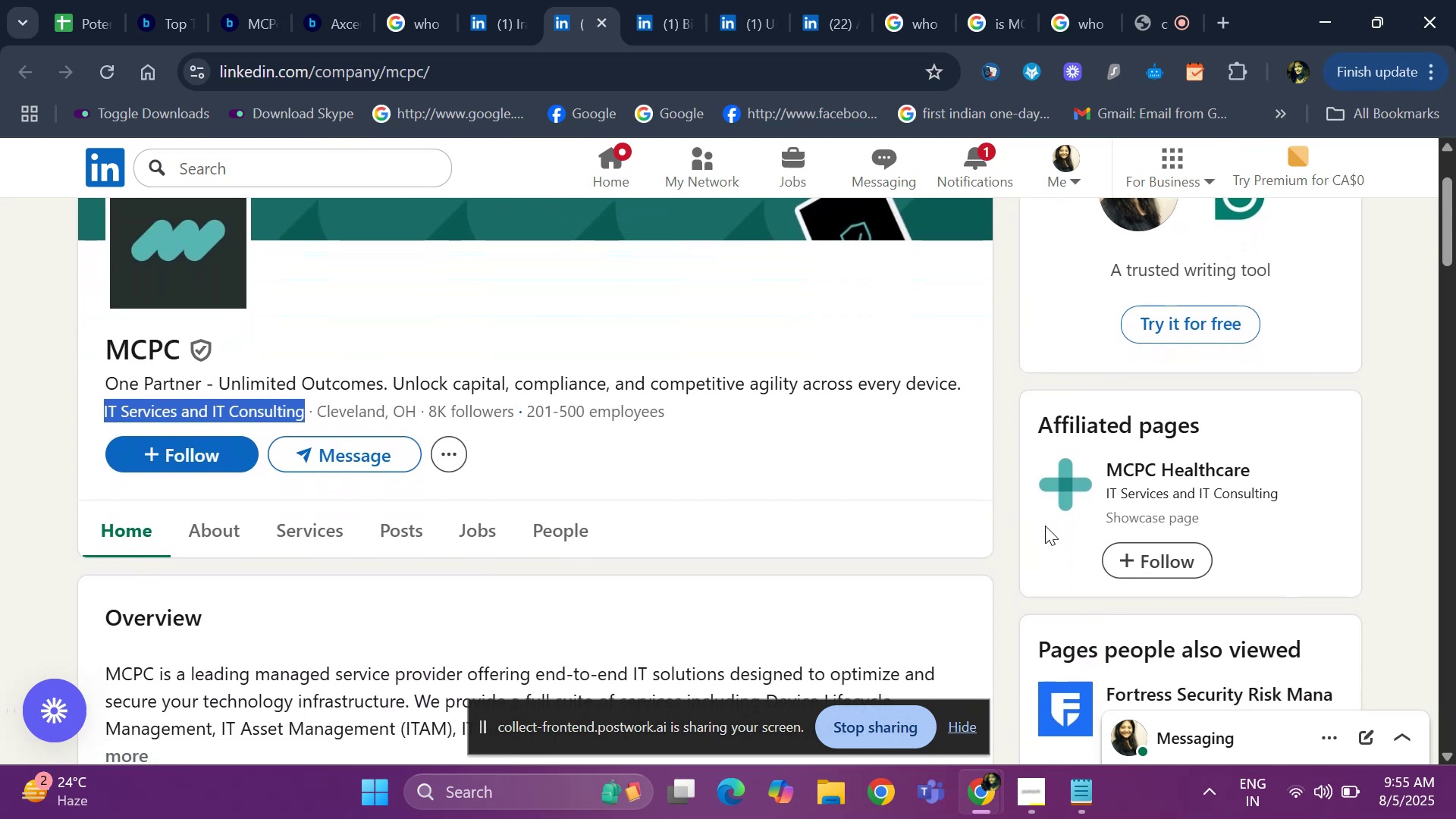 
key(ArrowDown)
 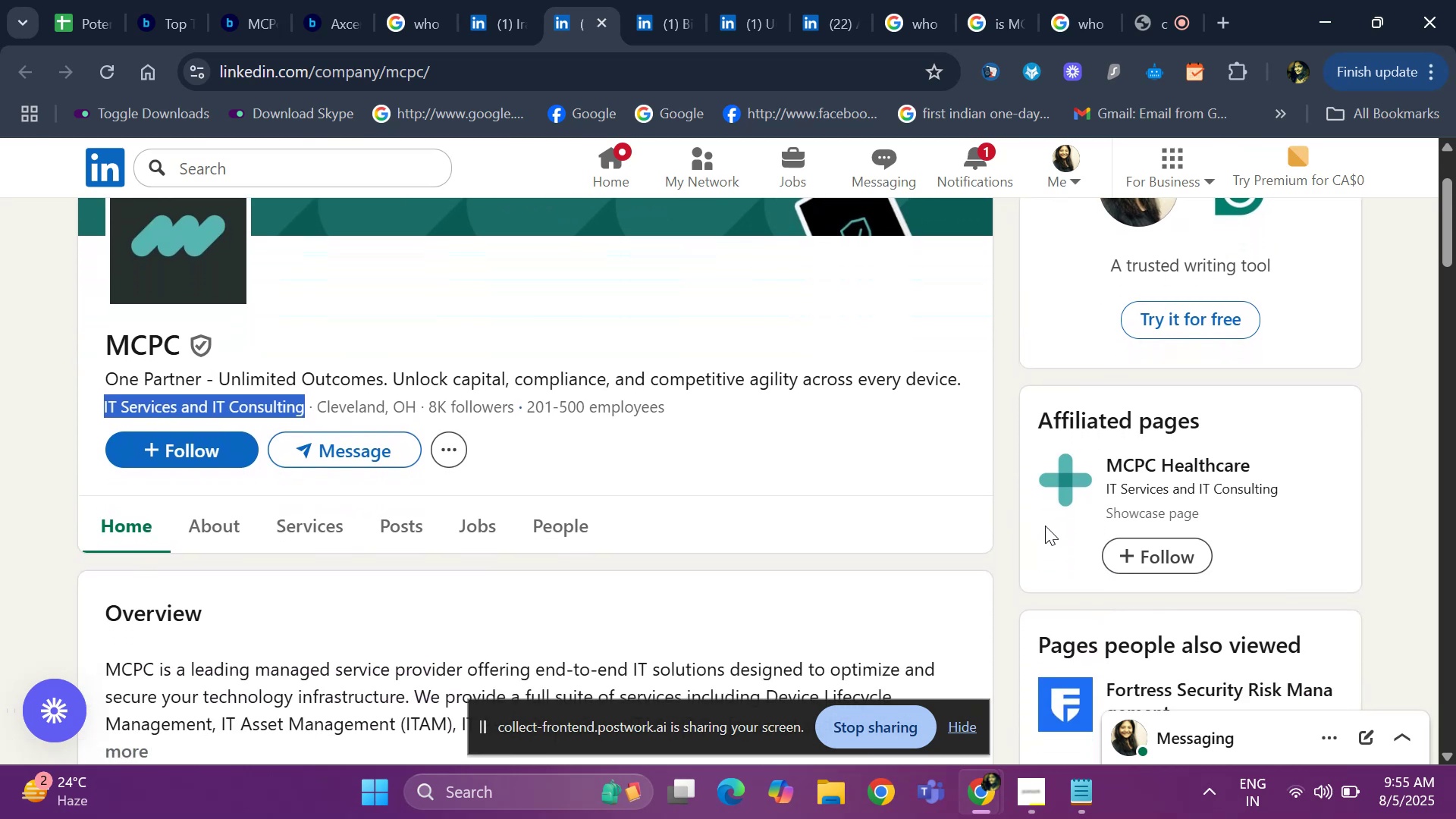 
hold_key(key=ArrowDown, duration=0.62)
 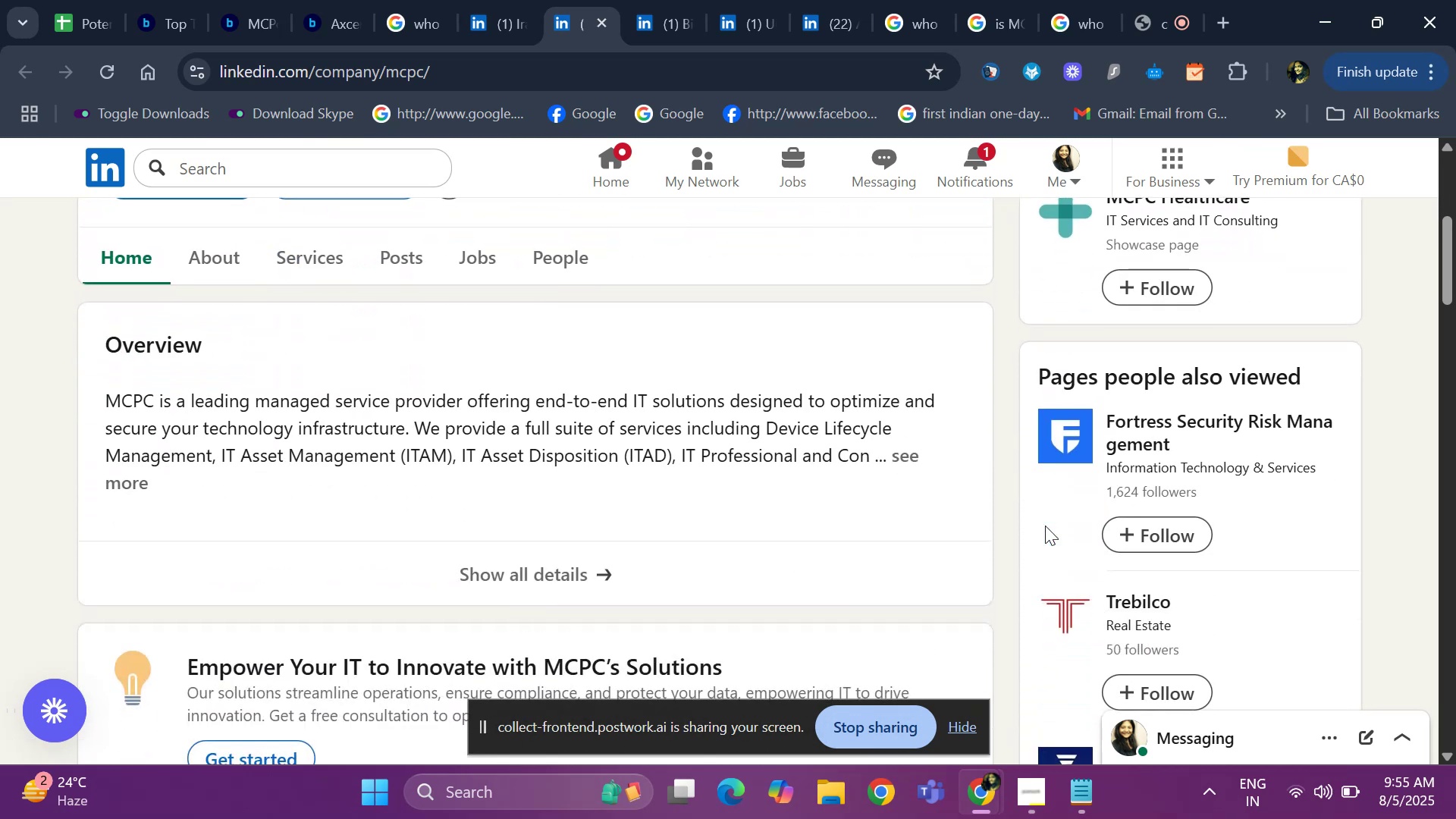 
hold_key(key=ArrowDown, duration=0.66)
 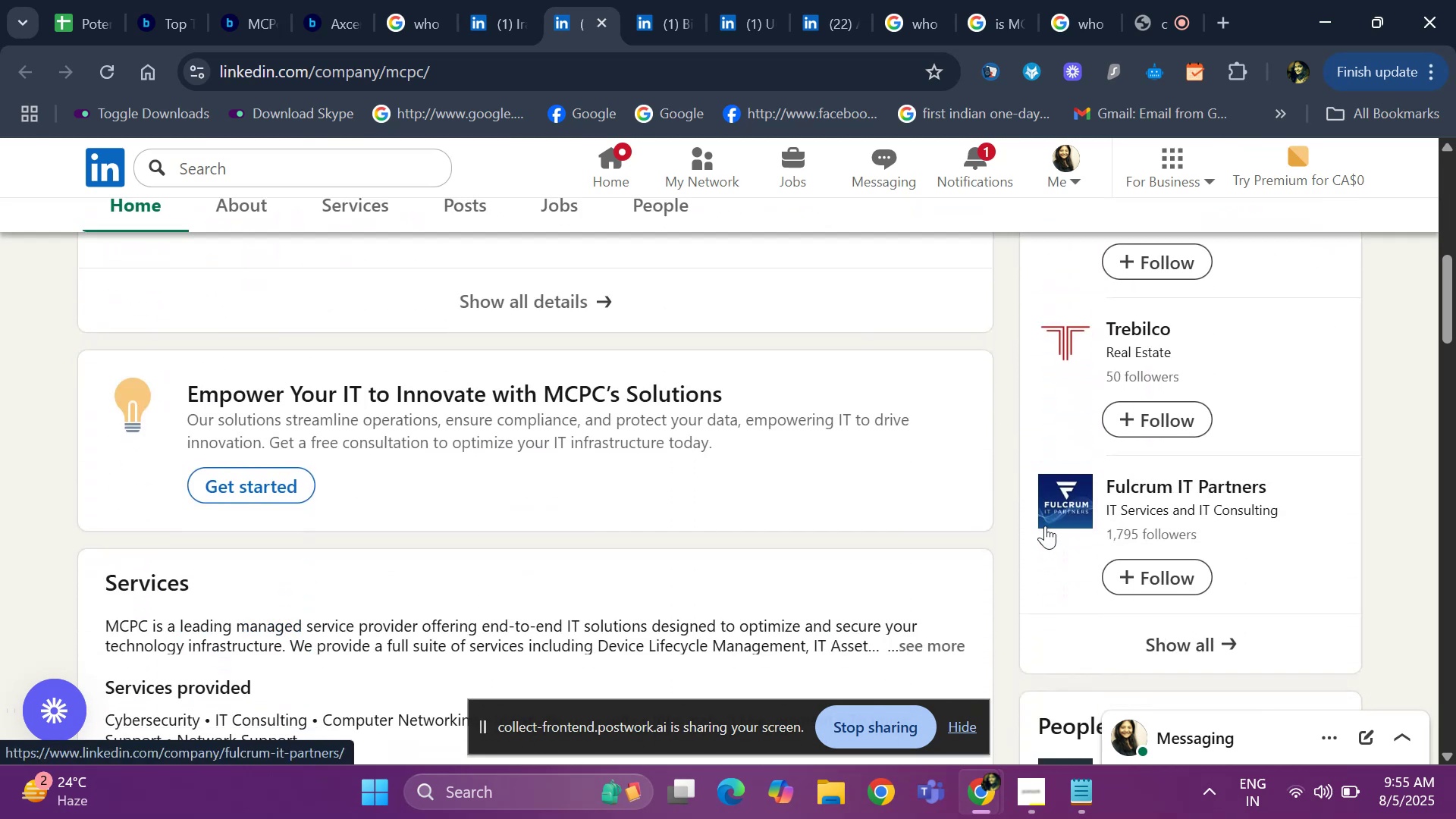 
hold_key(key=ArrowDown, duration=0.41)
 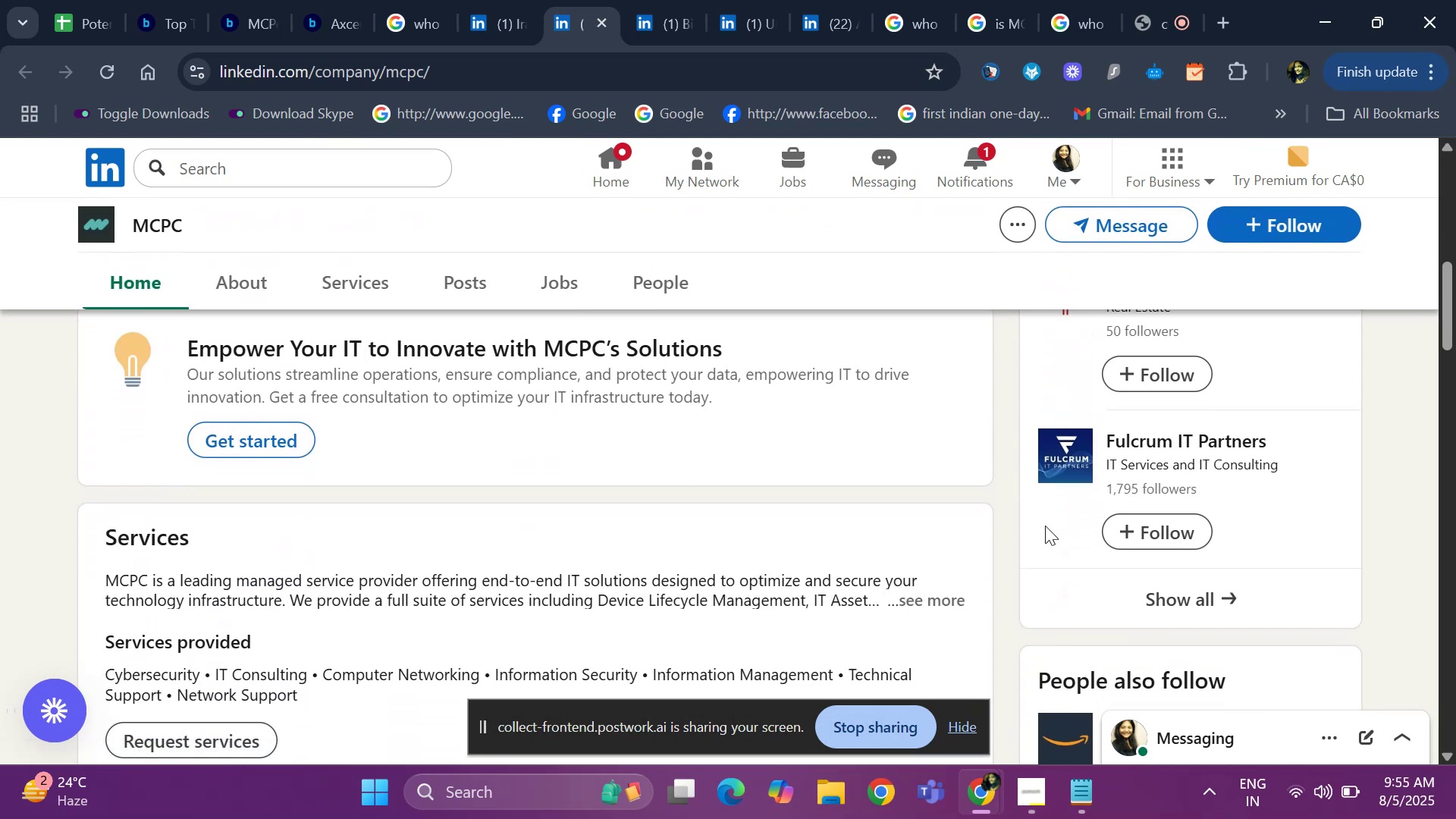 
key(ArrowDown)
 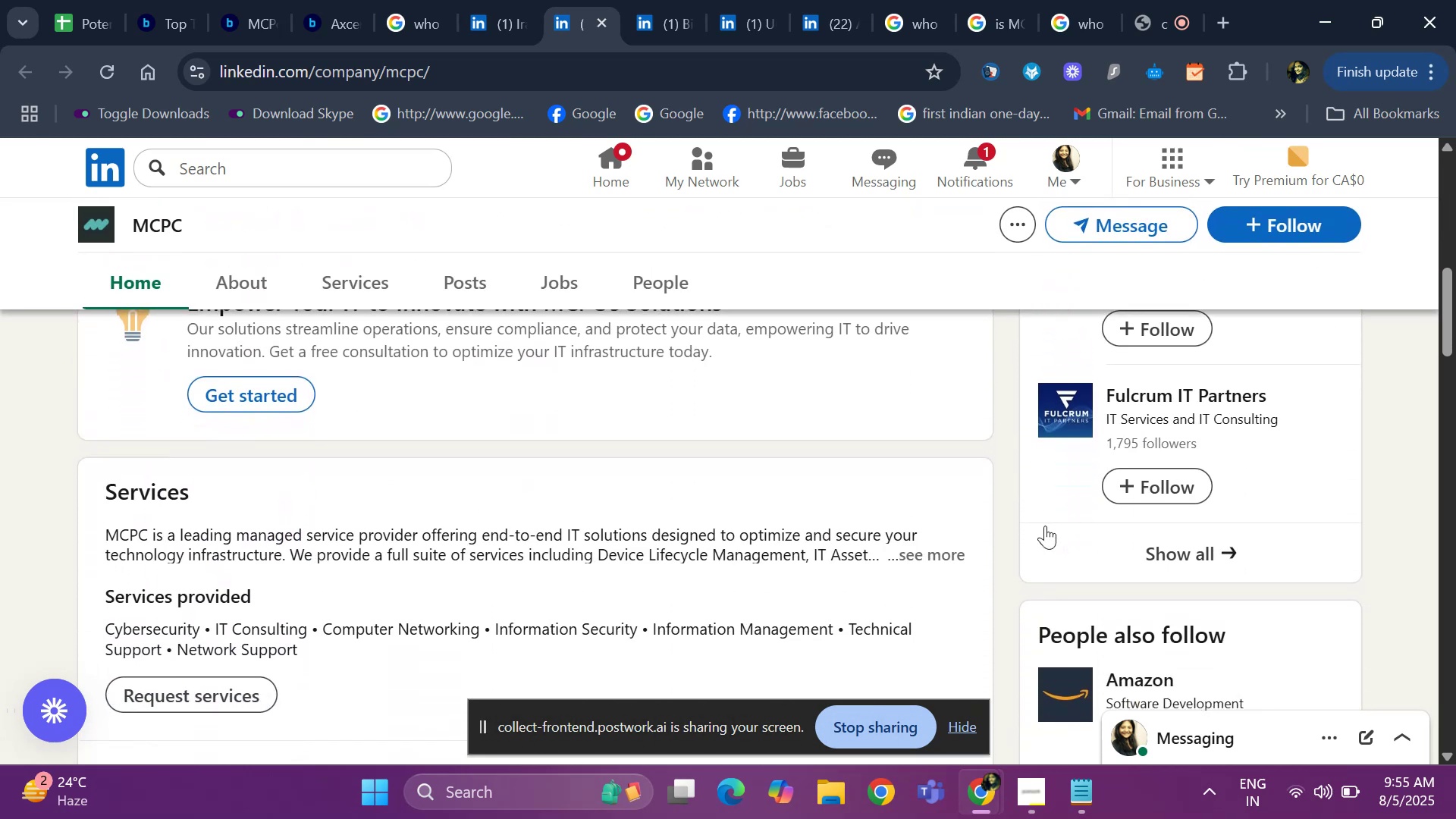 
key(ArrowDown)
 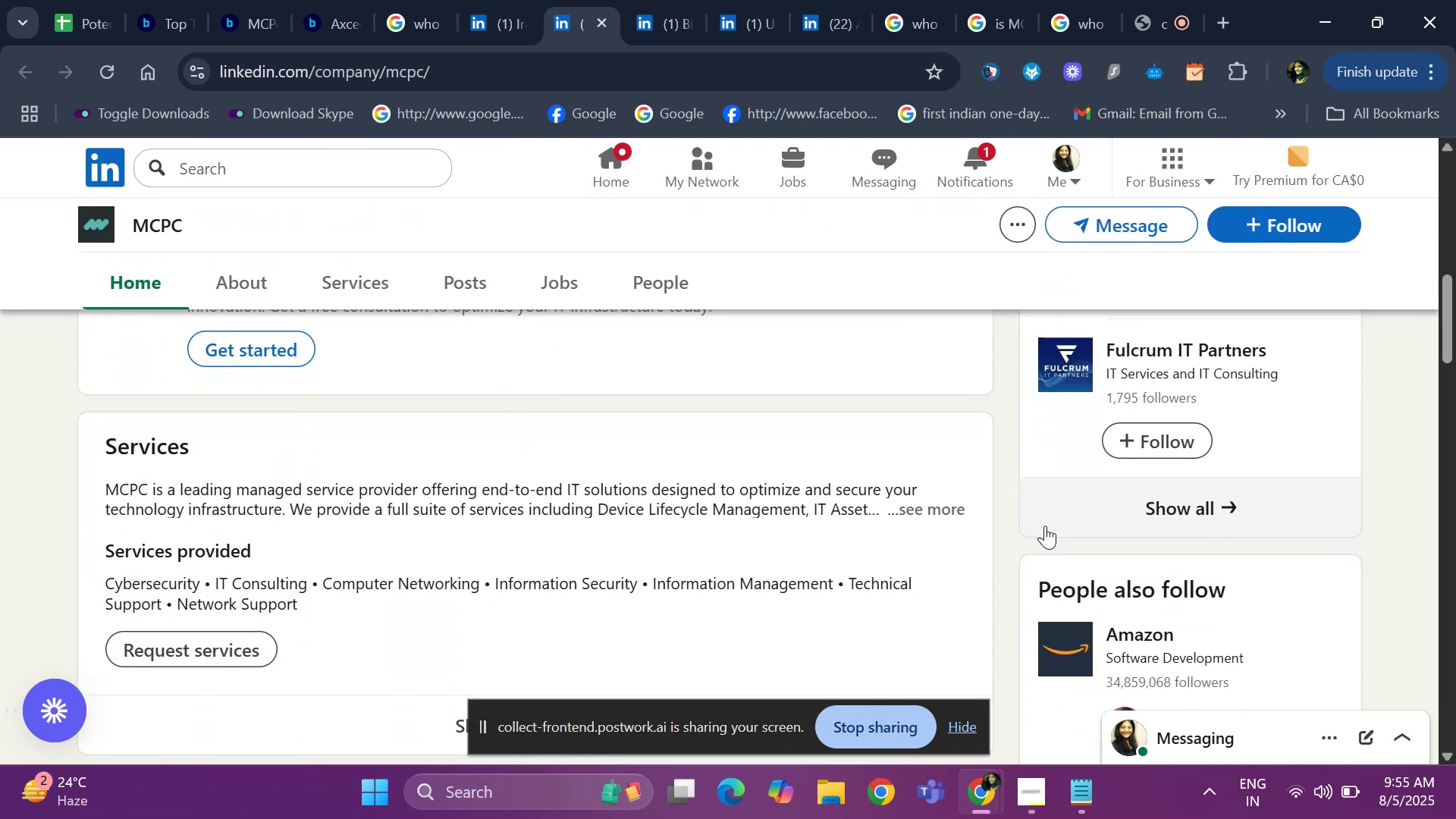 
key(ArrowDown)
 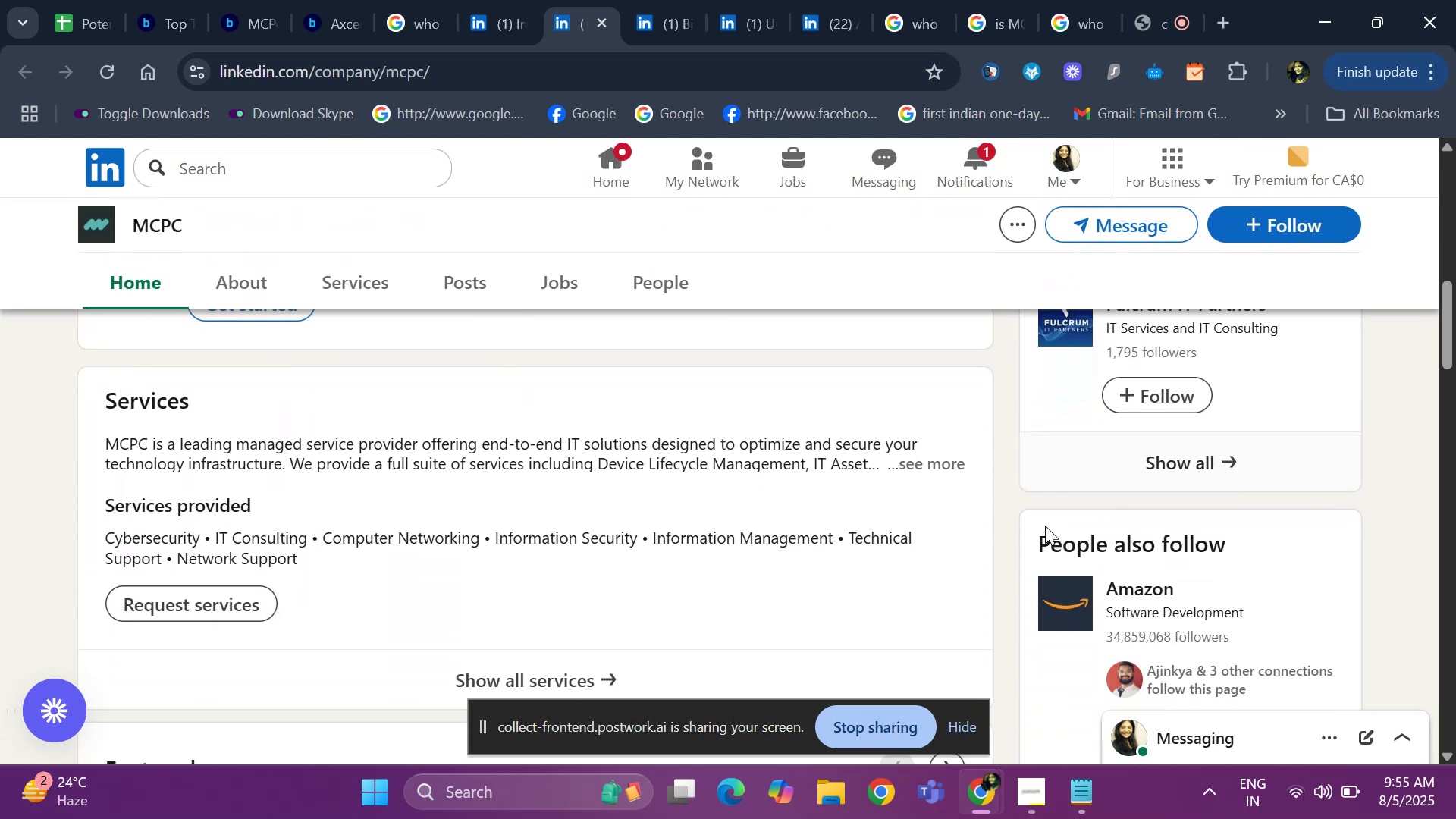 
key(ArrowDown)
 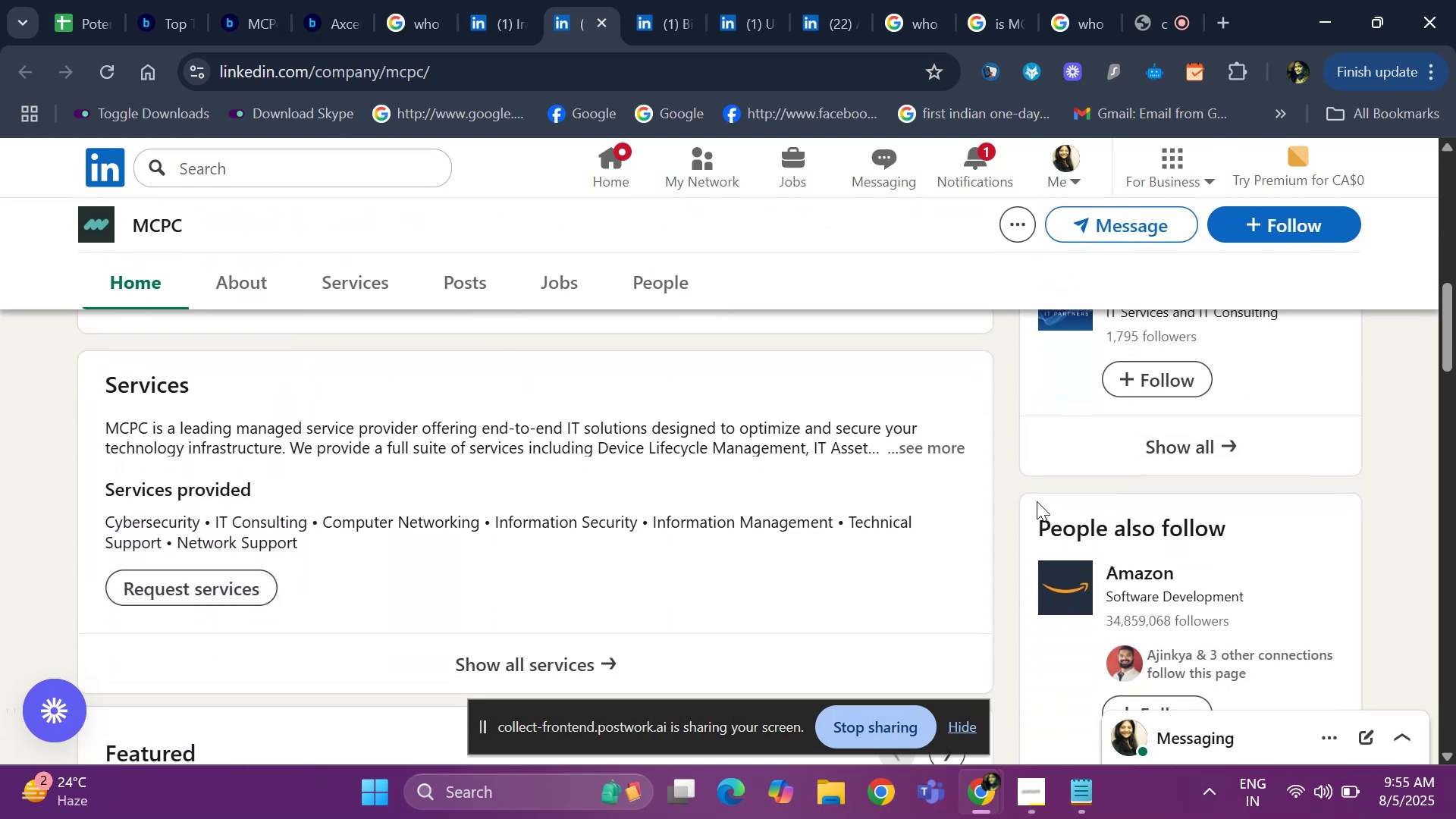 
key(ArrowDown)
 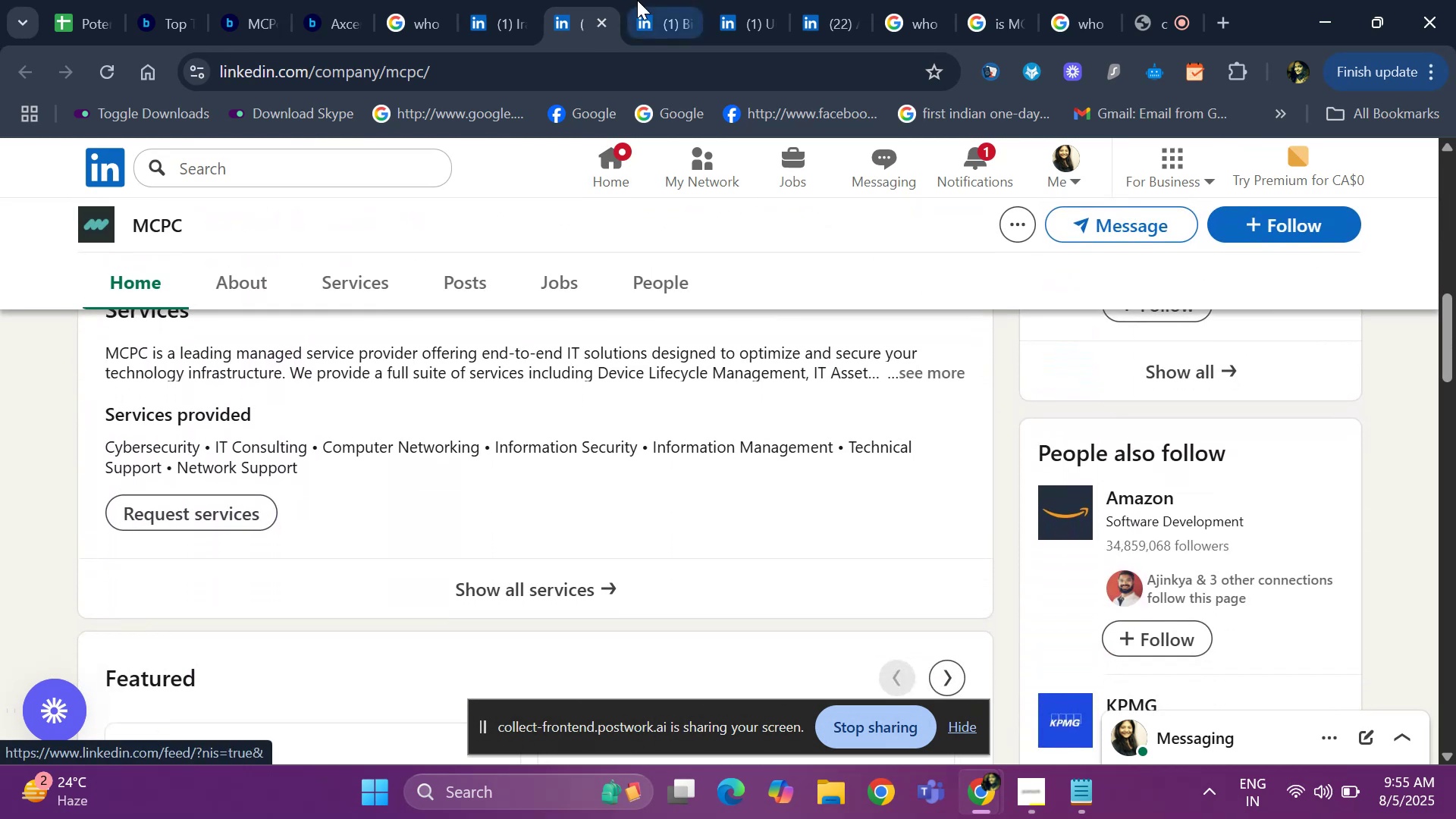 
left_click([638, 0])
 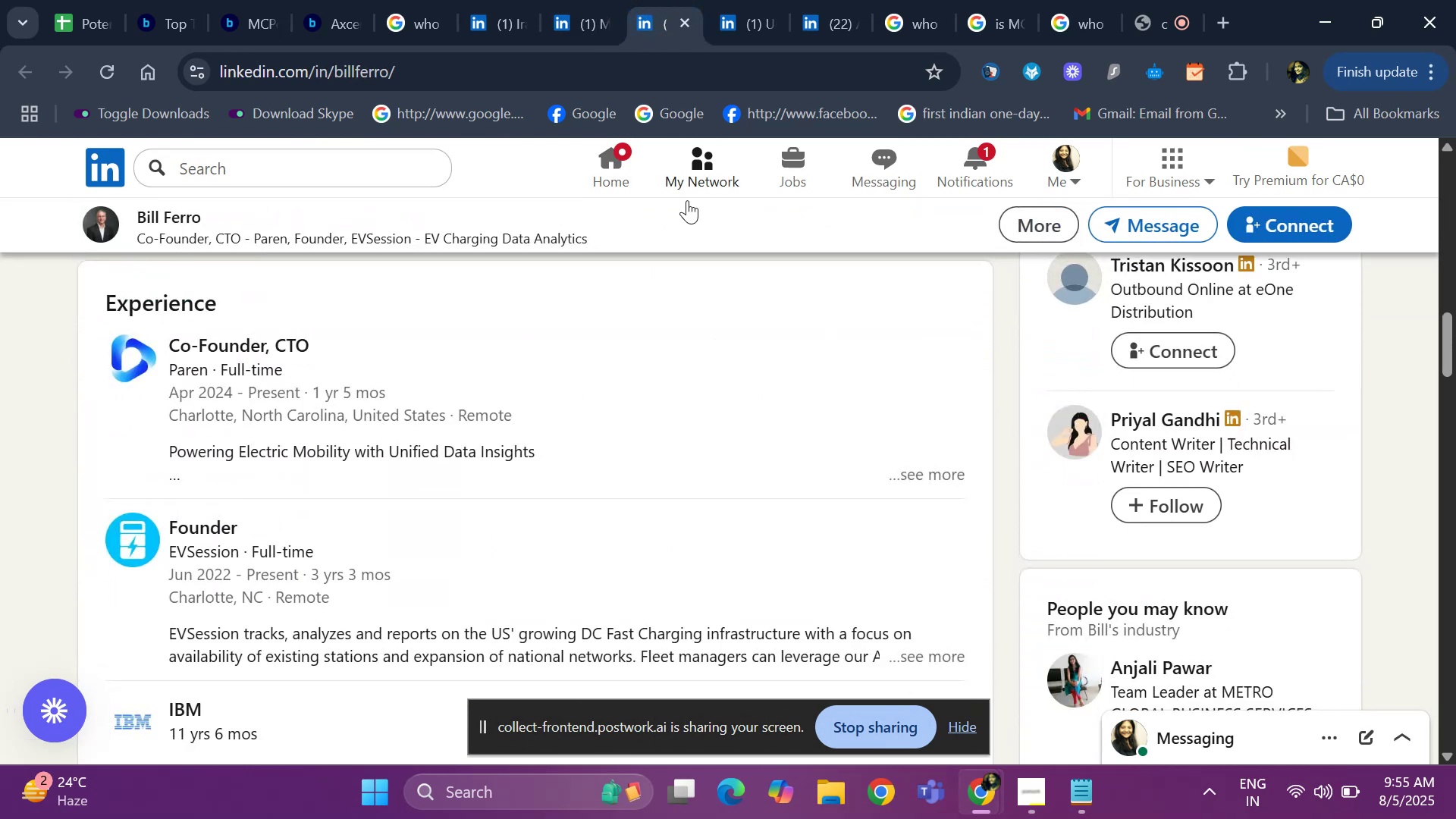 
hold_key(key=ArrowUp, duration=0.31)
 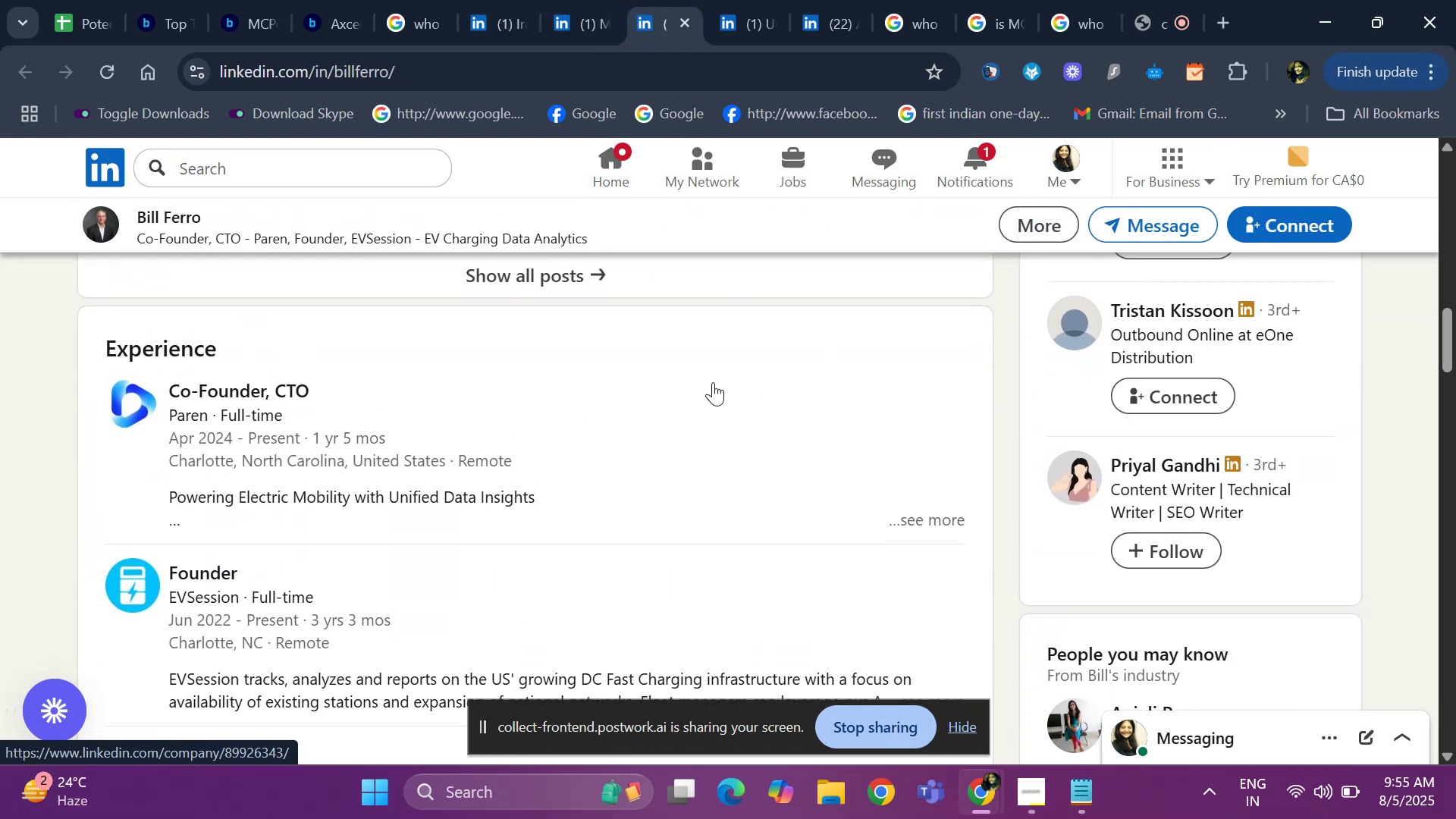 
key(ArrowUp)
 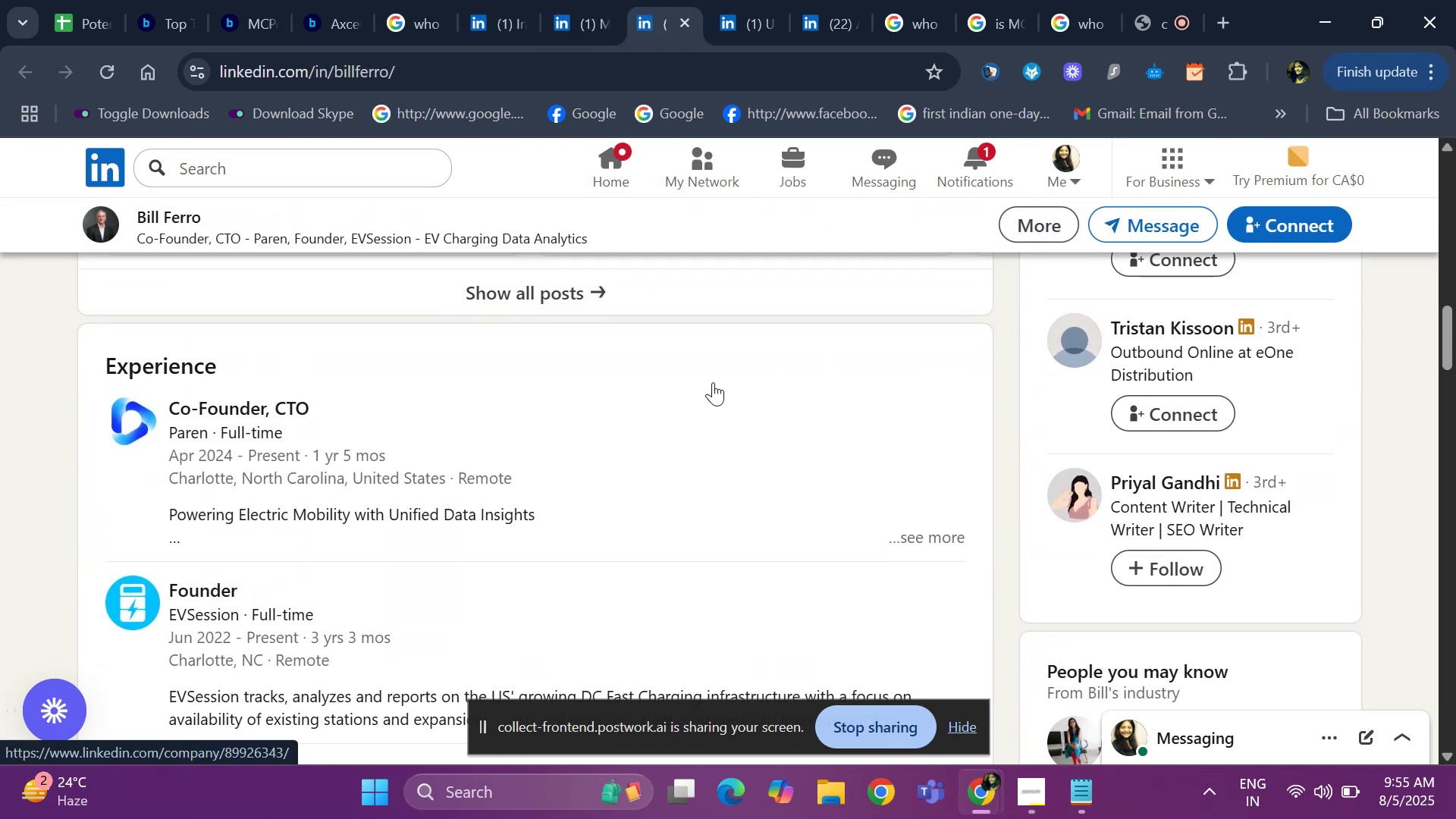 
key(ArrowUp)
 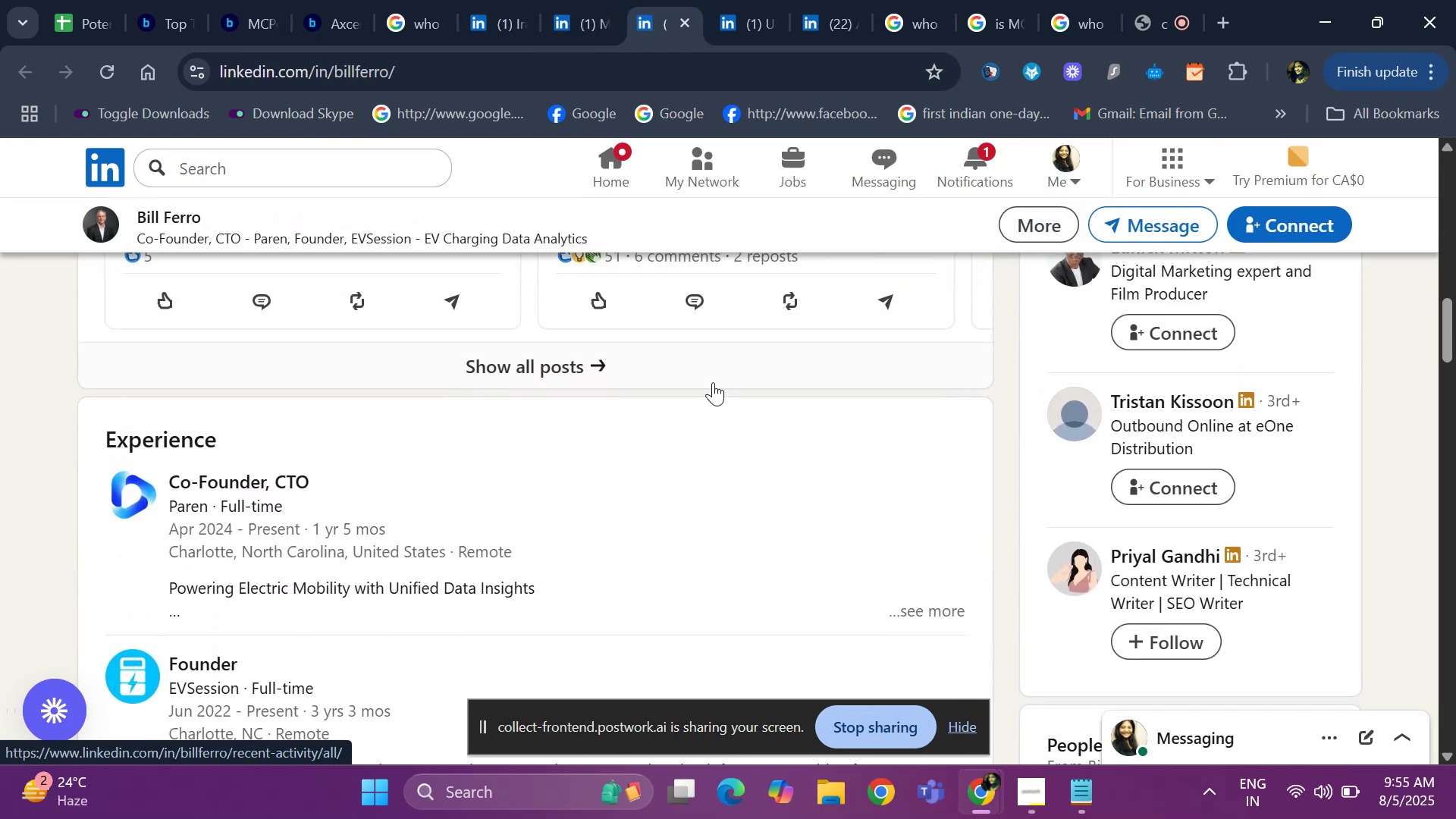 
key(ArrowUp)
 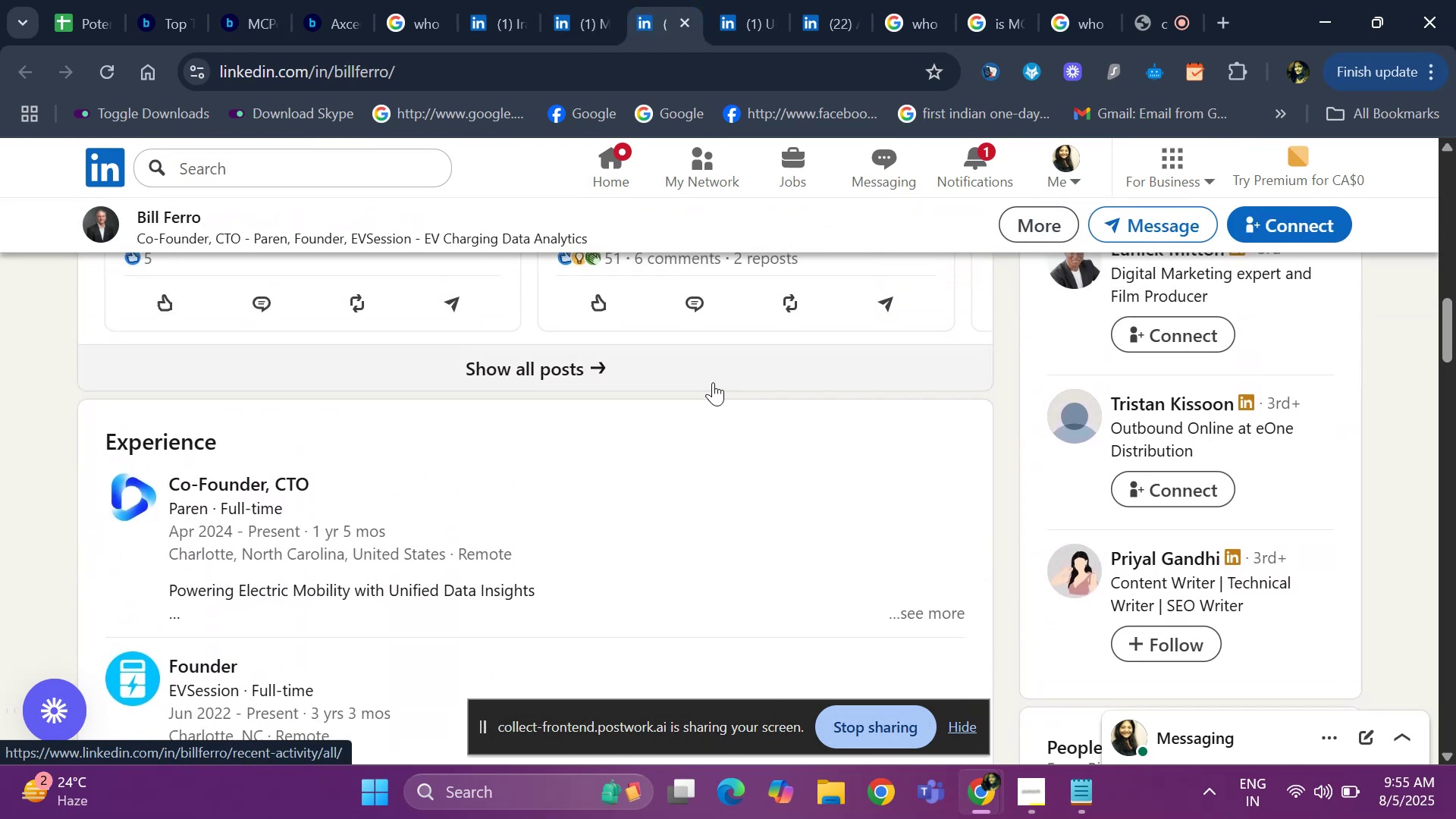 
key(ArrowUp)
 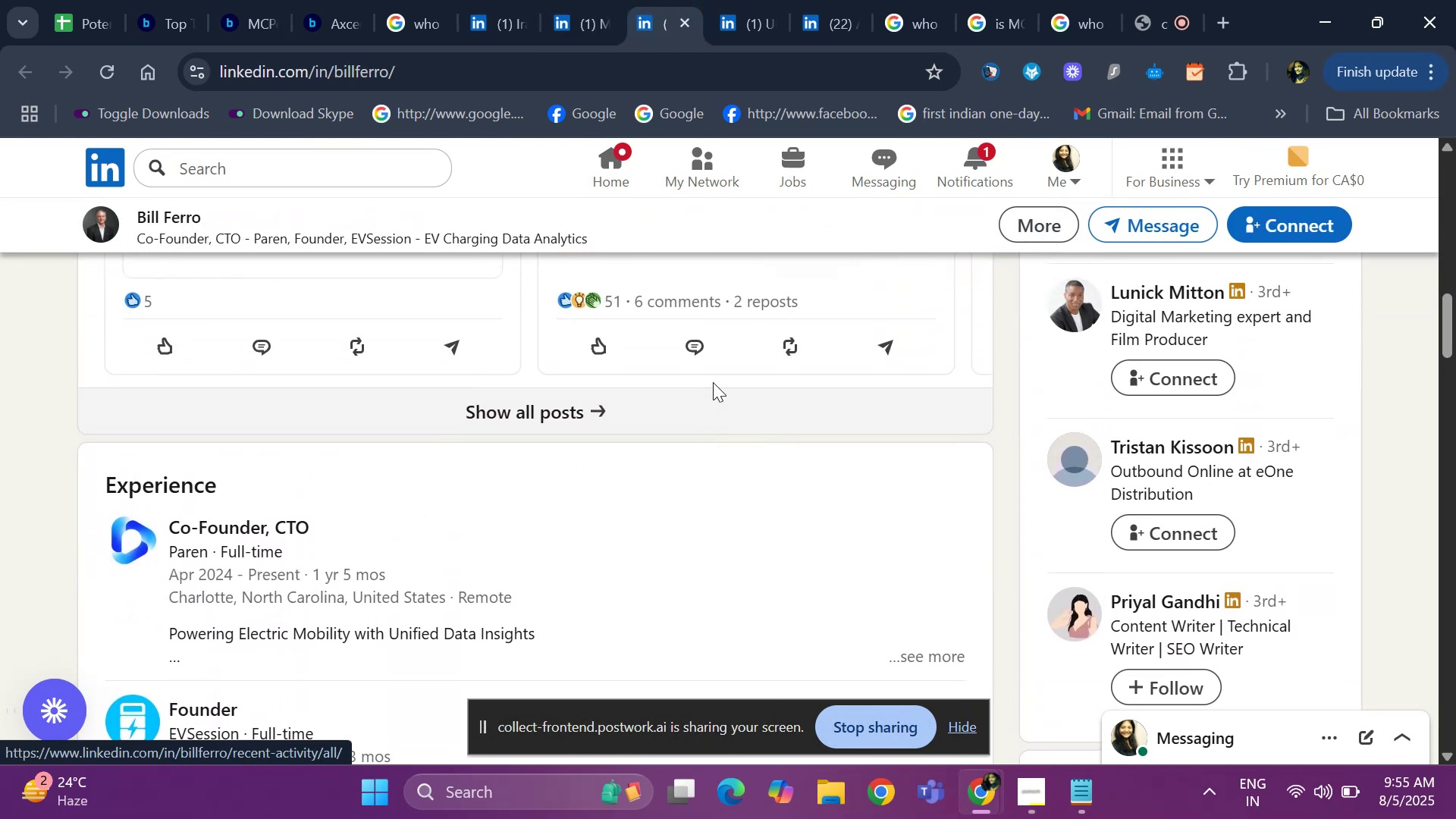 
key(ArrowUp)
 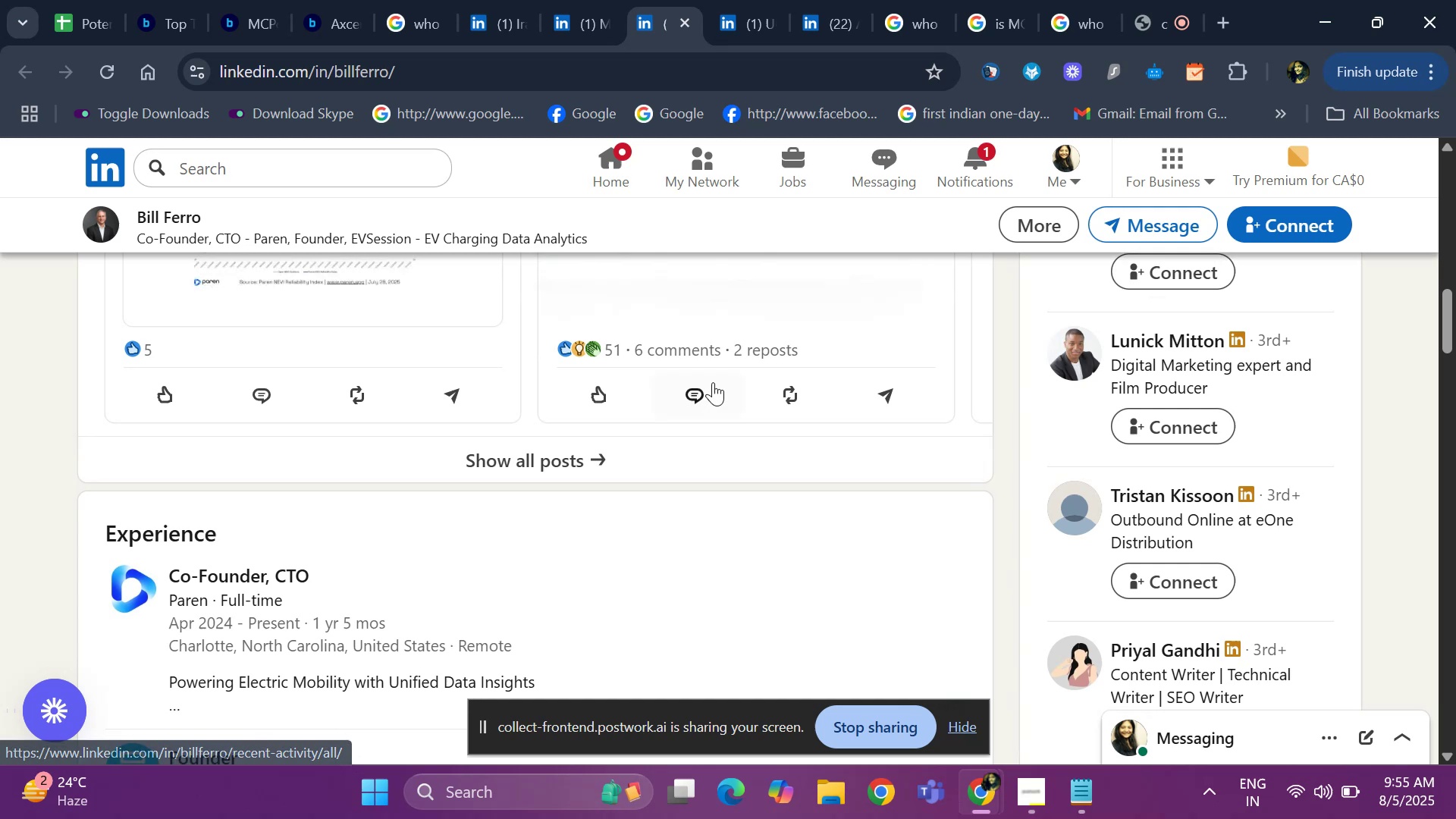 
key(ArrowUp)
 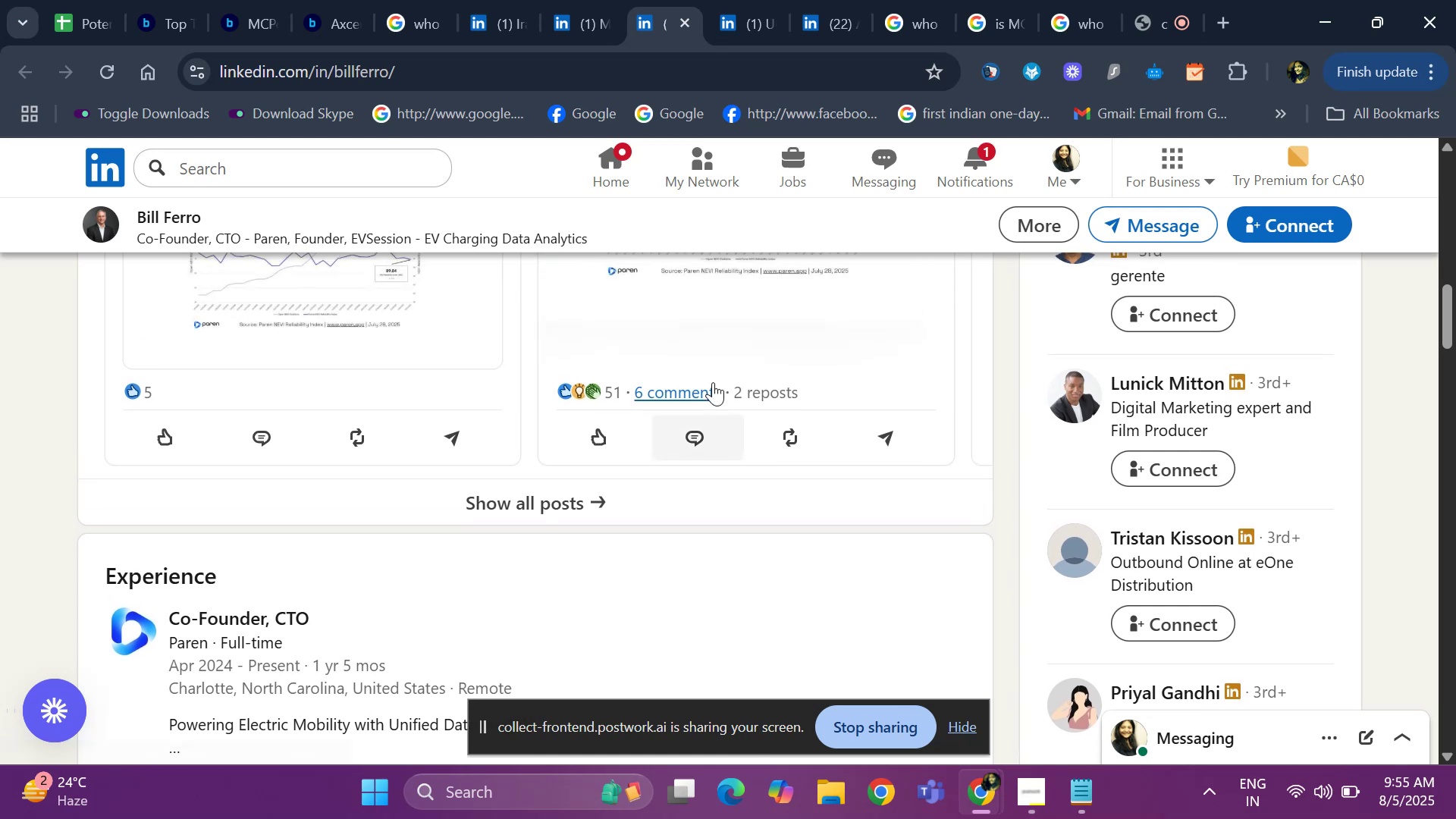 
hold_key(key=ArrowUp, duration=0.74)
 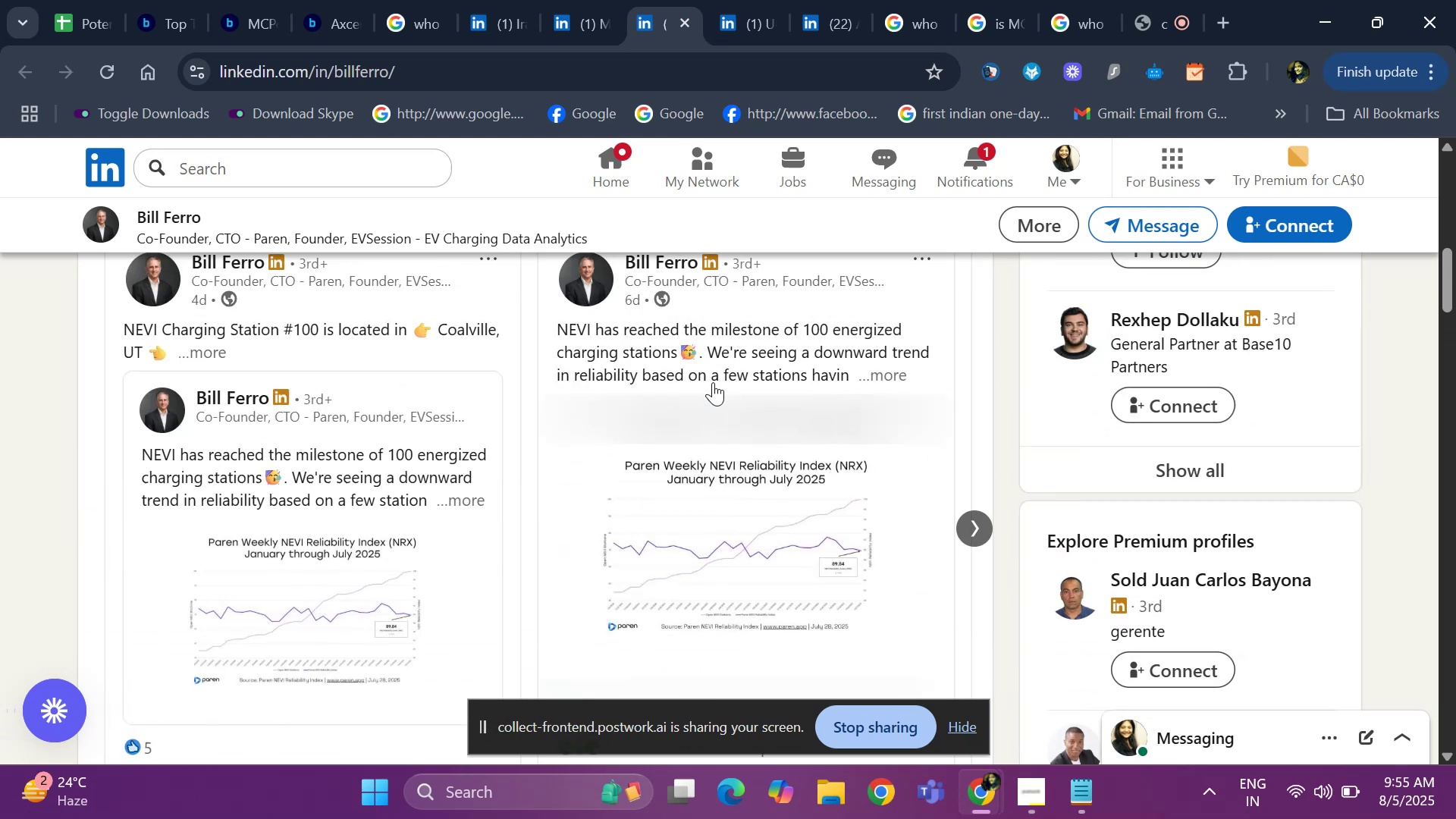 
hold_key(key=ArrowUp, duration=0.44)
 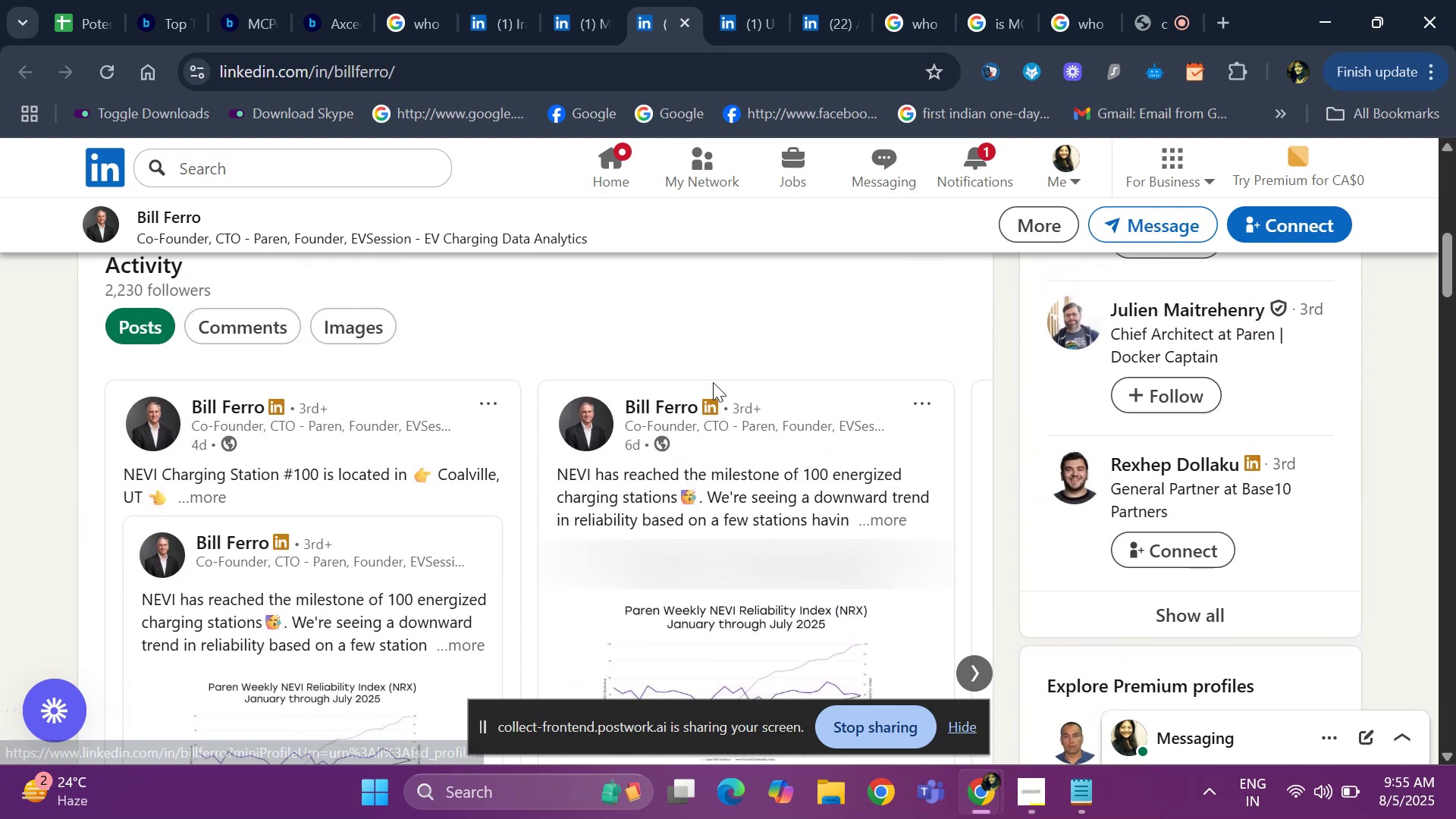 
hold_key(key=ArrowUp, duration=0.67)
 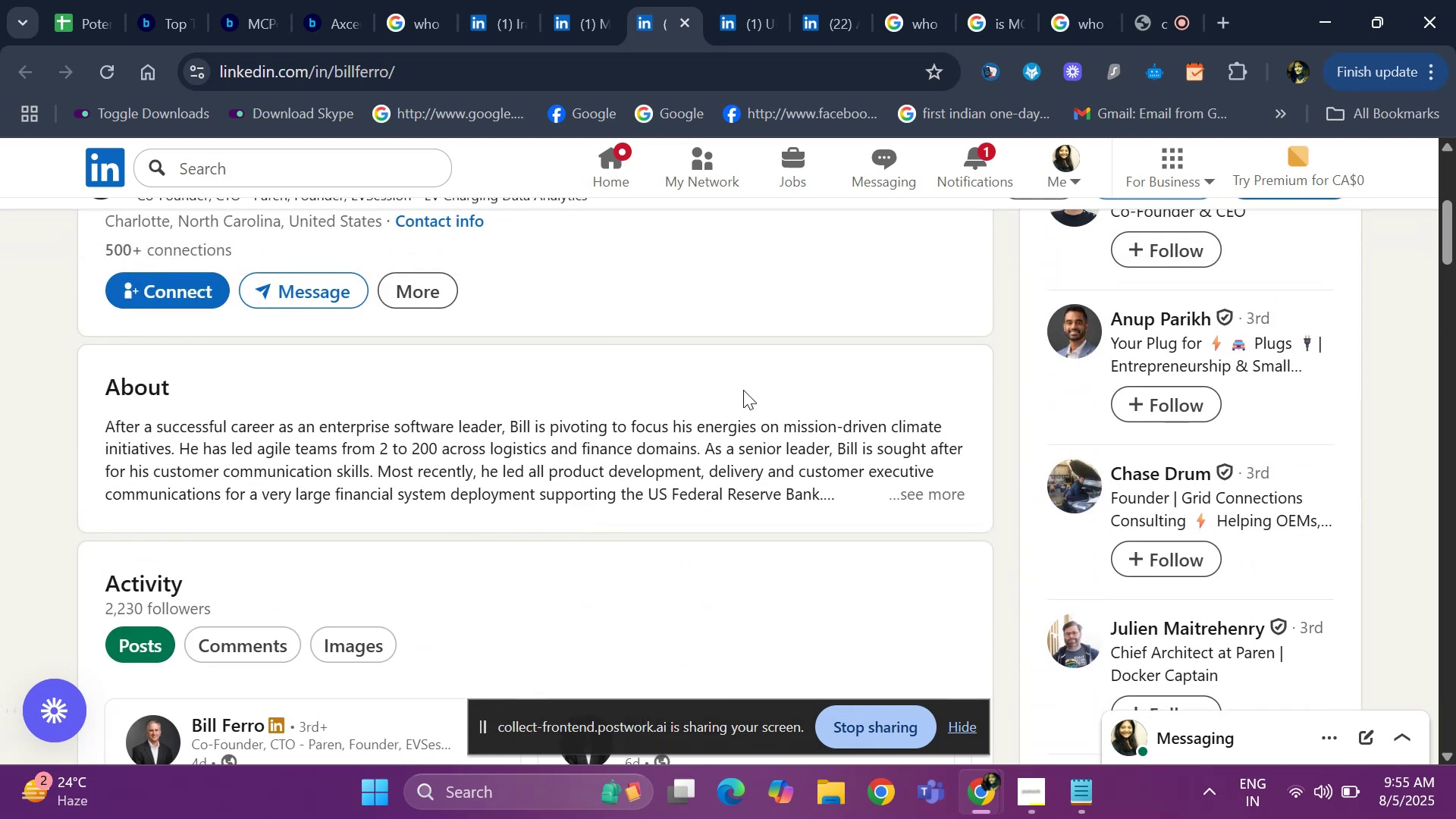 
hold_key(key=ArrowUp, duration=0.84)
 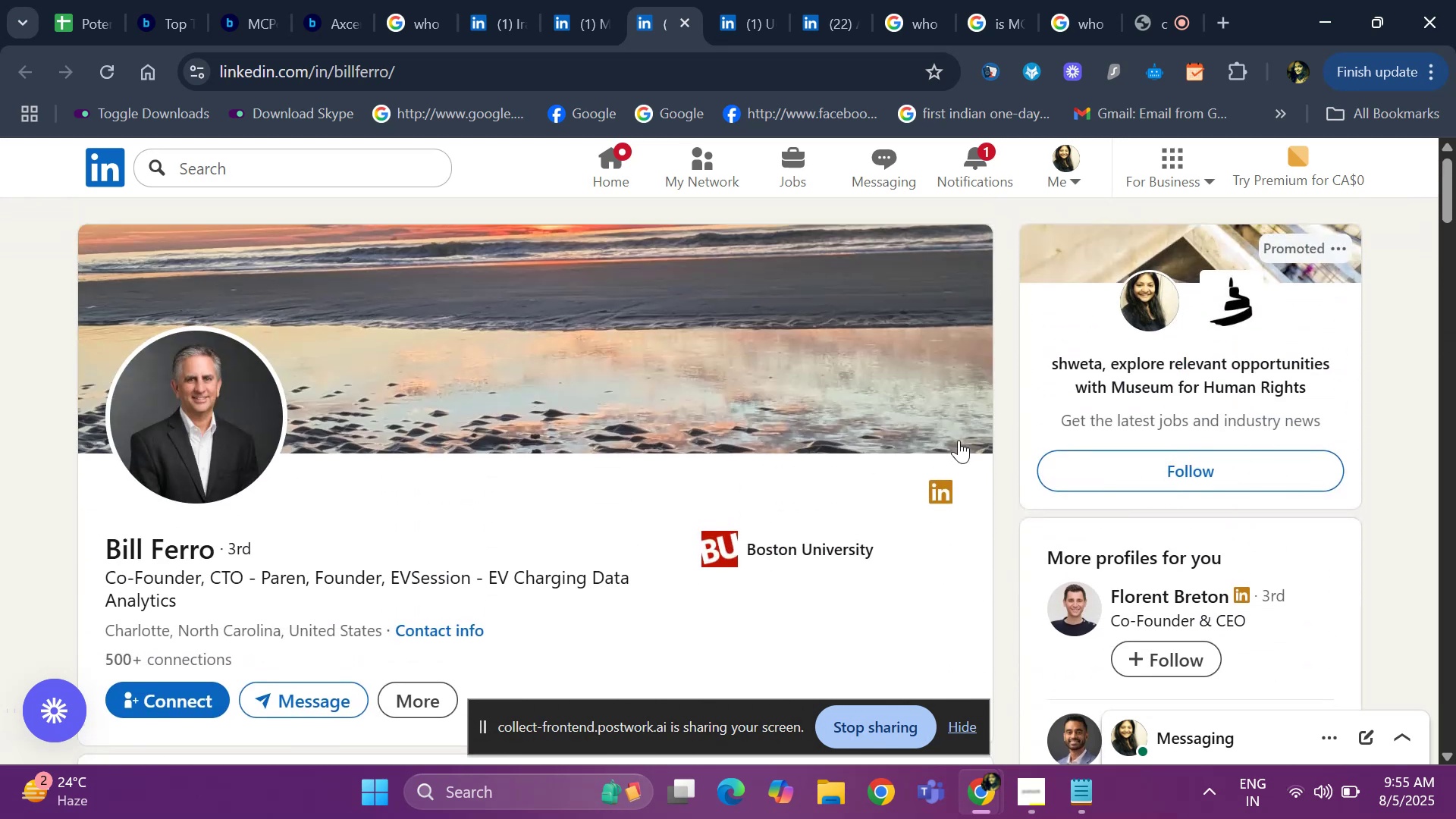 
key(ArrowDown)
 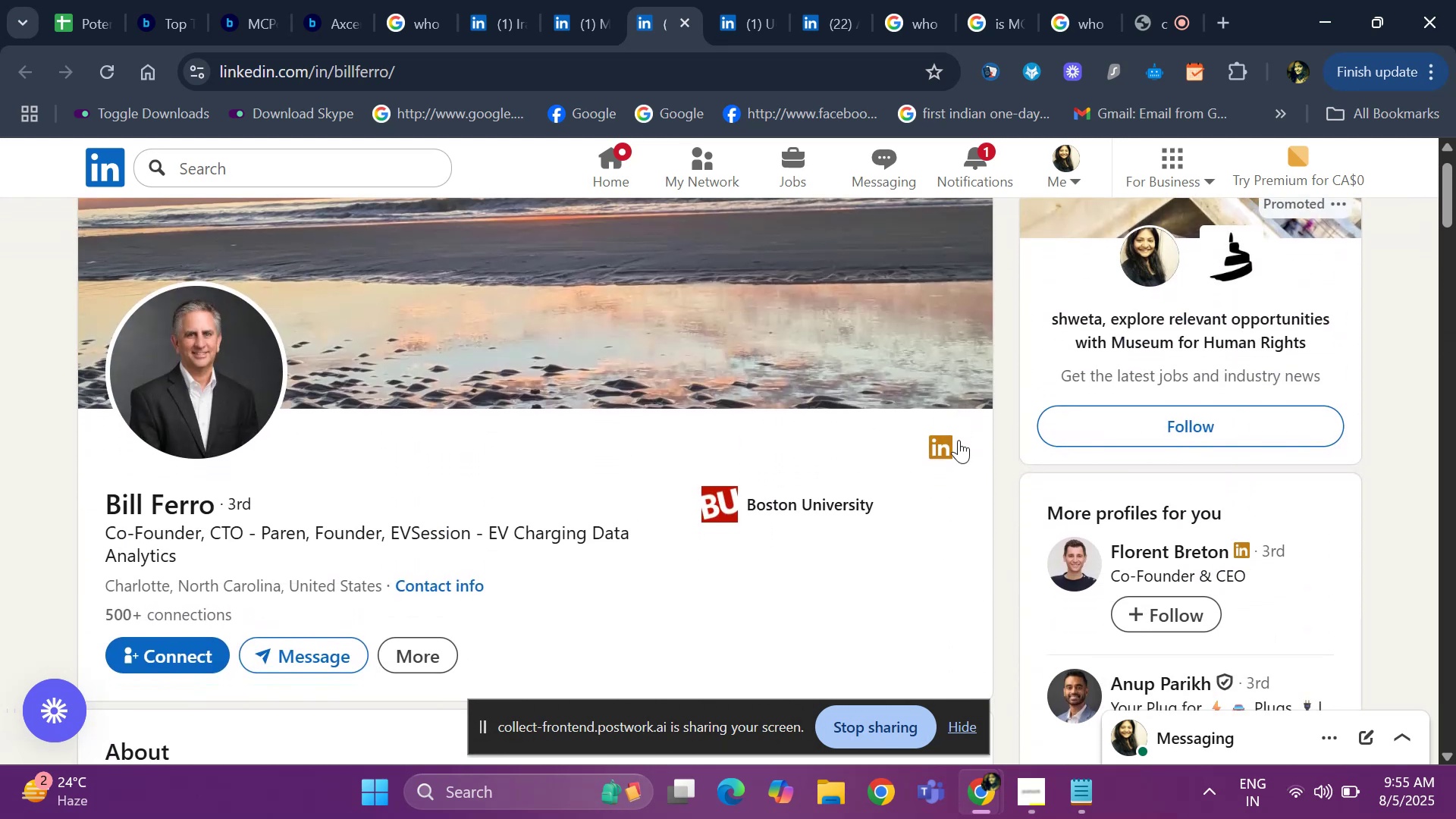 
key(ArrowDown)
 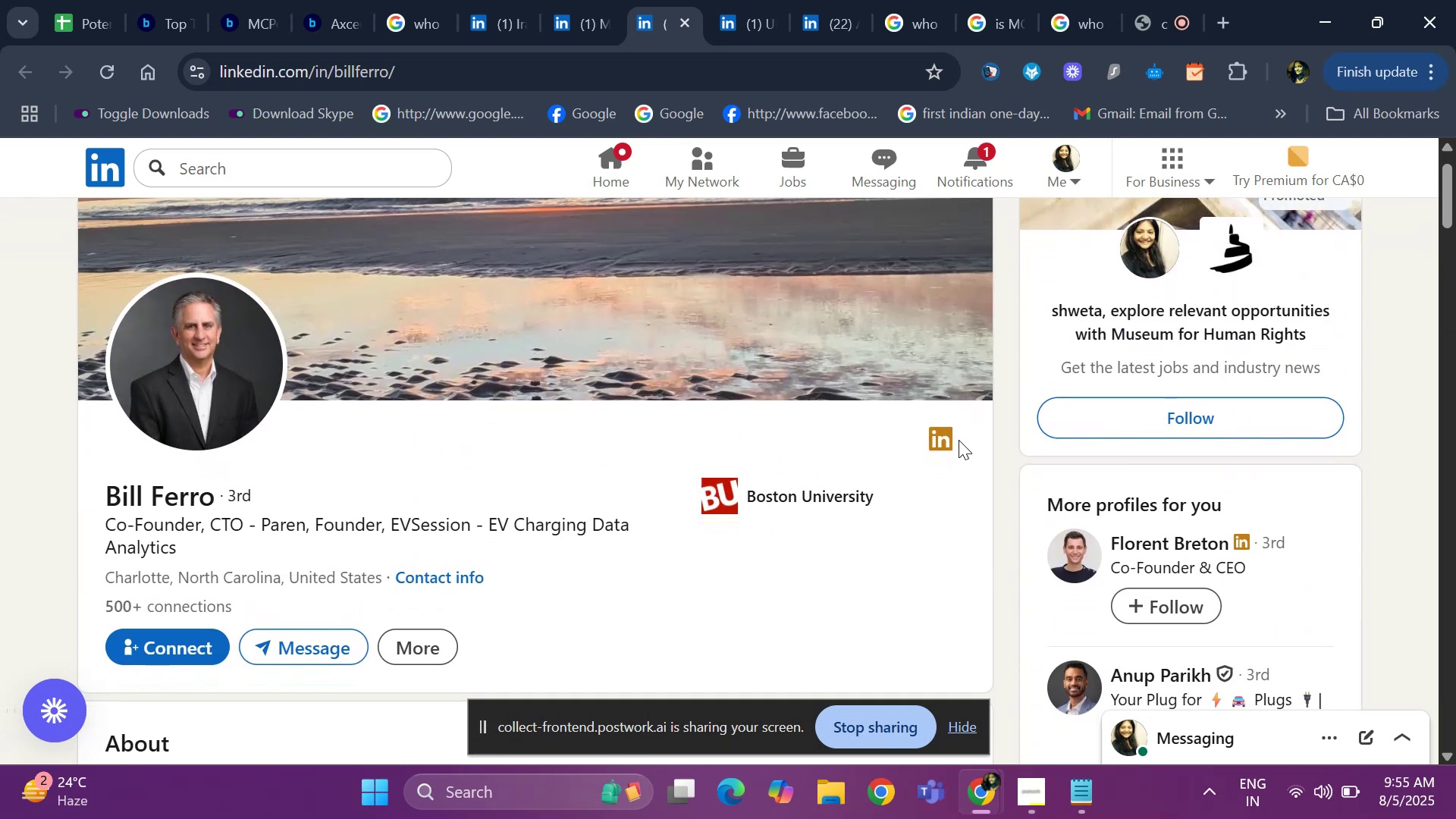 
key(ArrowDown)
 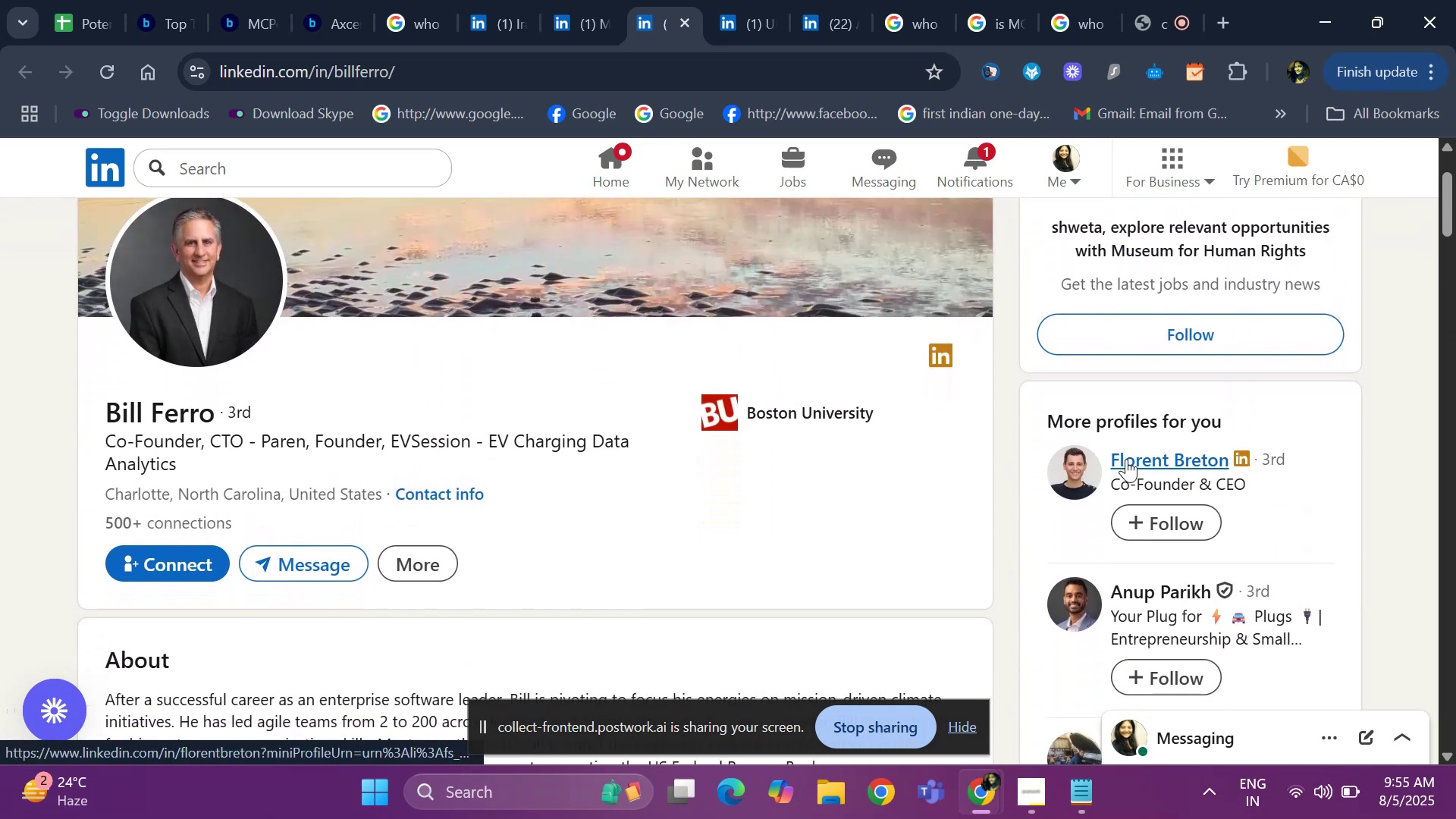 
right_click([1126, 459])
 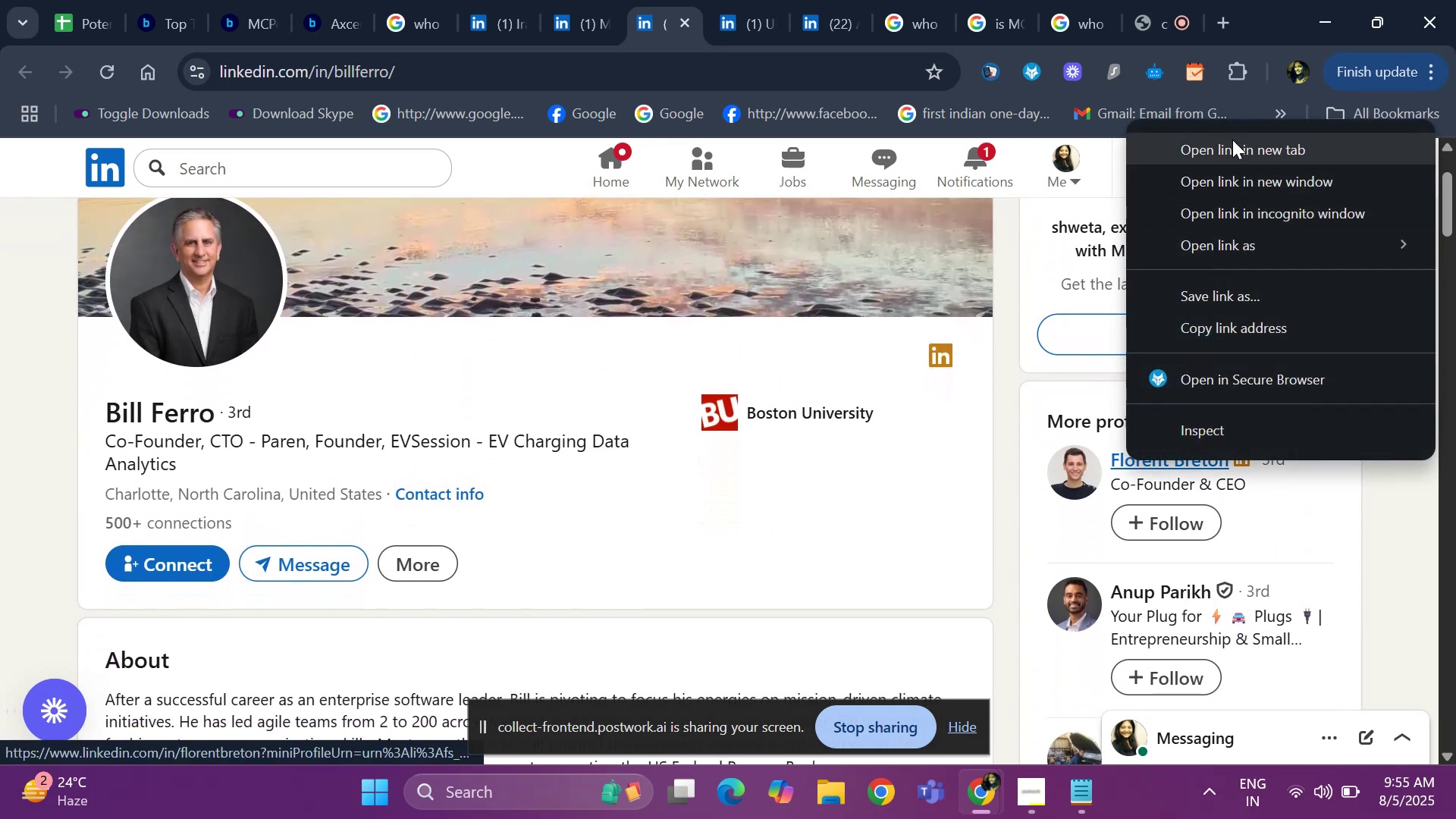 
left_click([1226, 149])
 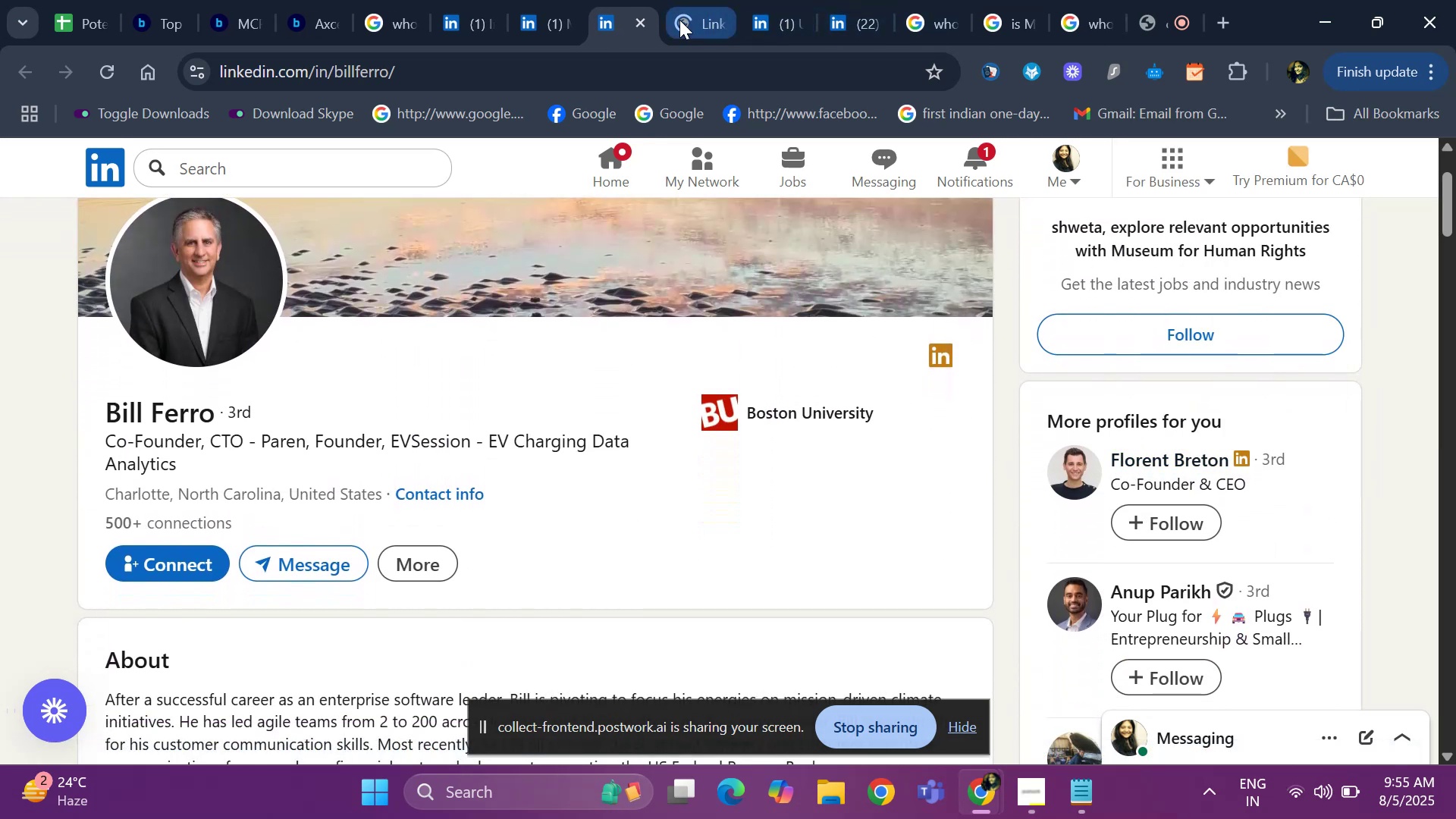 
left_click([679, 20])
 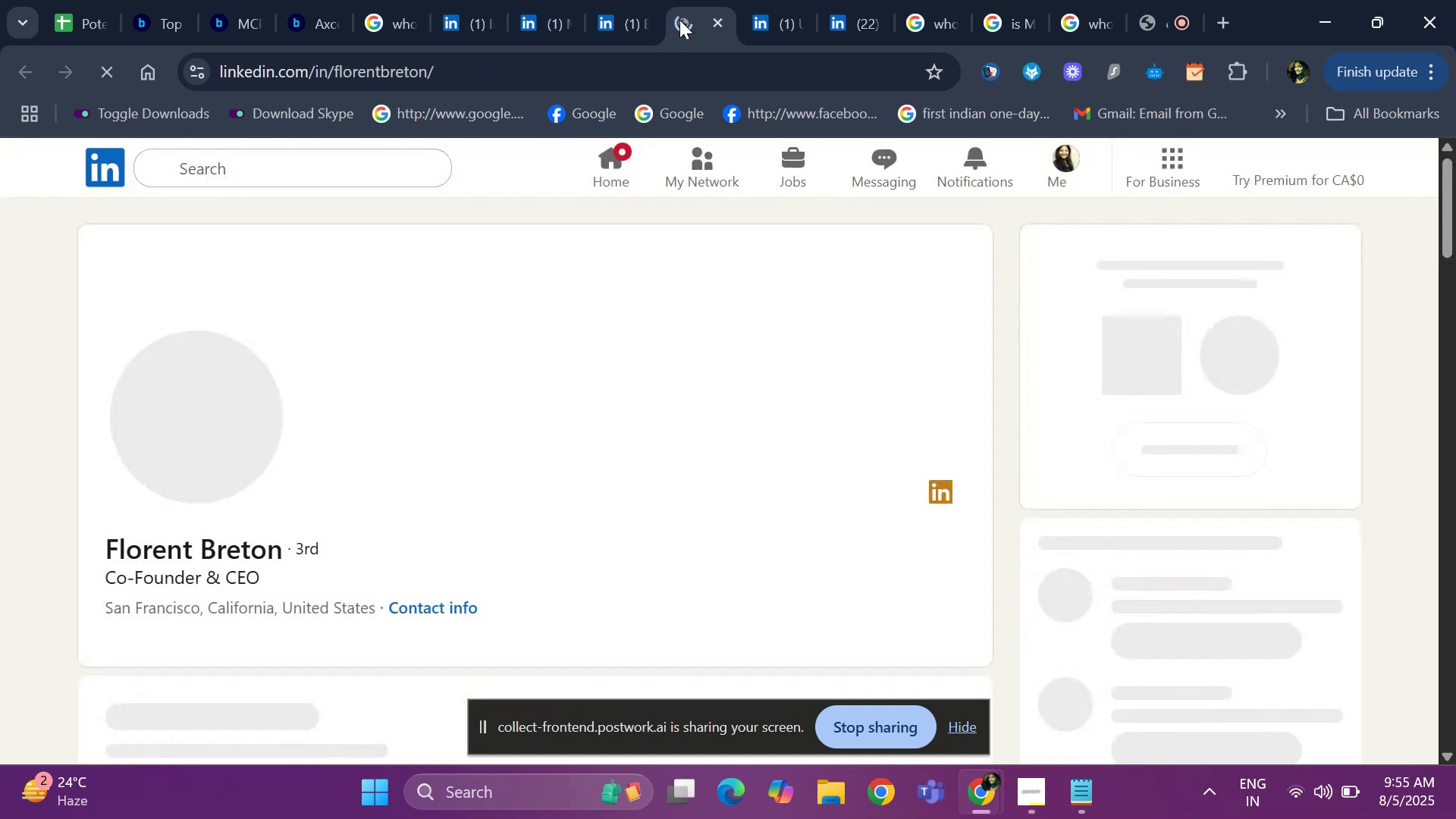 
hold_key(key=ArrowDown, duration=0.72)
 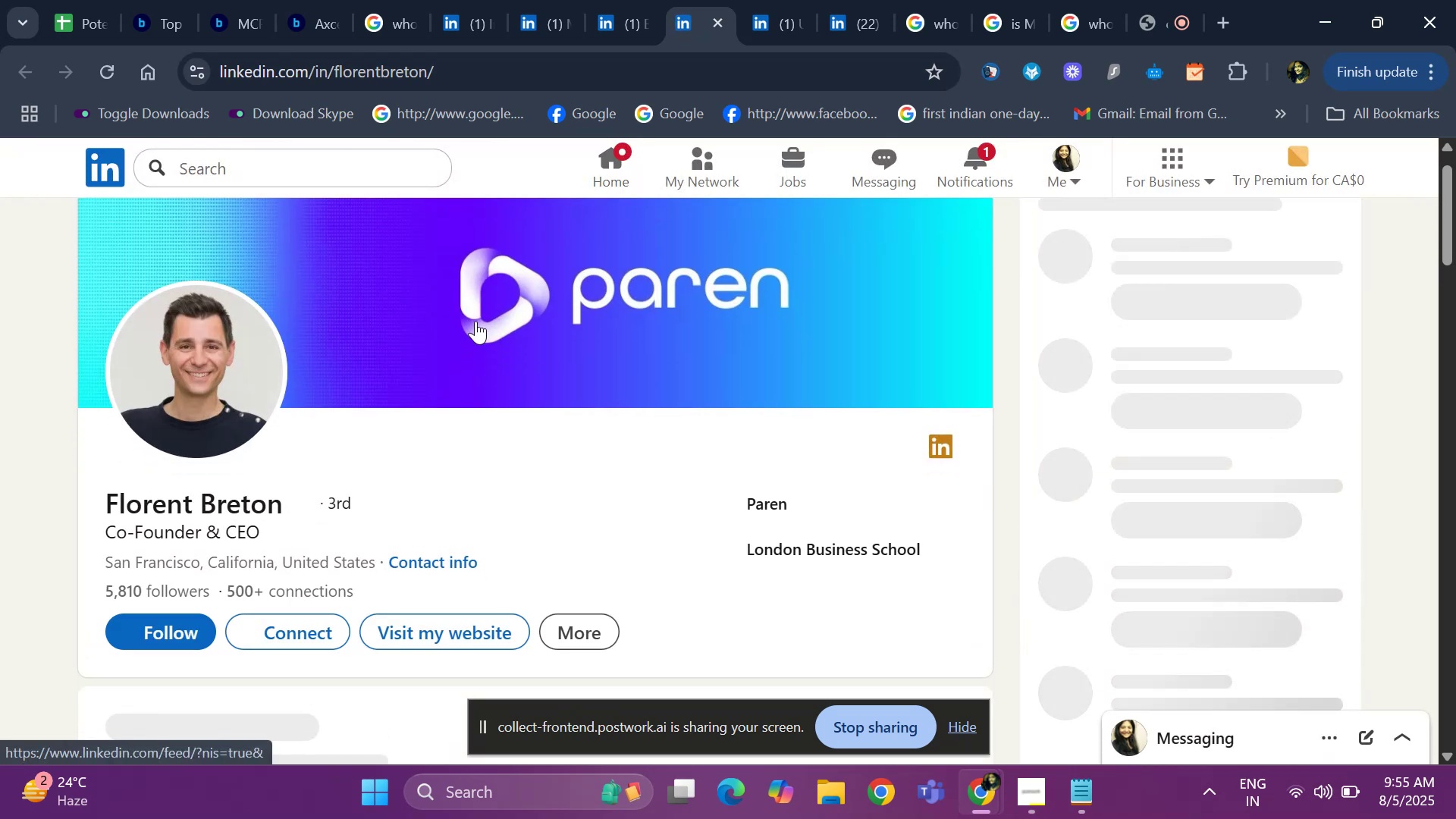 
hold_key(key=ArrowDown, duration=0.53)
 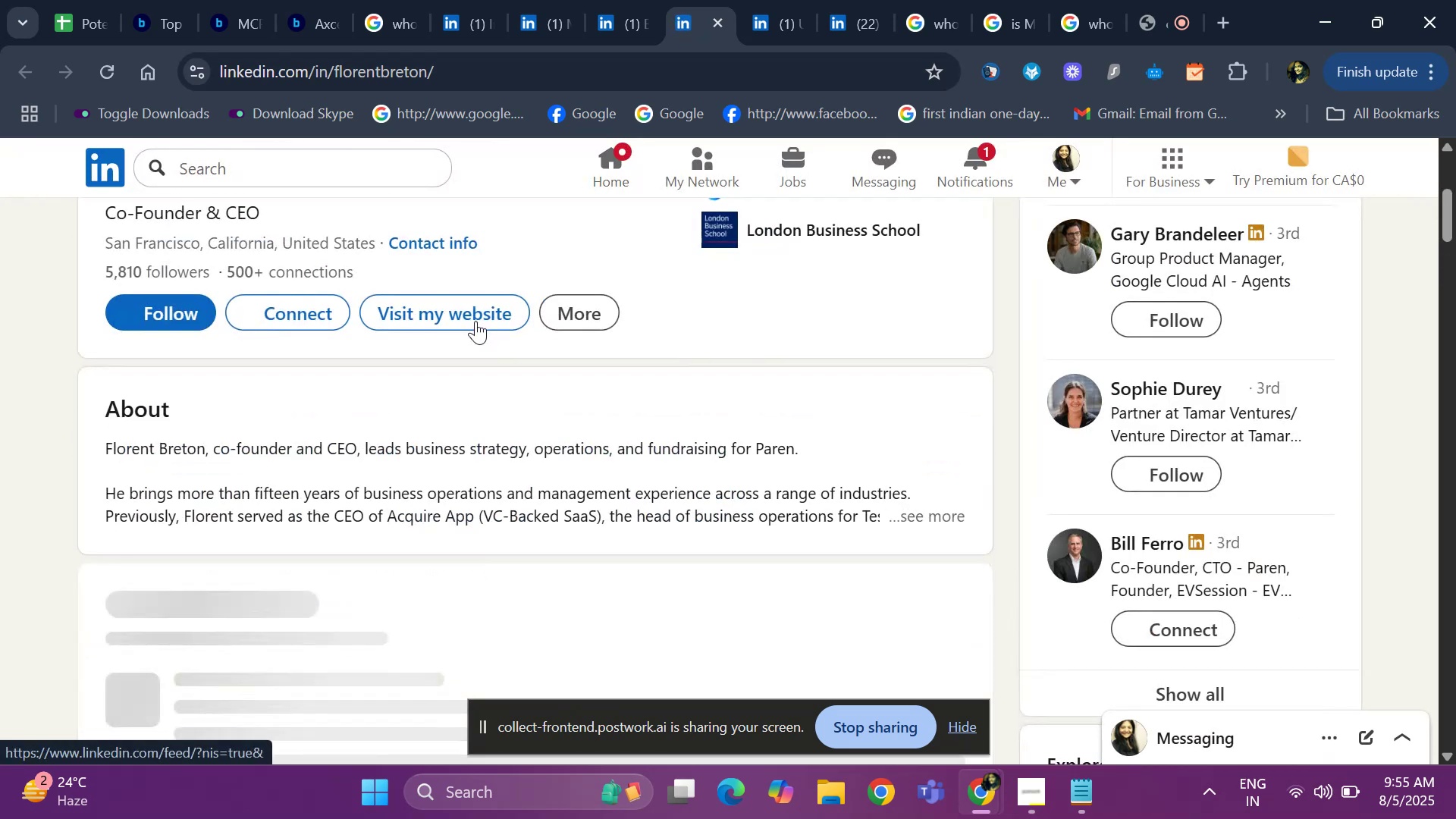 
key(ArrowDown)
 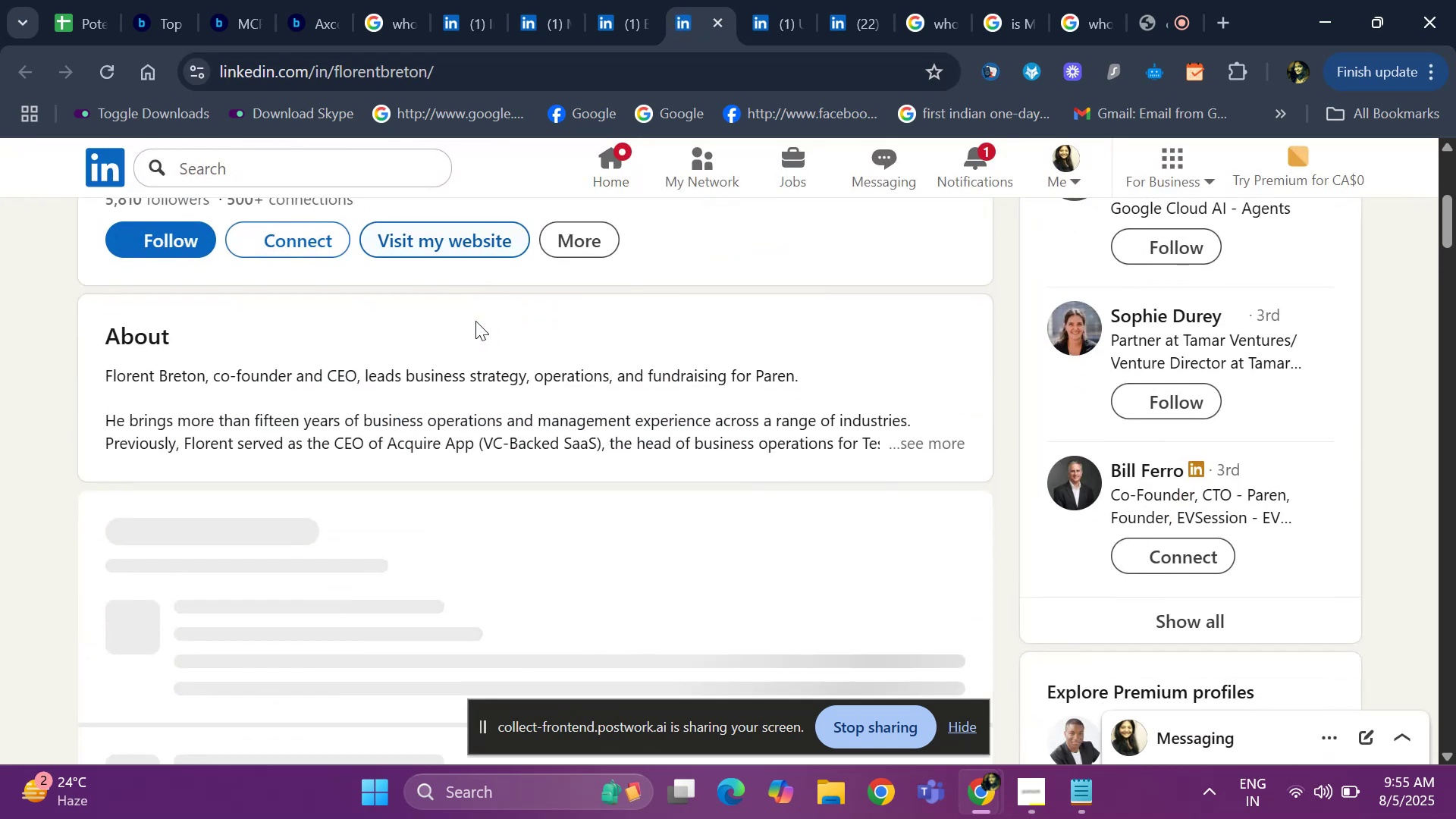 
key(ArrowDown)
 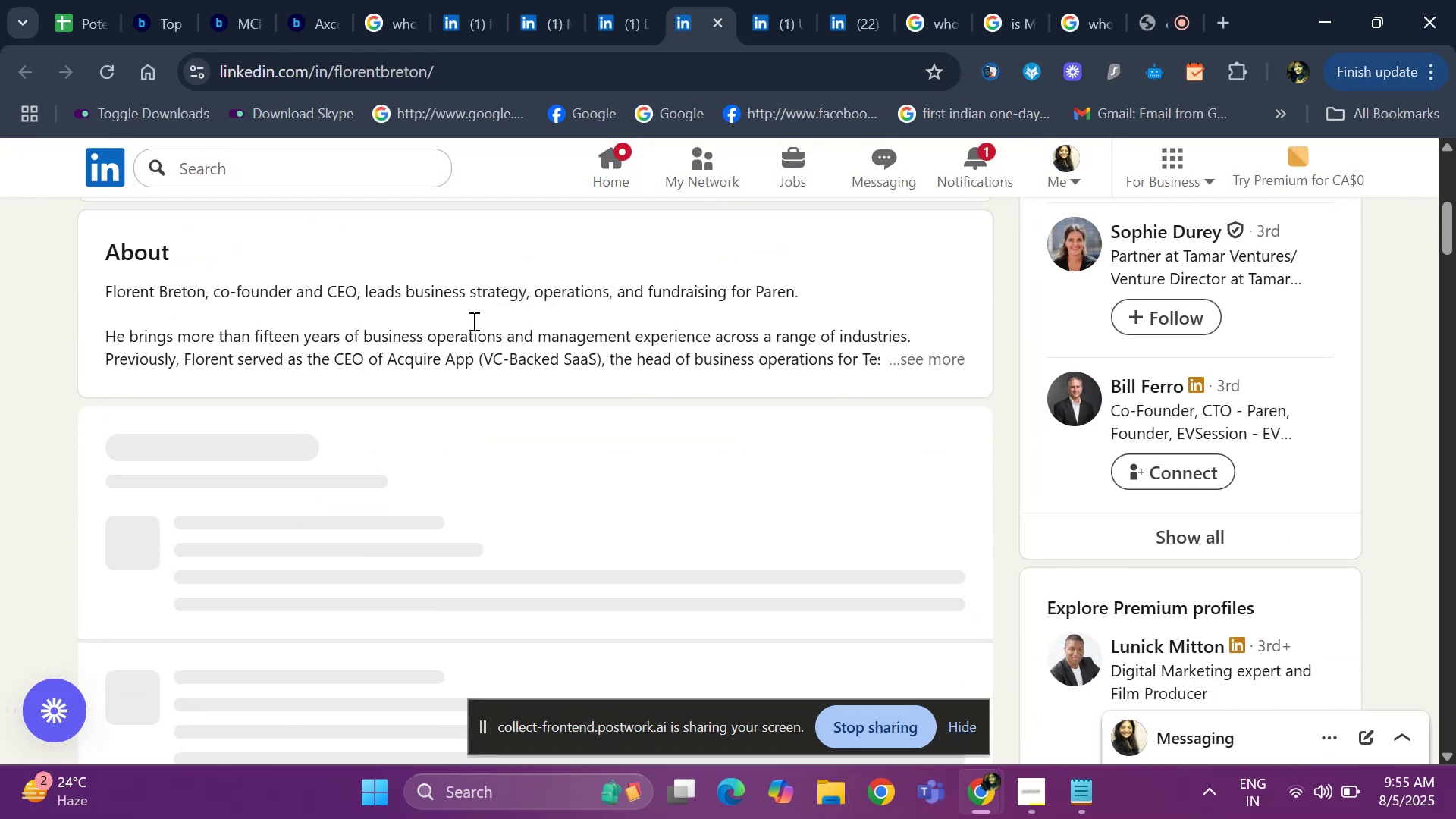 
hold_key(key=ArrowDown, duration=0.9)
 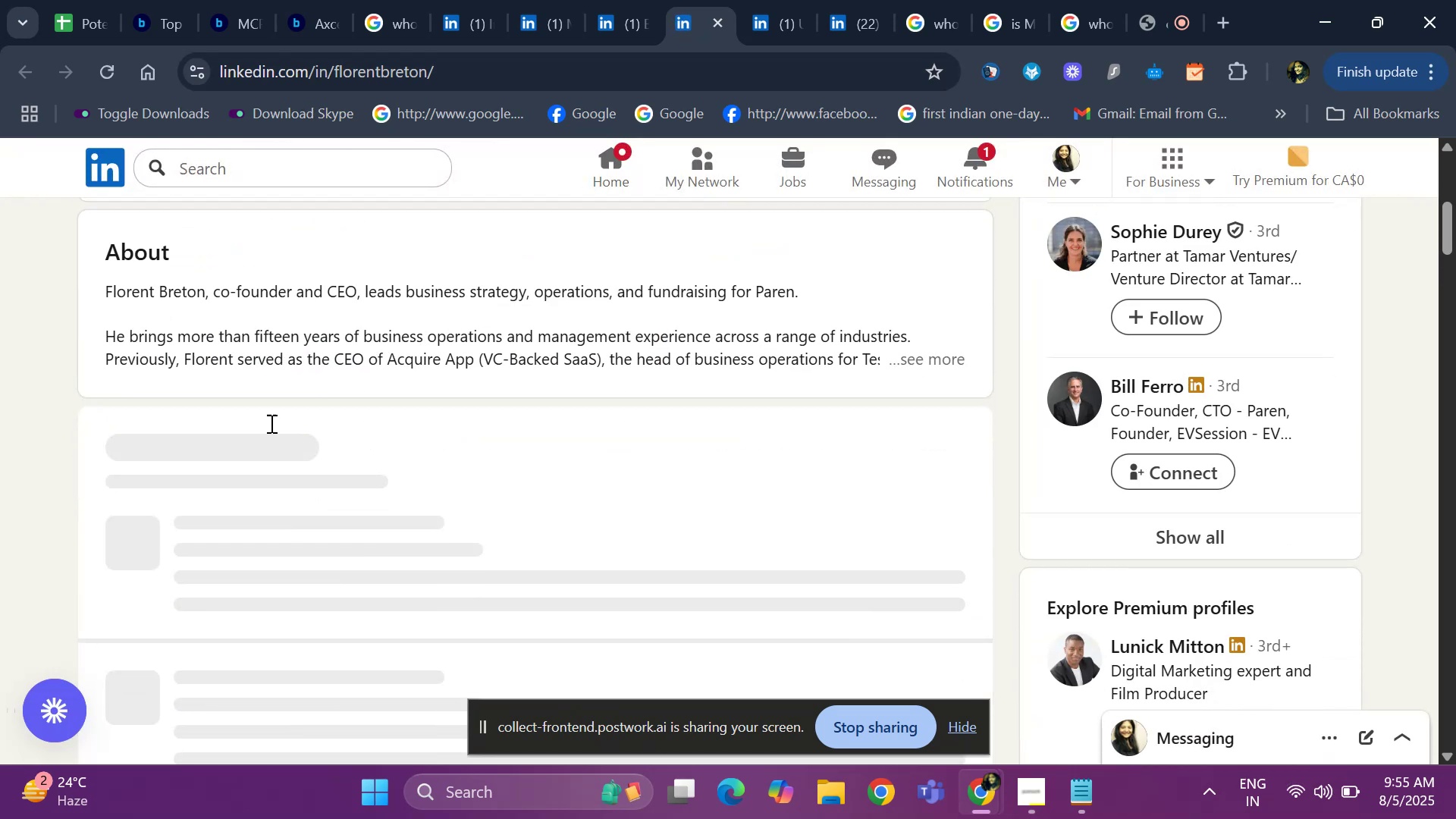 
hold_key(key=ArrowDown, duration=0.49)
 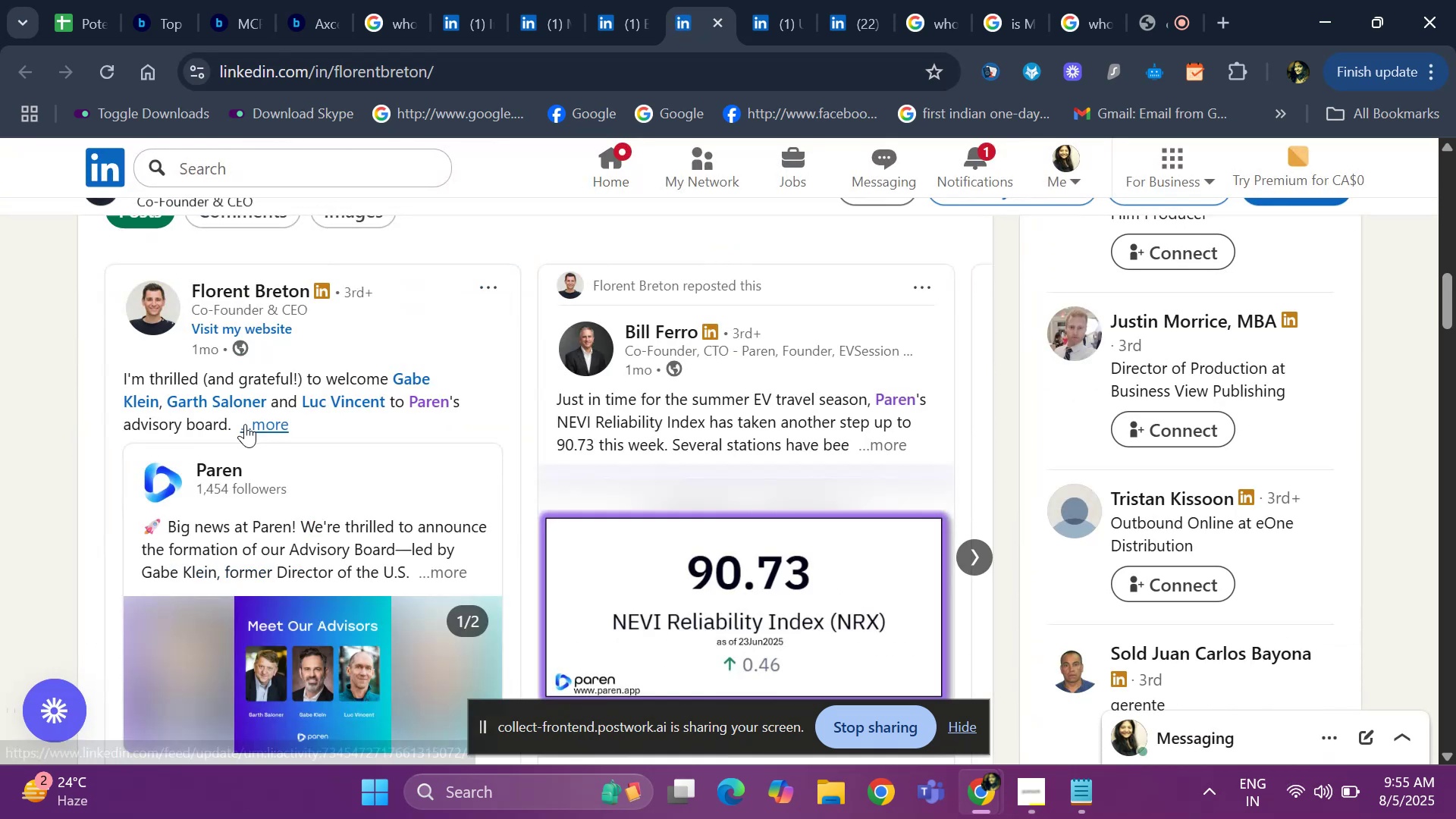 
key(ArrowDown)
 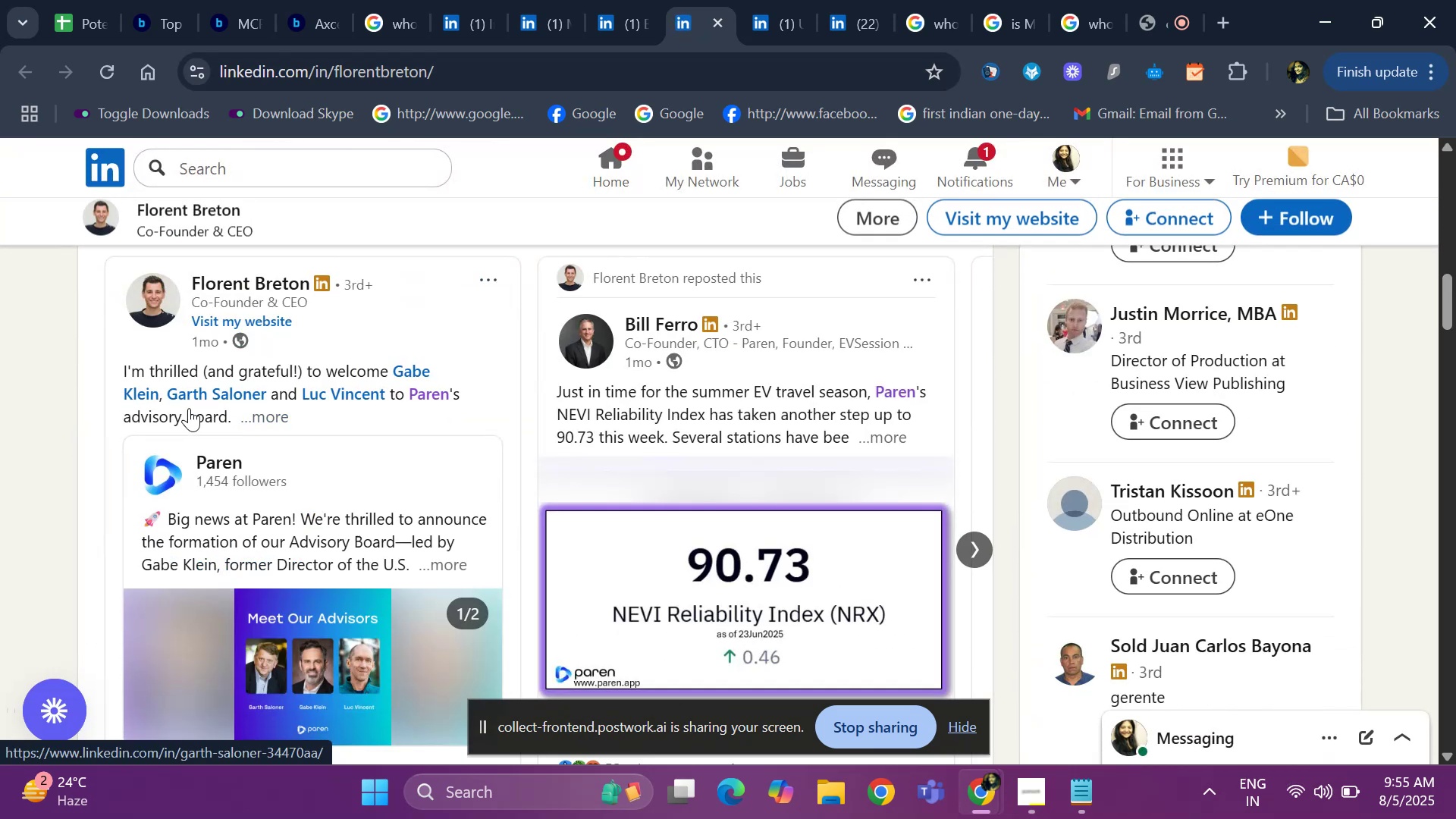 
hold_key(key=ArrowDown, duration=0.92)
 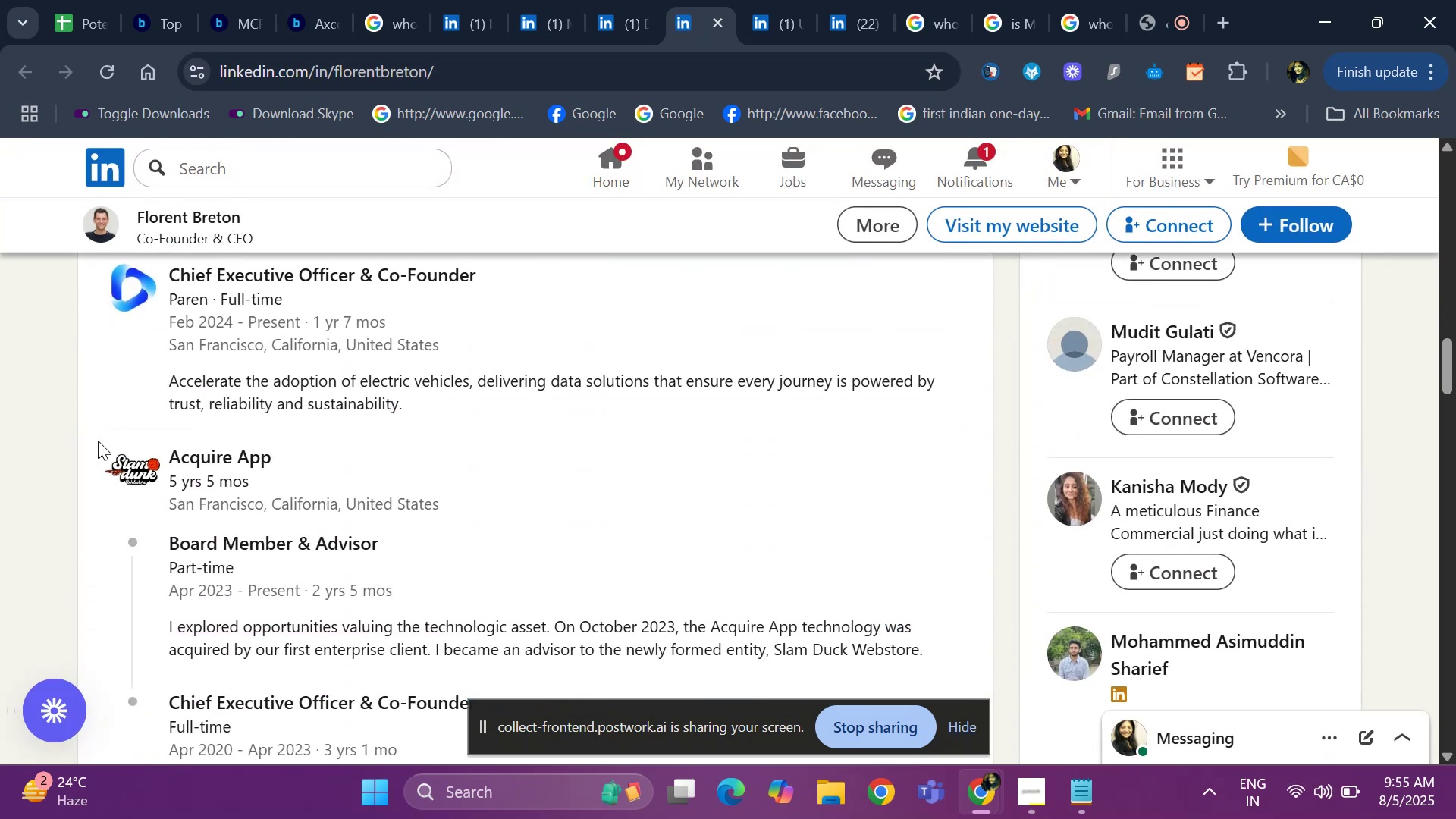 
hold_key(key=ArrowUp, duration=0.71)
 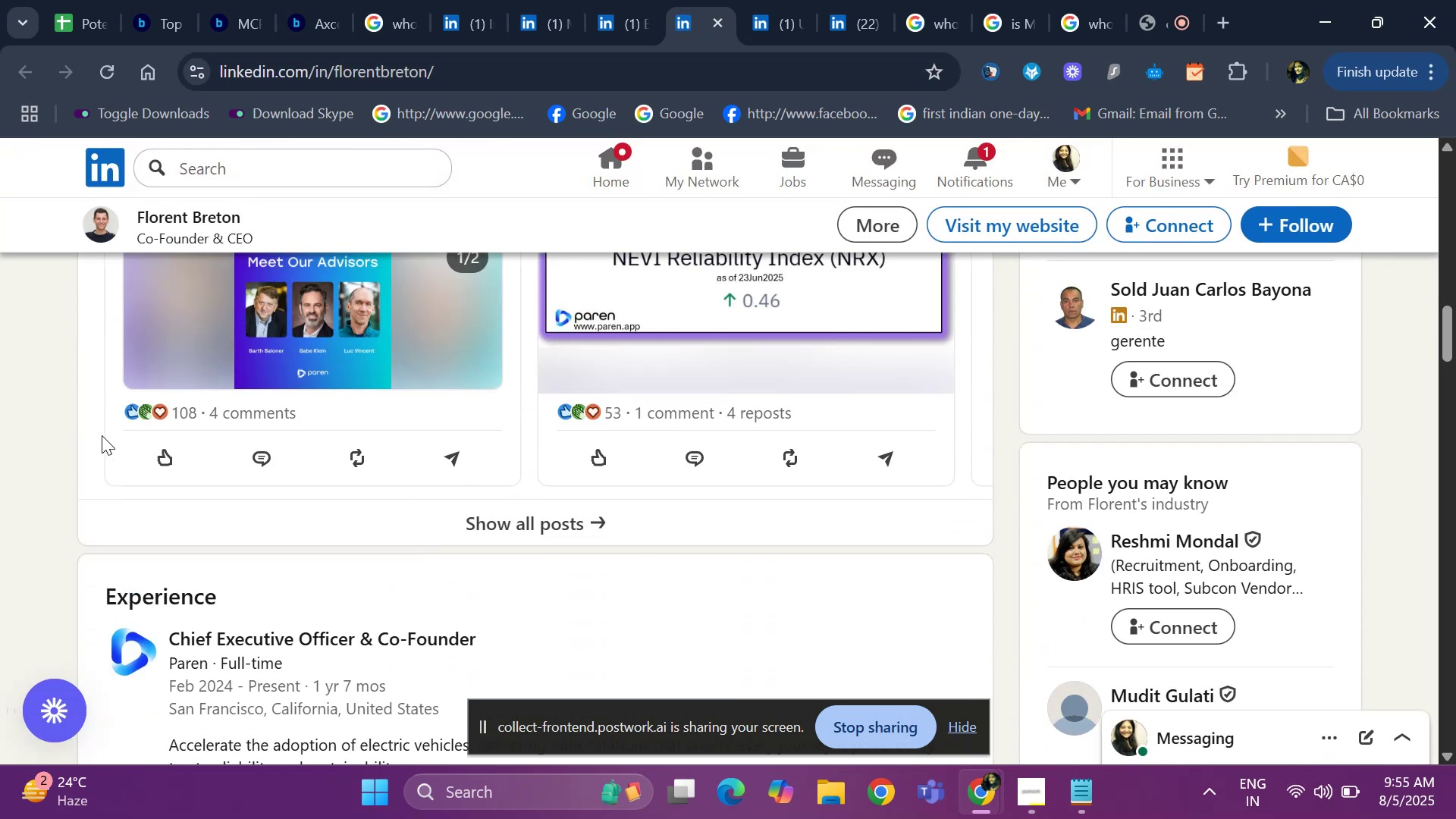 
hold_key(key=ArrowUp, duration=0.75)
 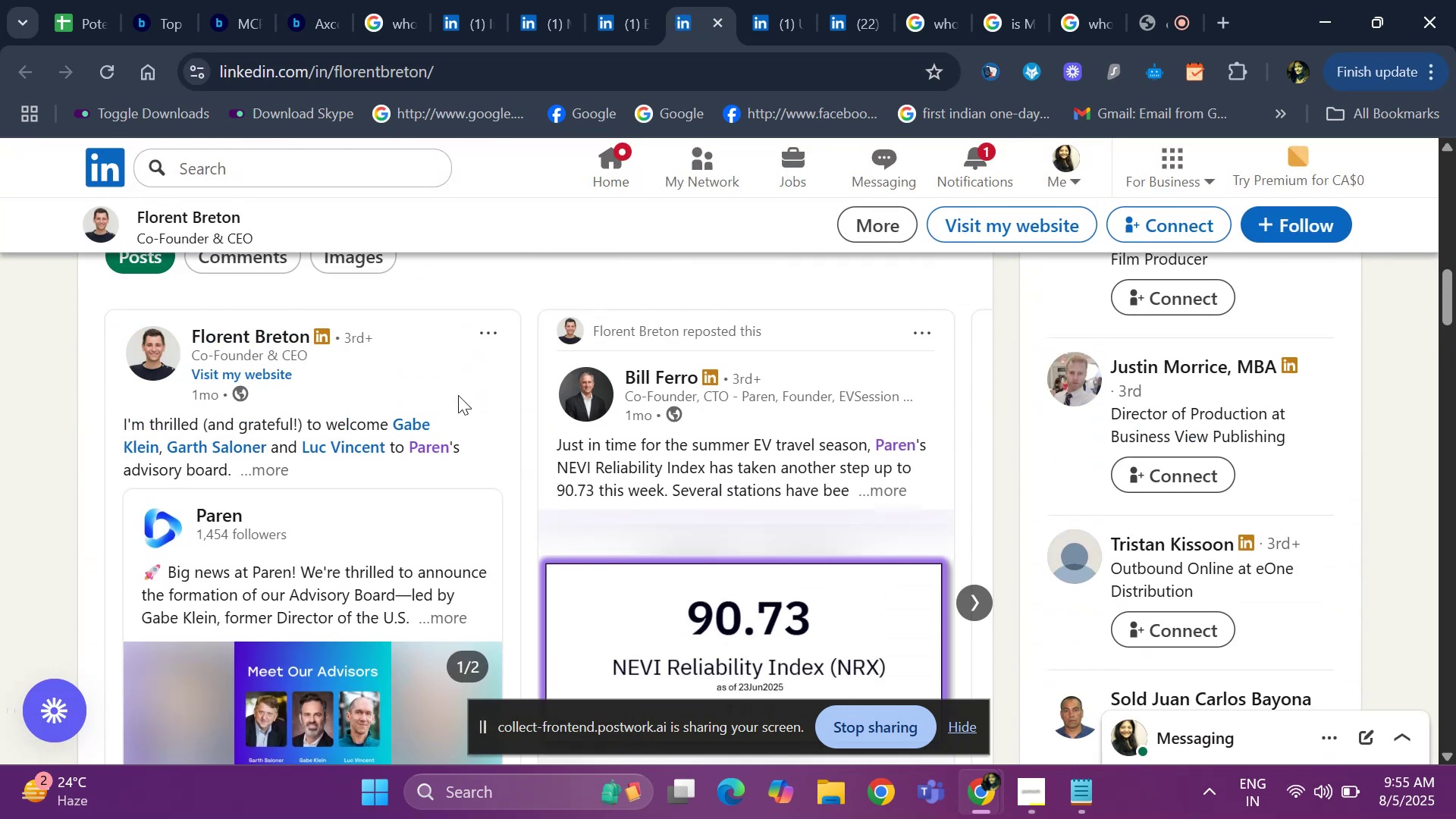 
hold_key(key=ArrowUp, duration=0.43)
 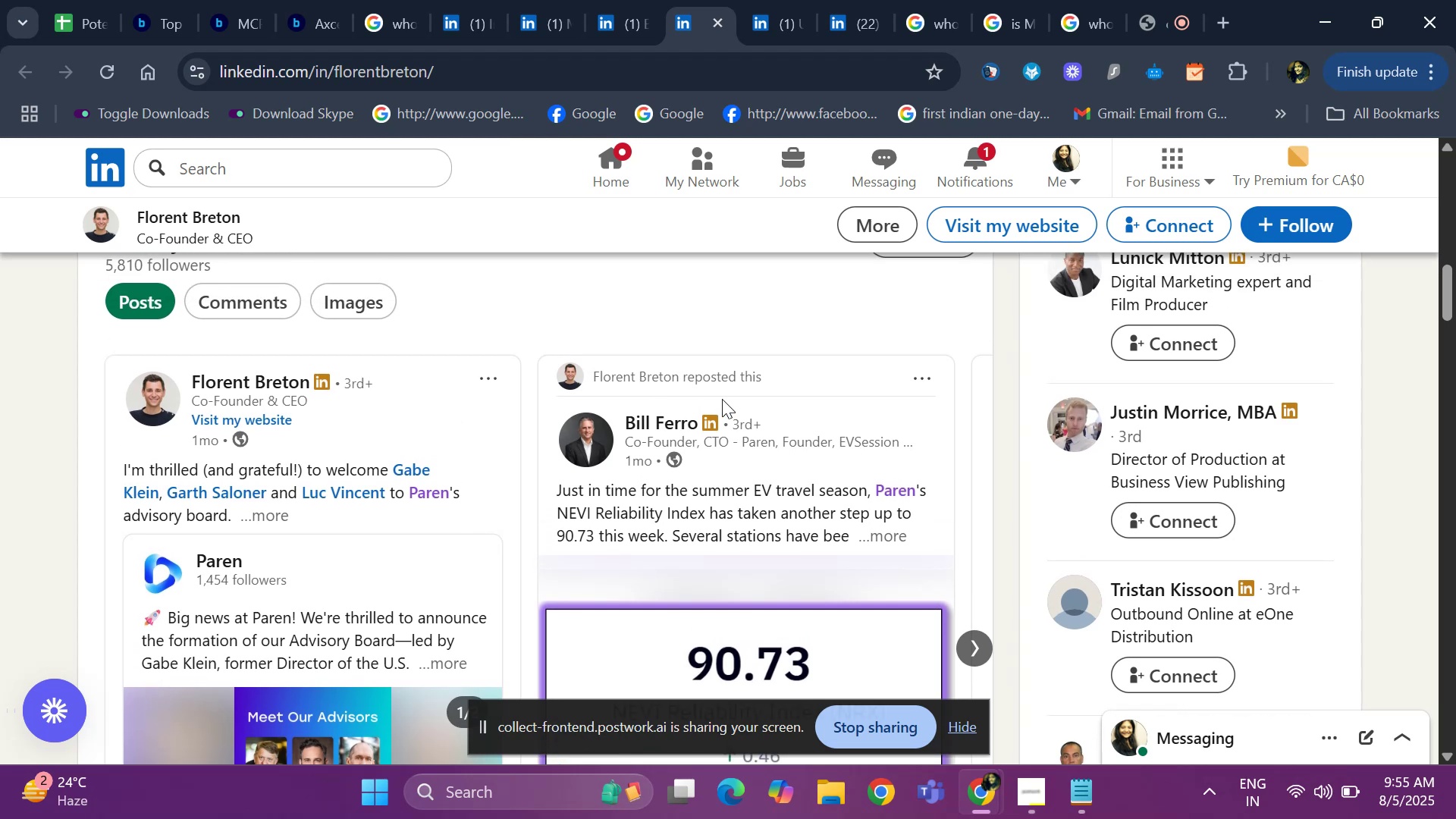 
key(ArrowUp)
 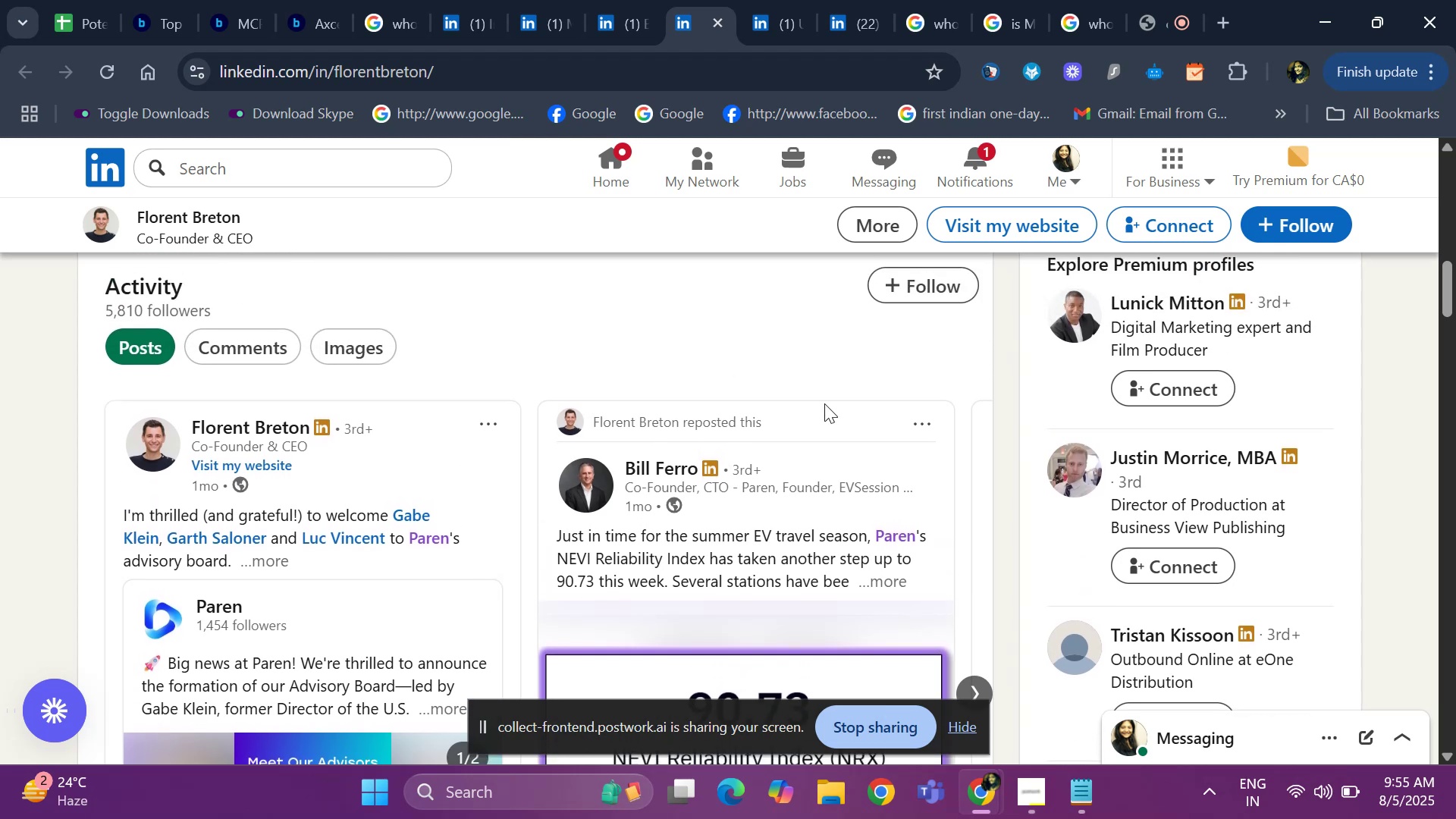 
key(ArrowUp)
 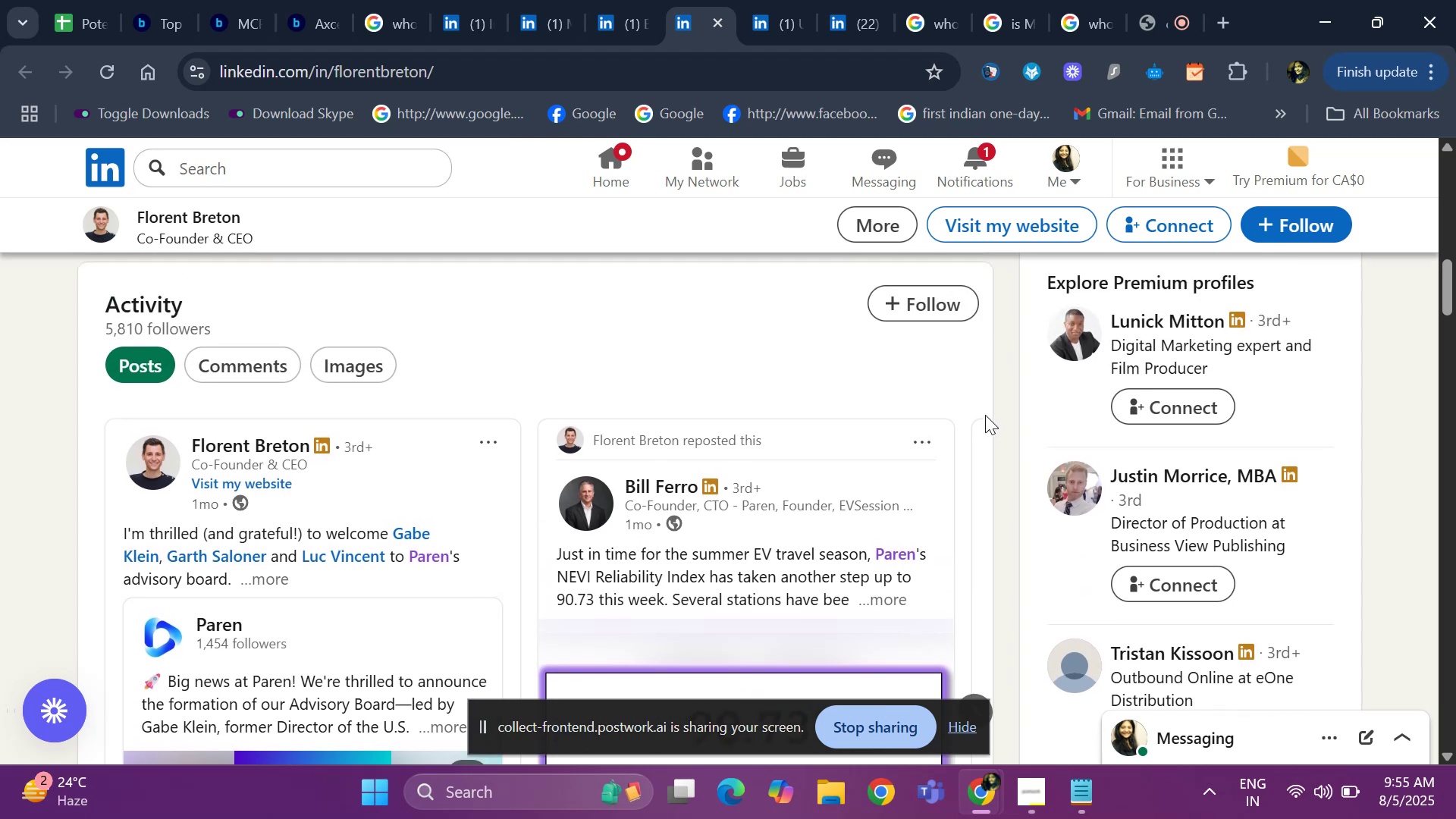 
hold_key(key=ArrowUp, duration=0.83)
 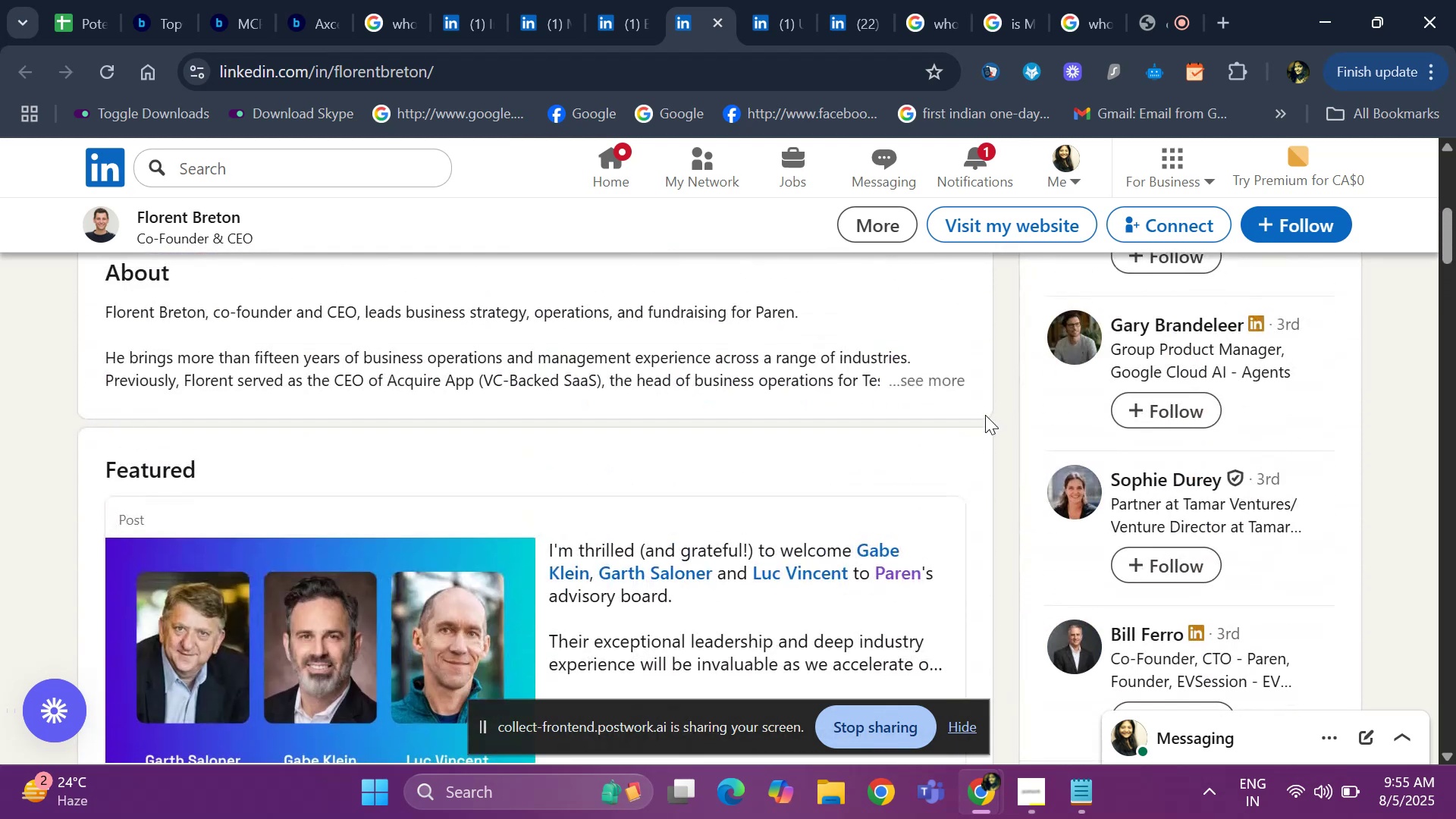 
key(ArrowUp)
 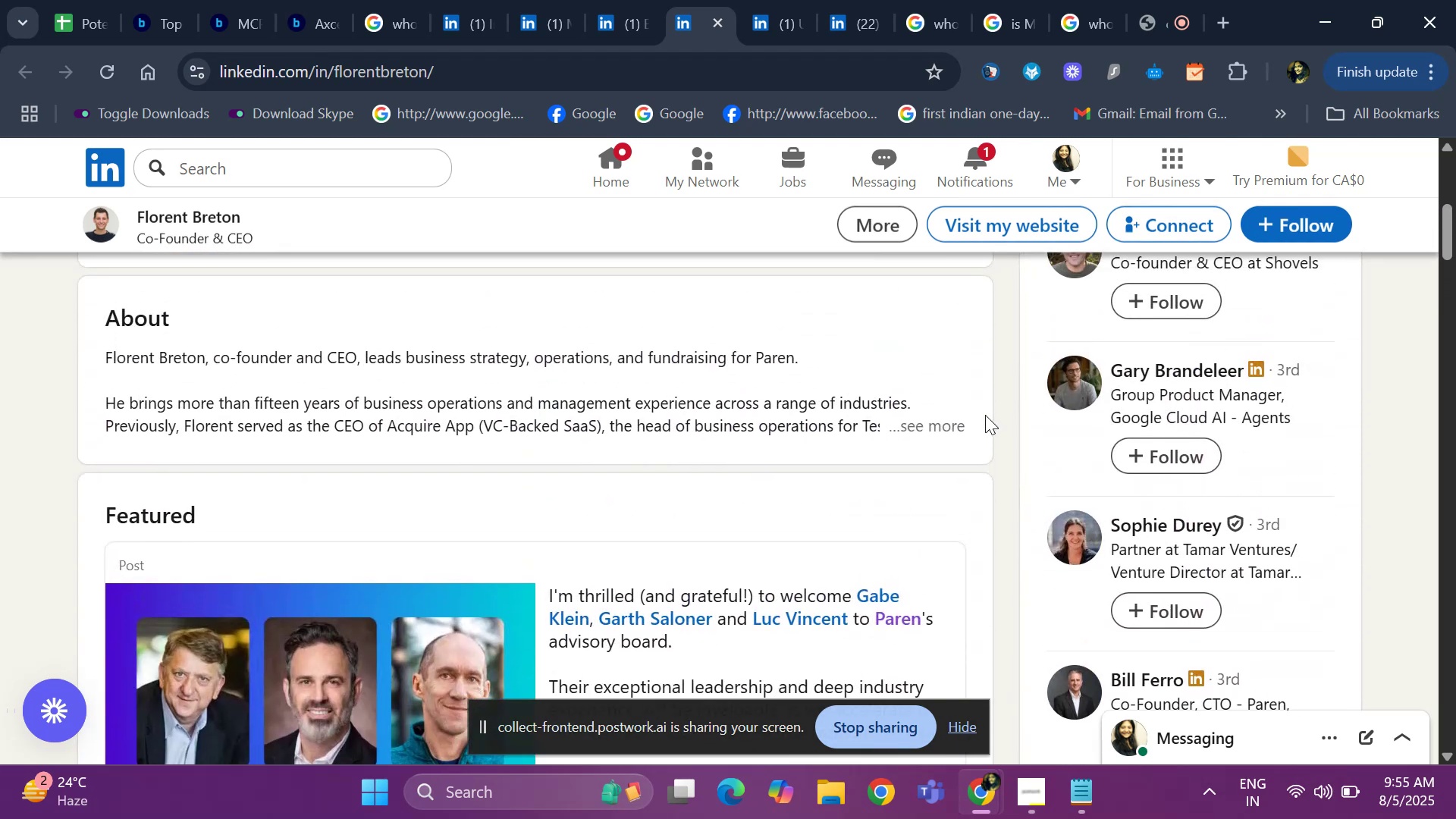 
key(ArrowUp)
 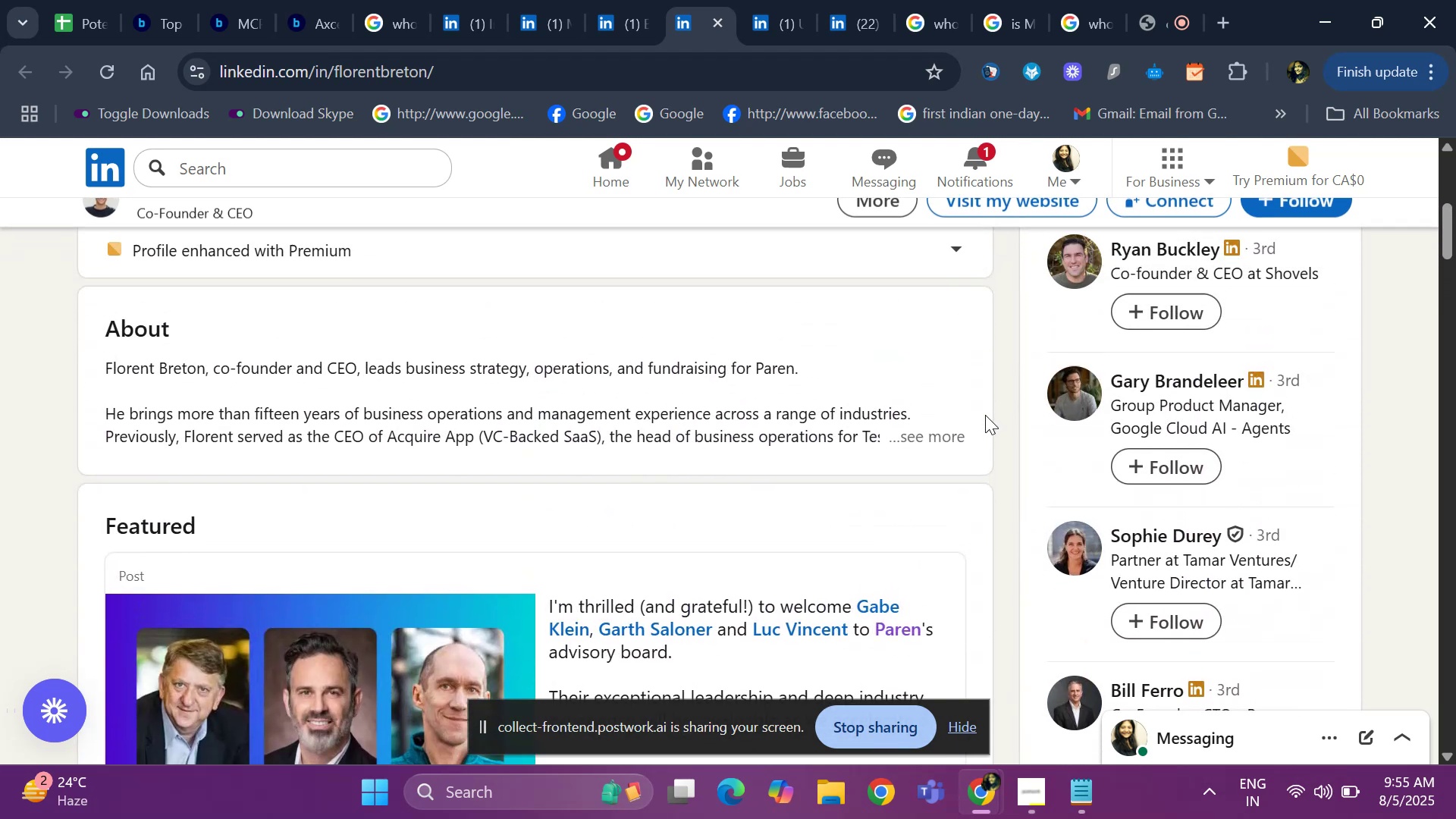 
key(ArrowUp)
 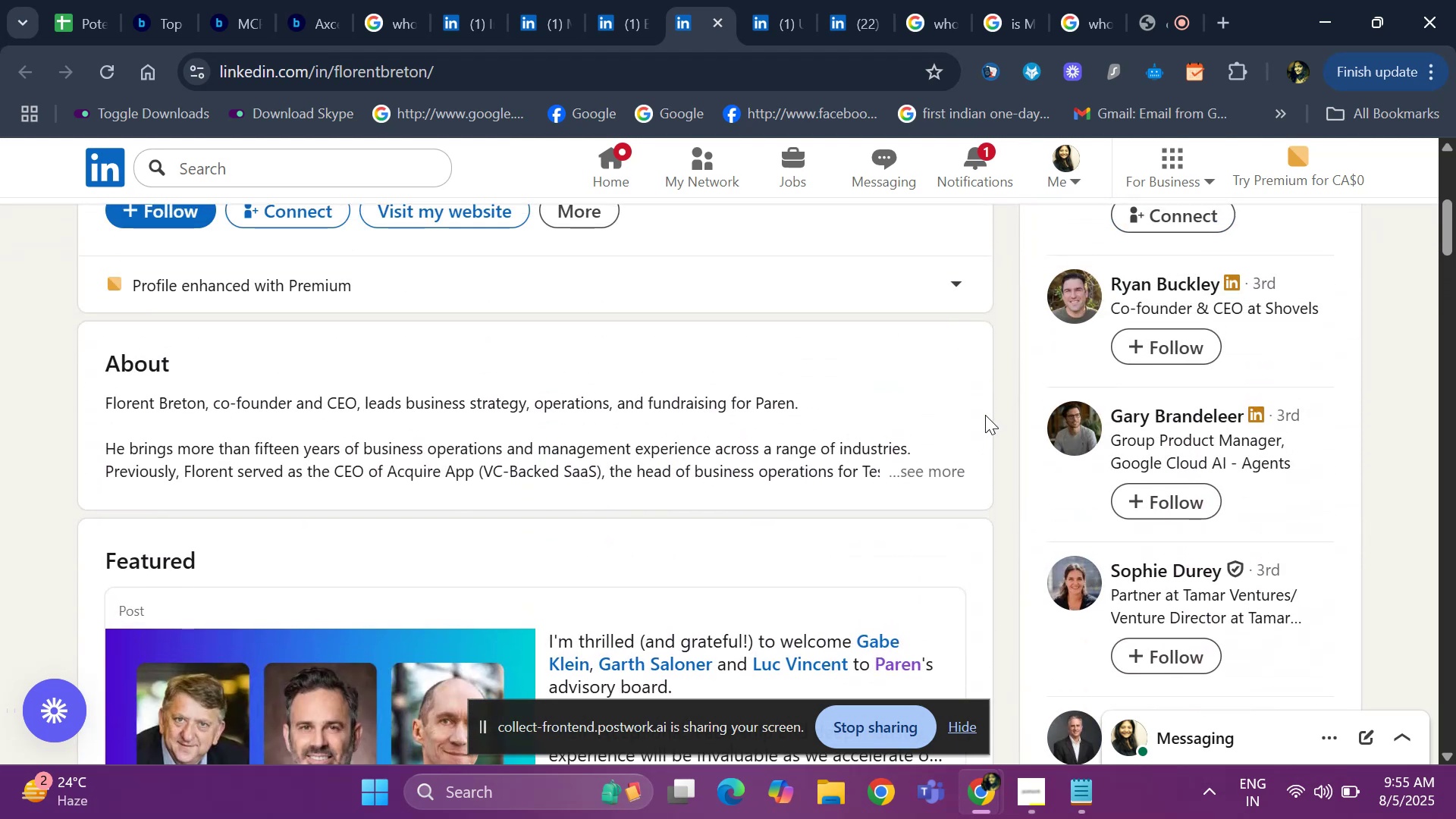 
key(ArrowUp)
 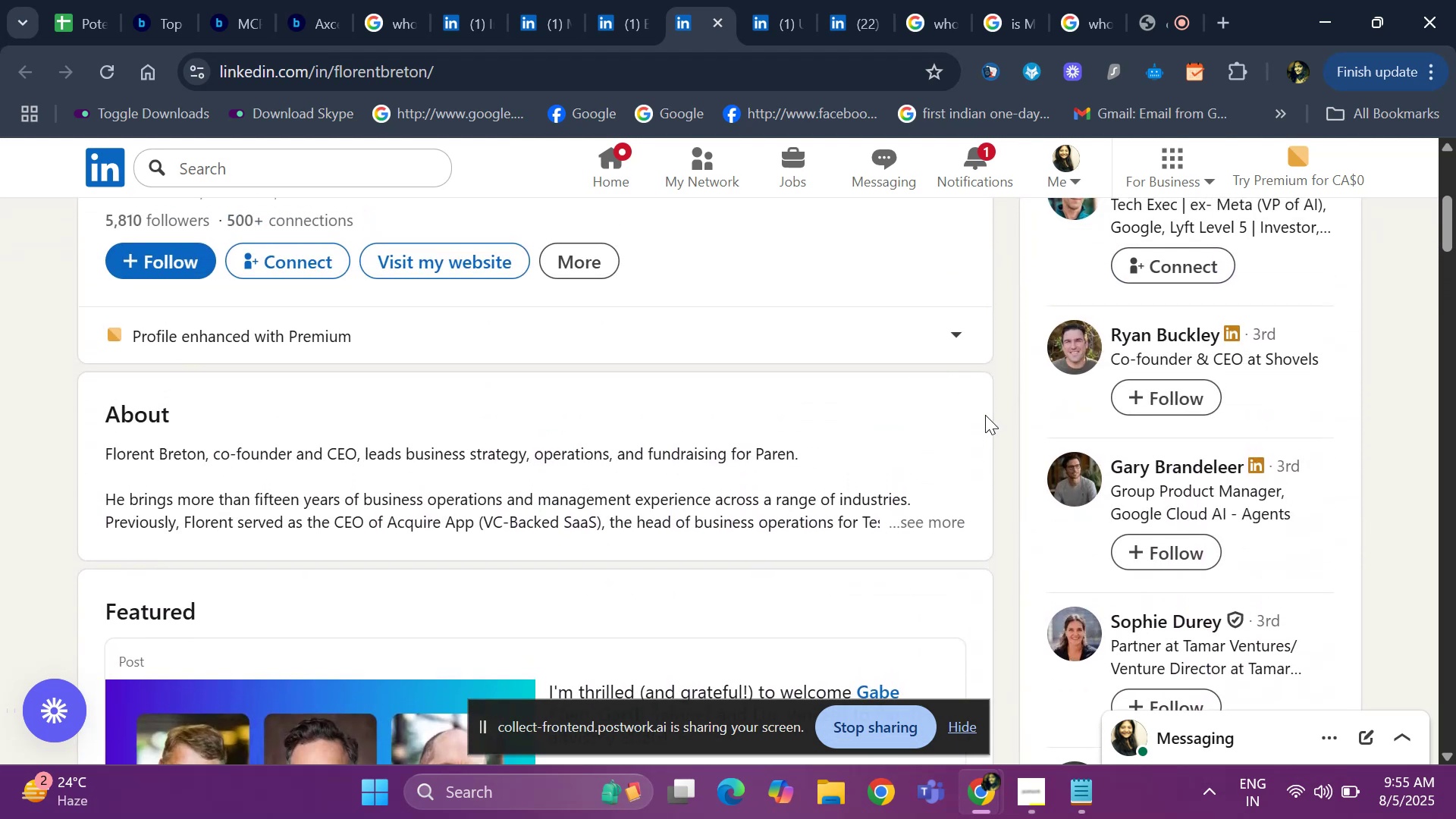 
key(ArrowUp)
 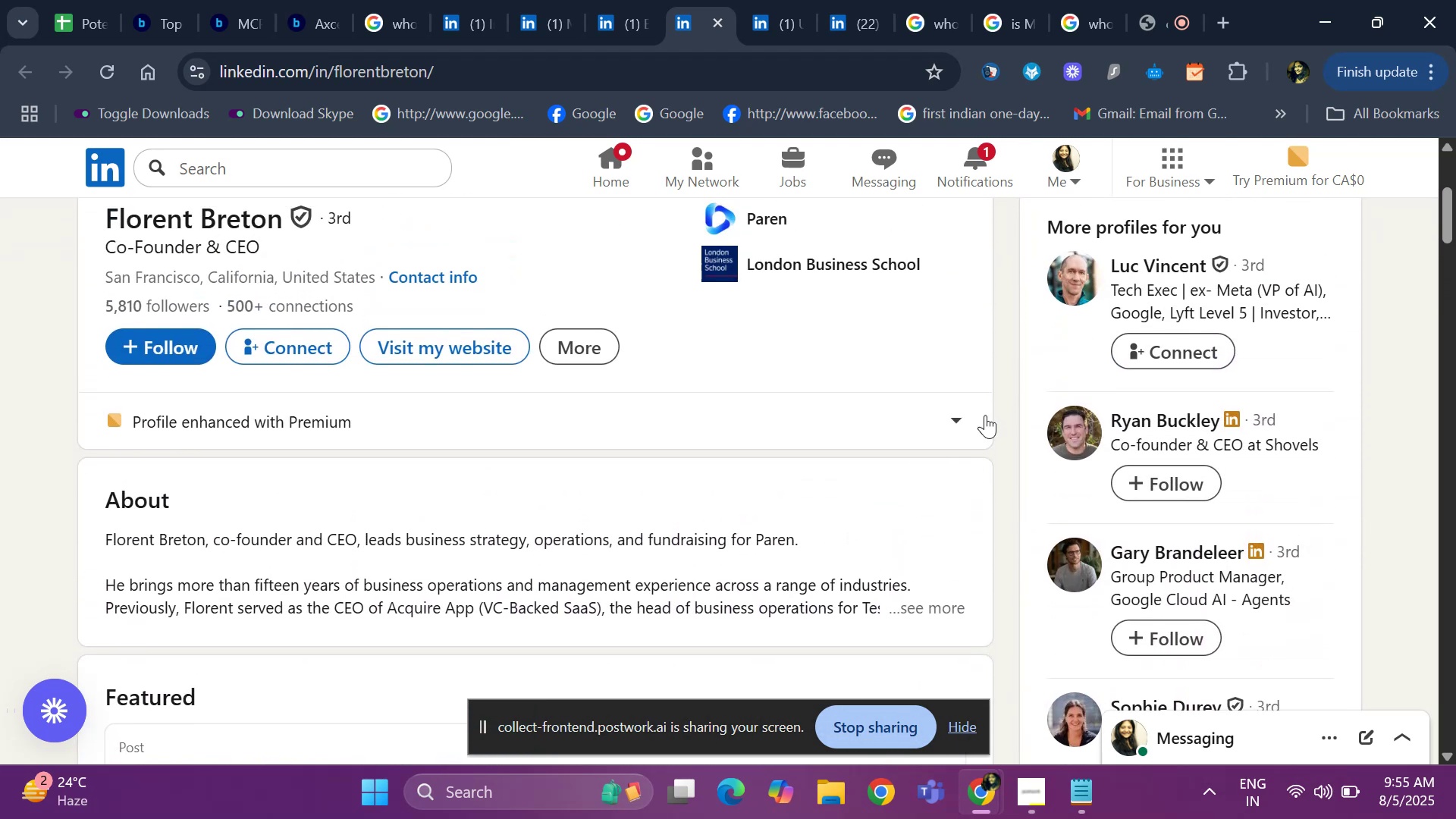 
key(ArrowUp)
 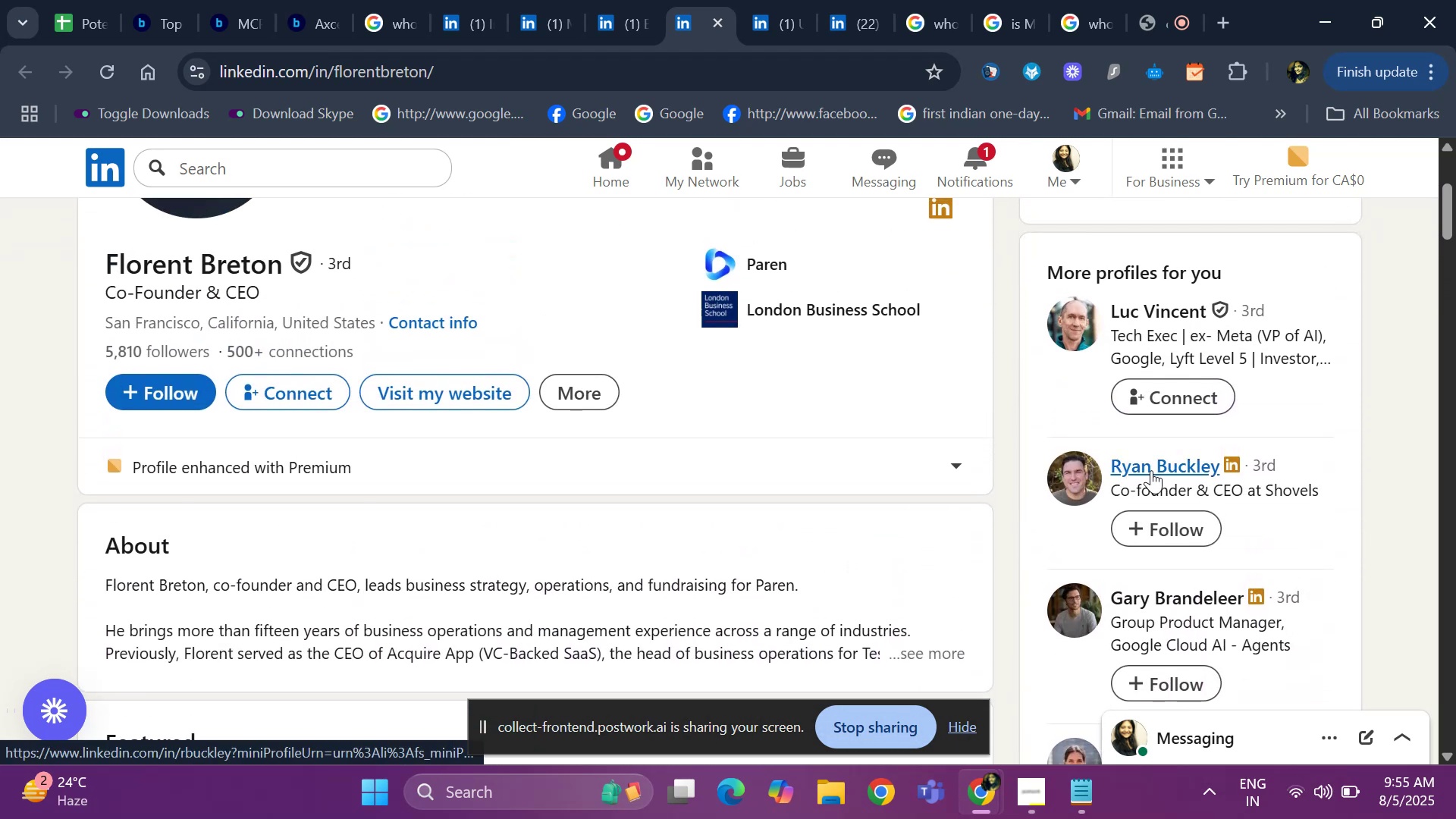 
right_click([1151, 470])
 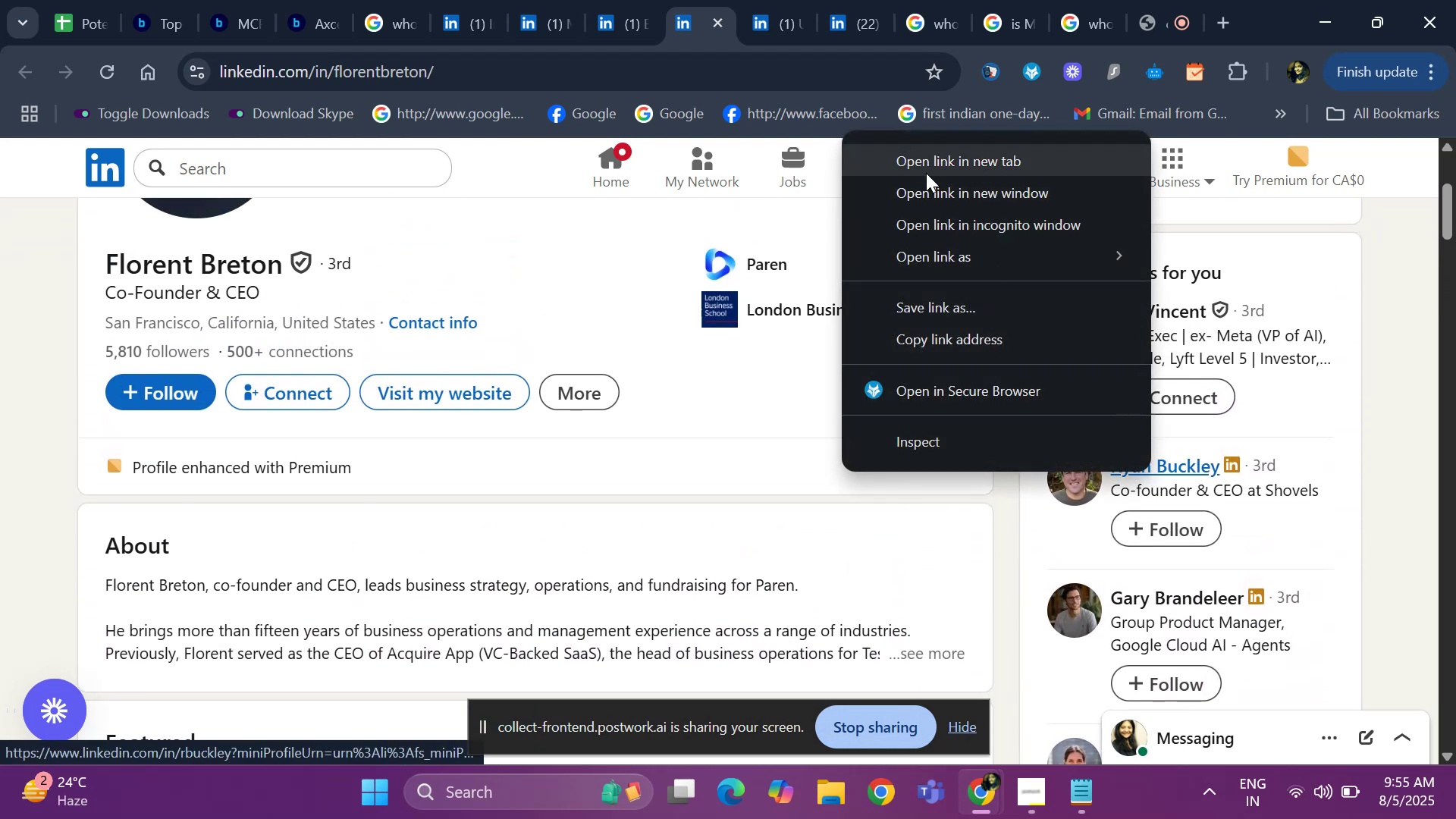 
left_click([926, 173])
 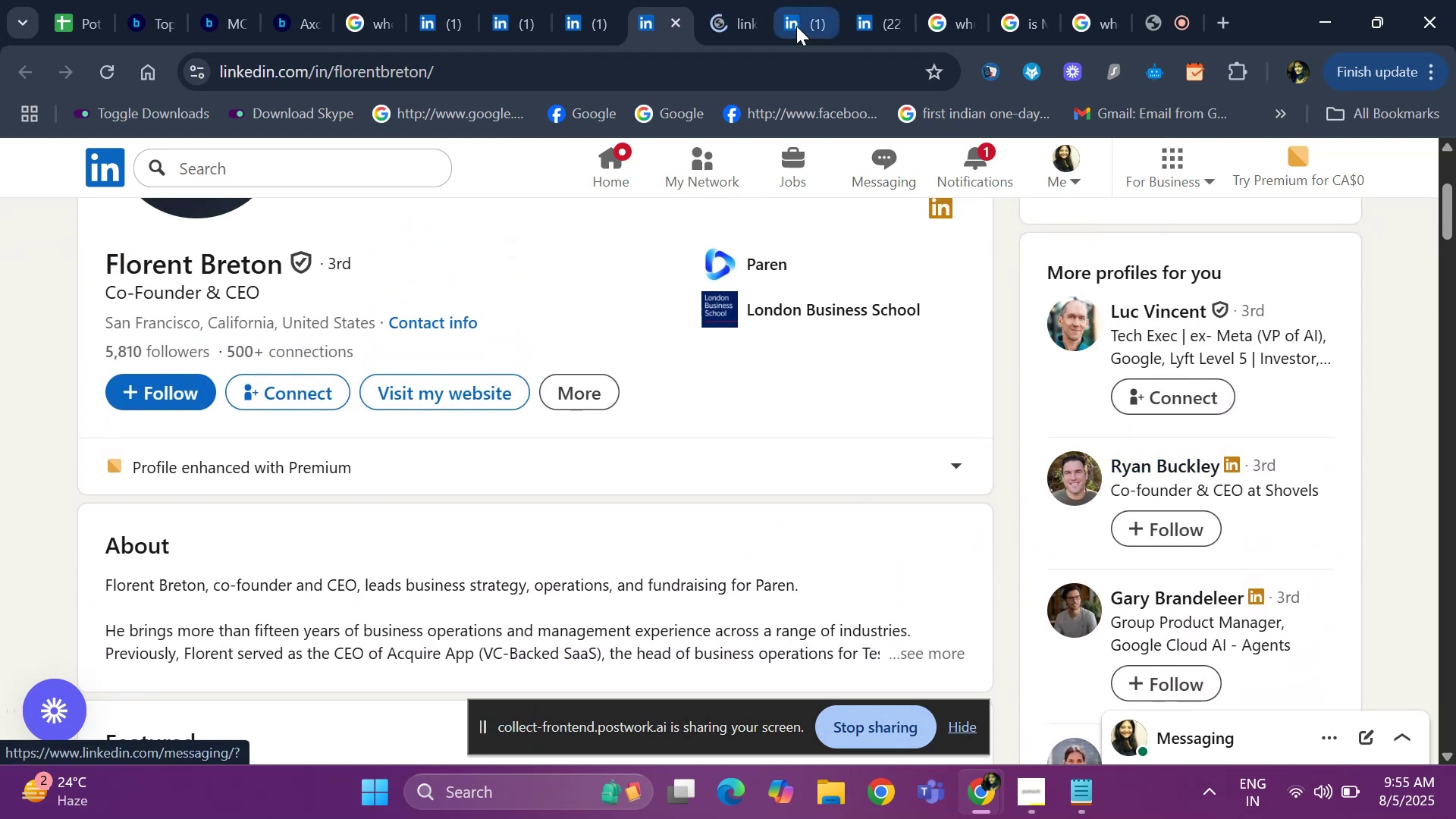 
left_click([796, 26])
 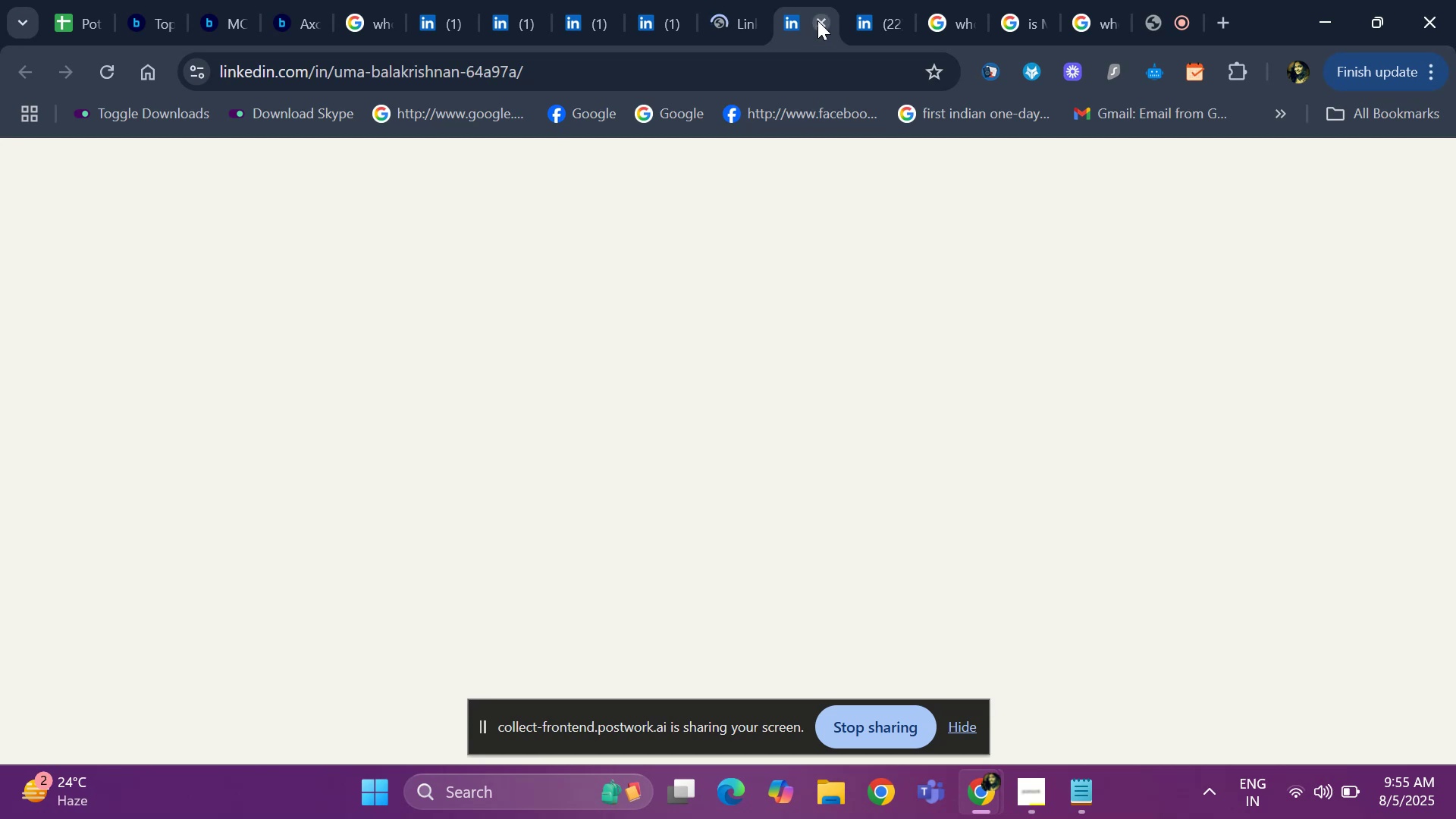 
left_click([817, 20])
 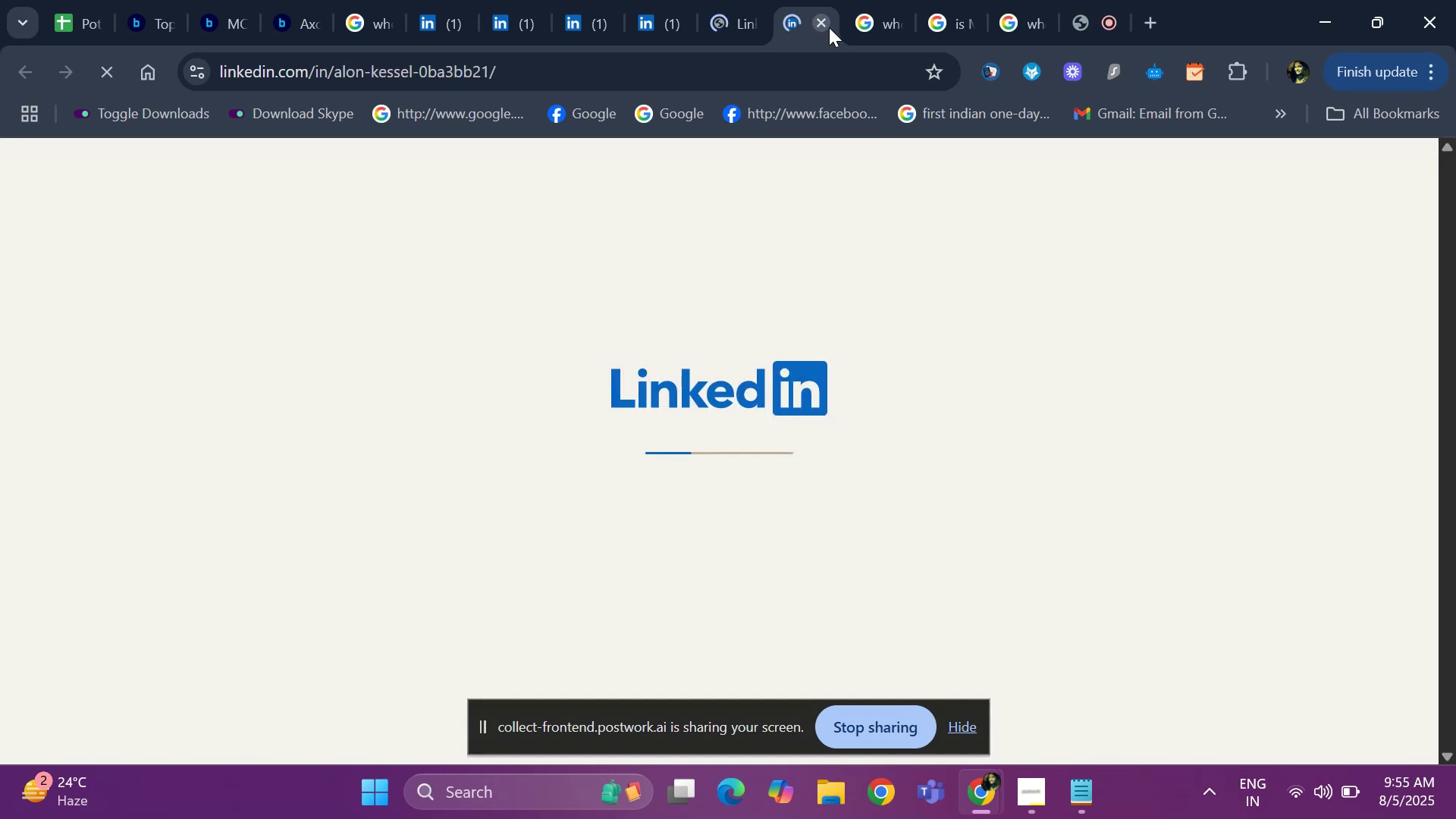 
double_click([829, 27])
 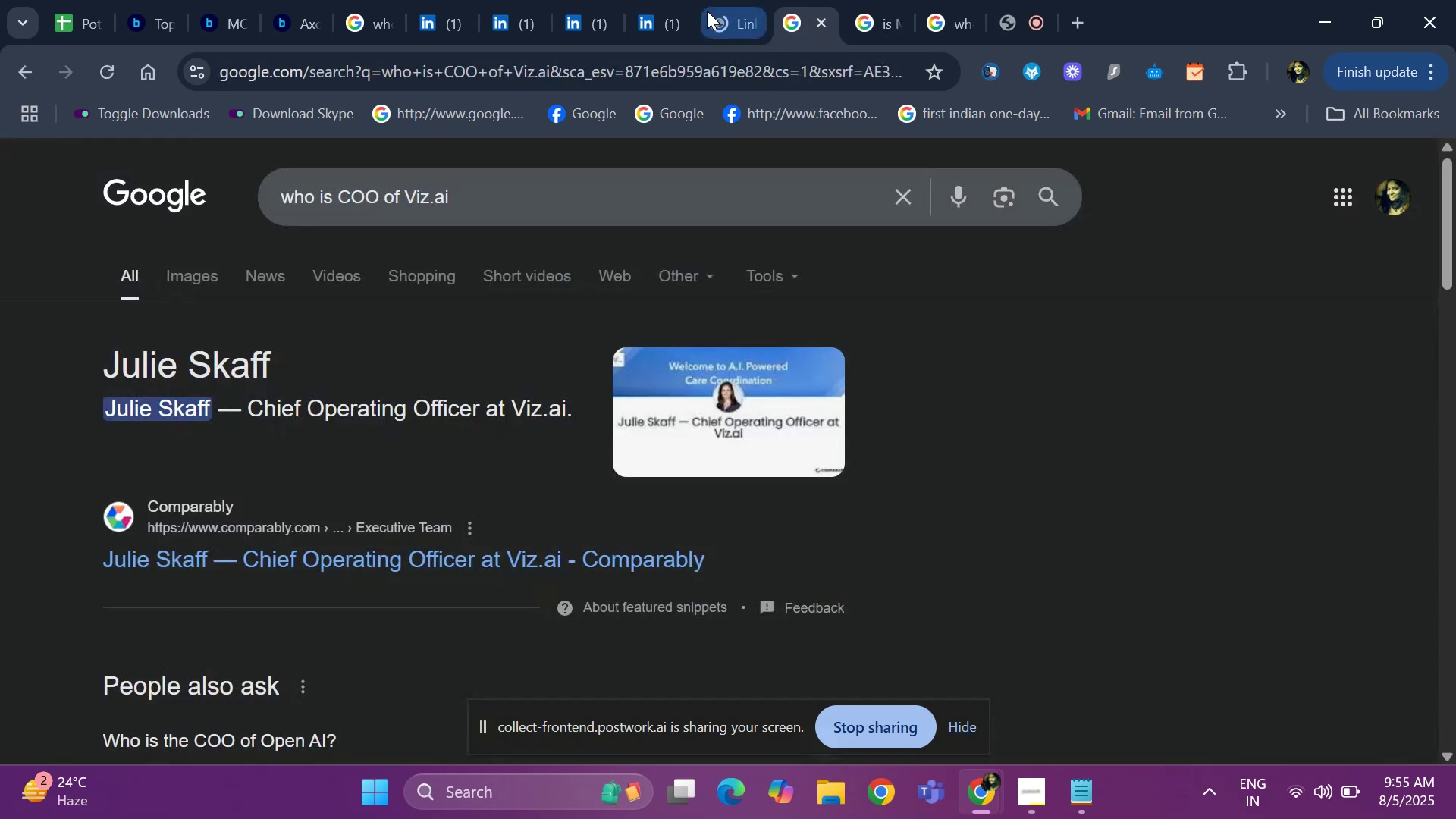 
left_click([707, 11])
 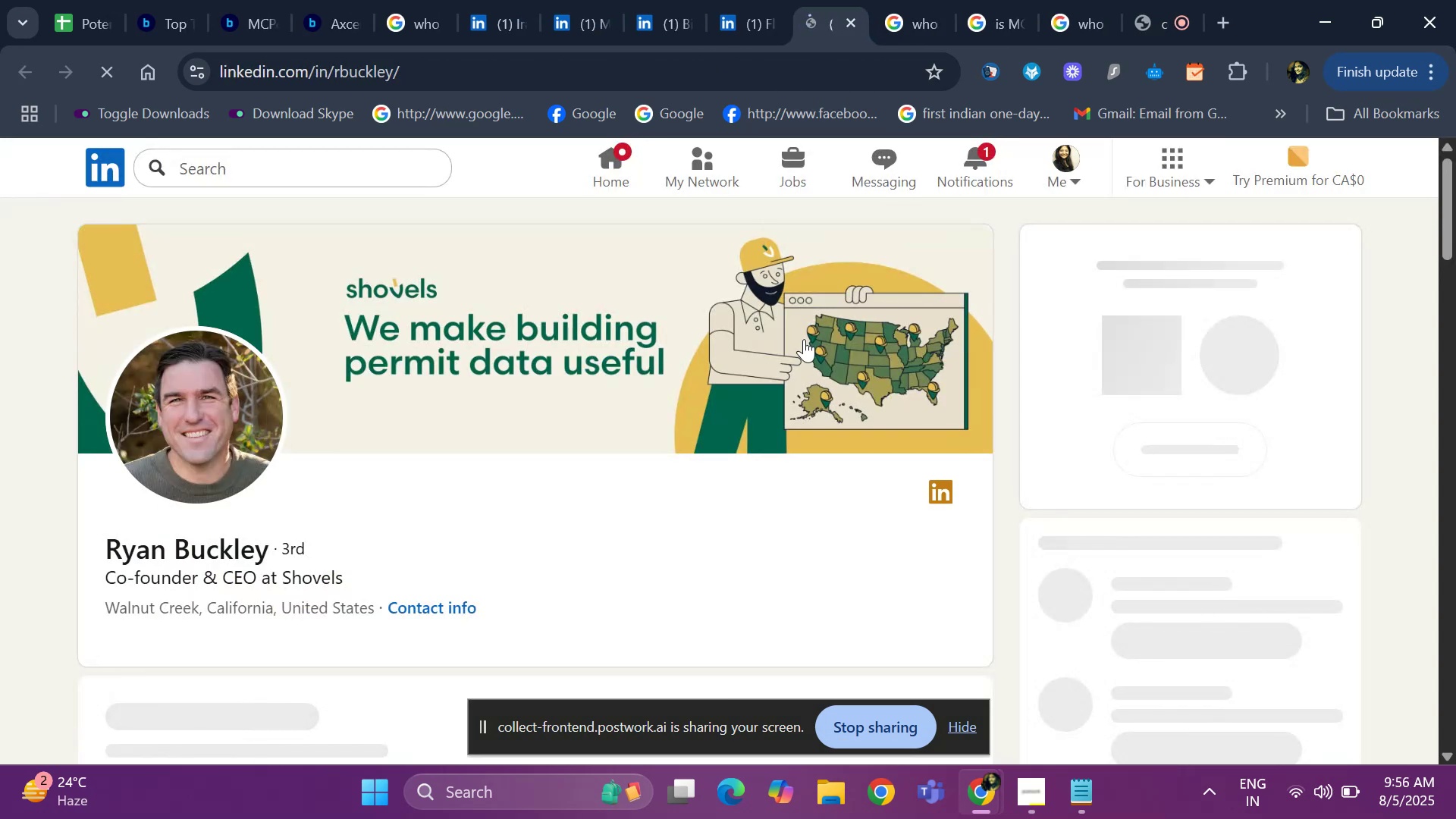 
hold_key(key=ArrowDown, duration=0.39)
 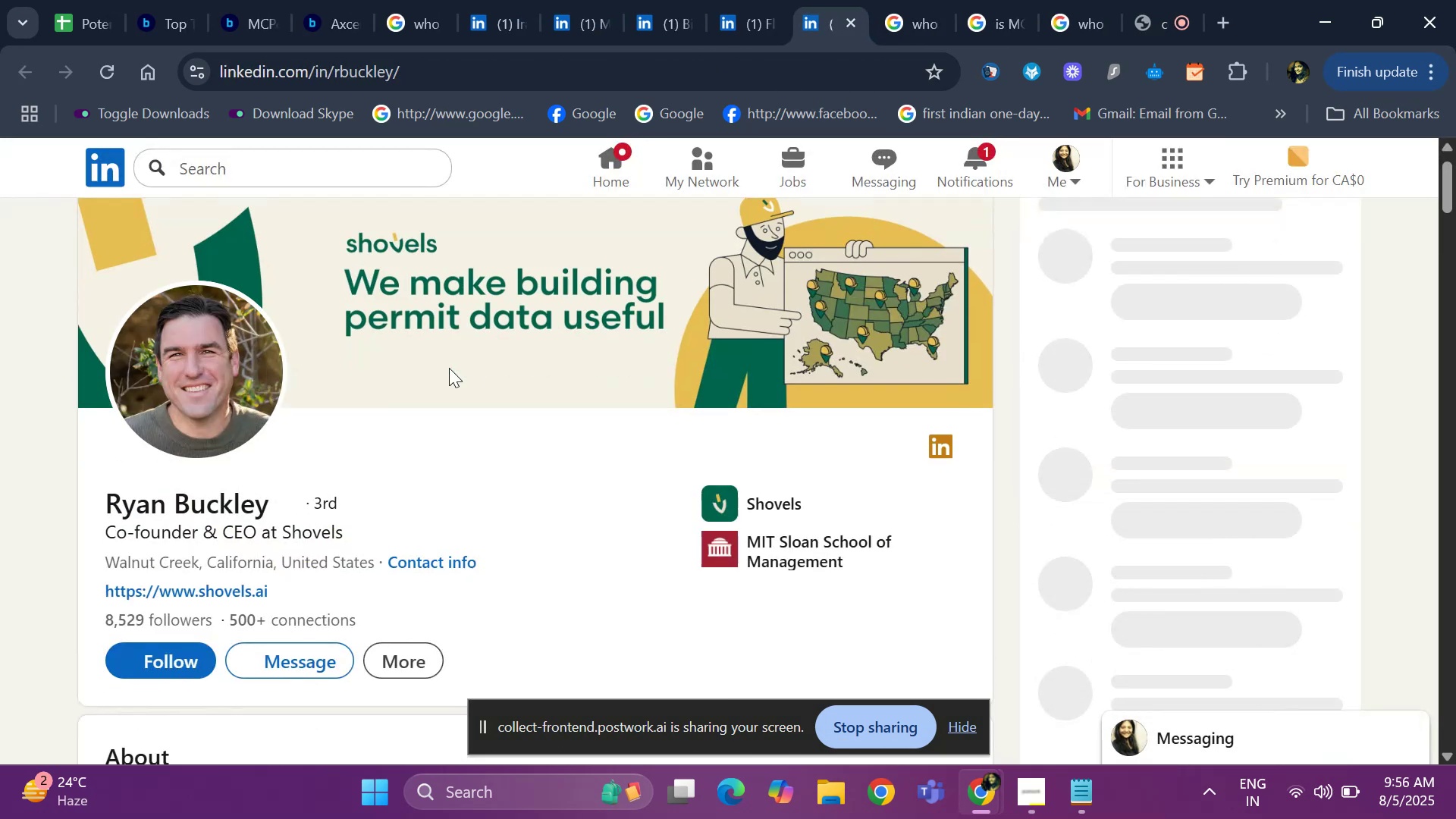 
hold_key(key=ArrowDown, duration=0.76)
 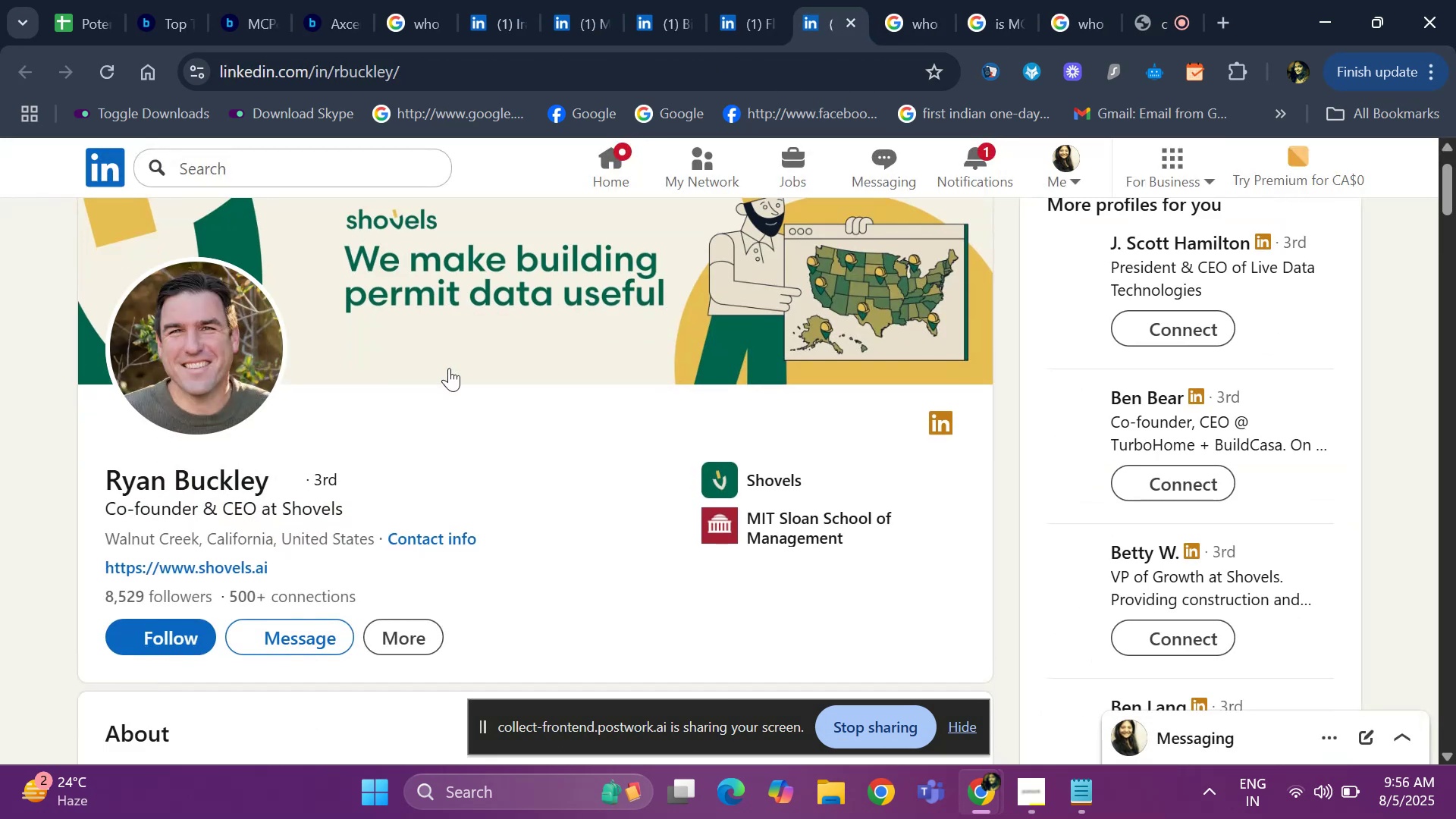 
hold_key(key=ArrowDown, duration=0.91)
 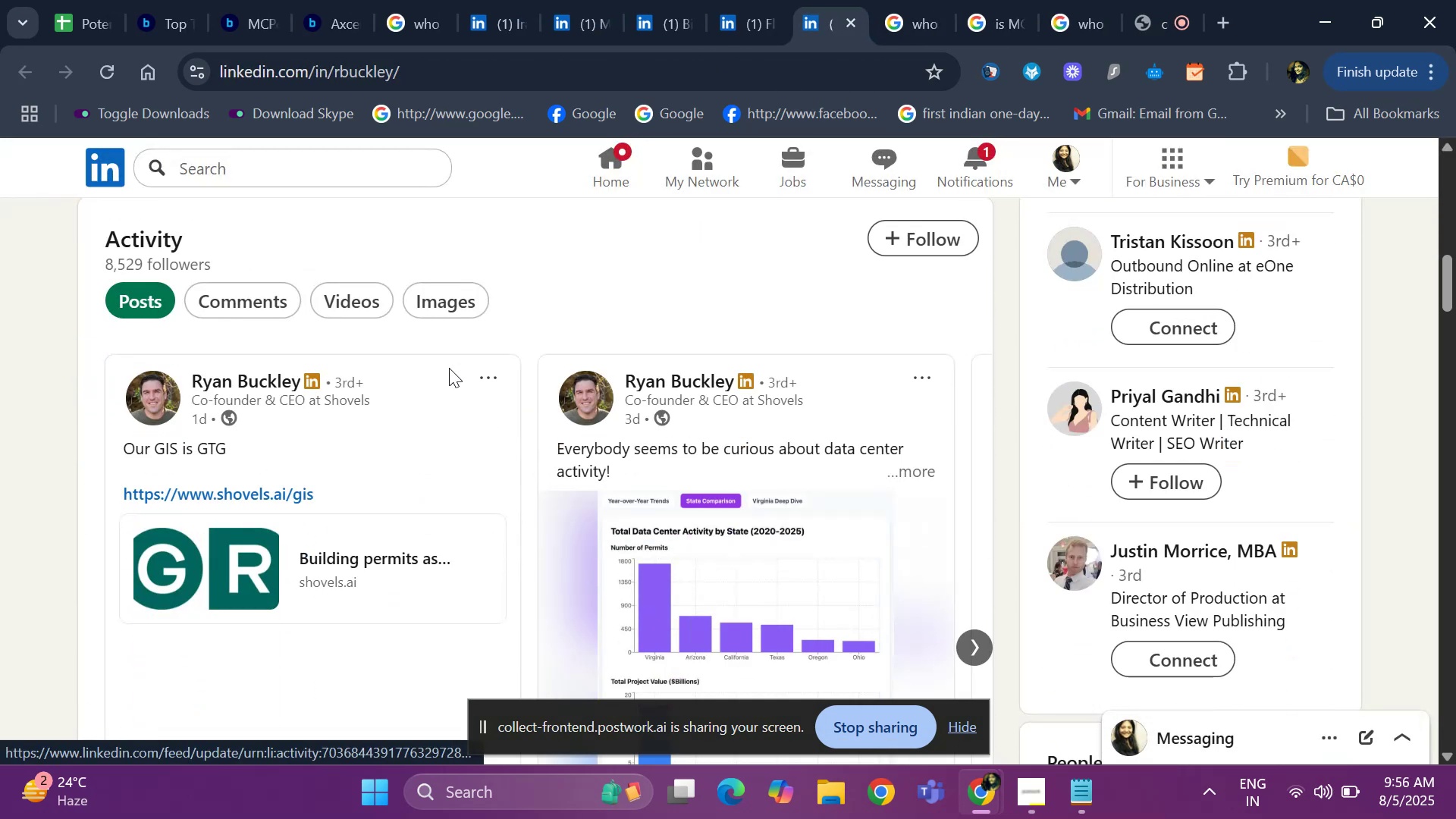 
key(ArrowUp)
 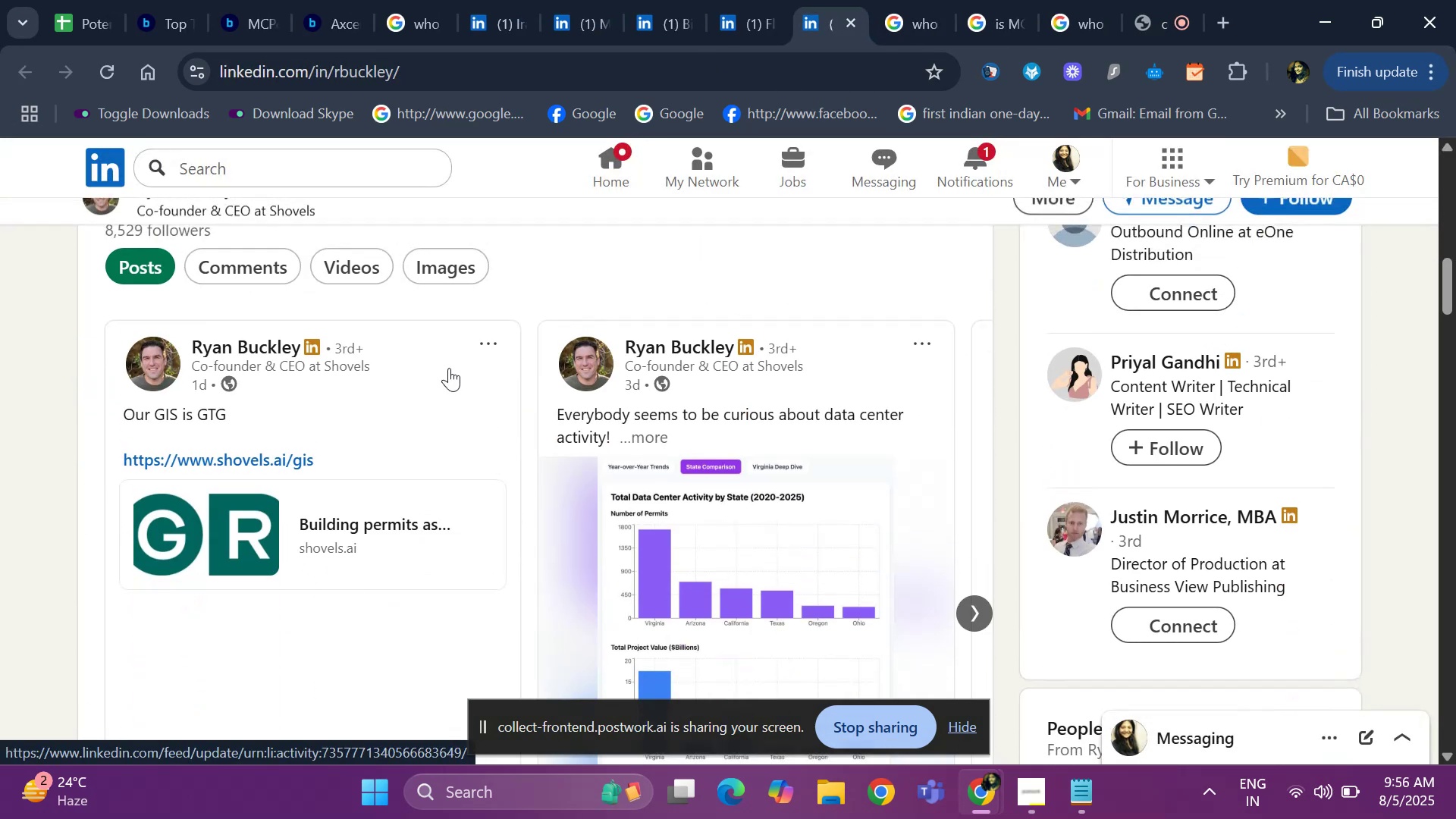 
hold_key(key=ArrowDown, duration=1.09)
 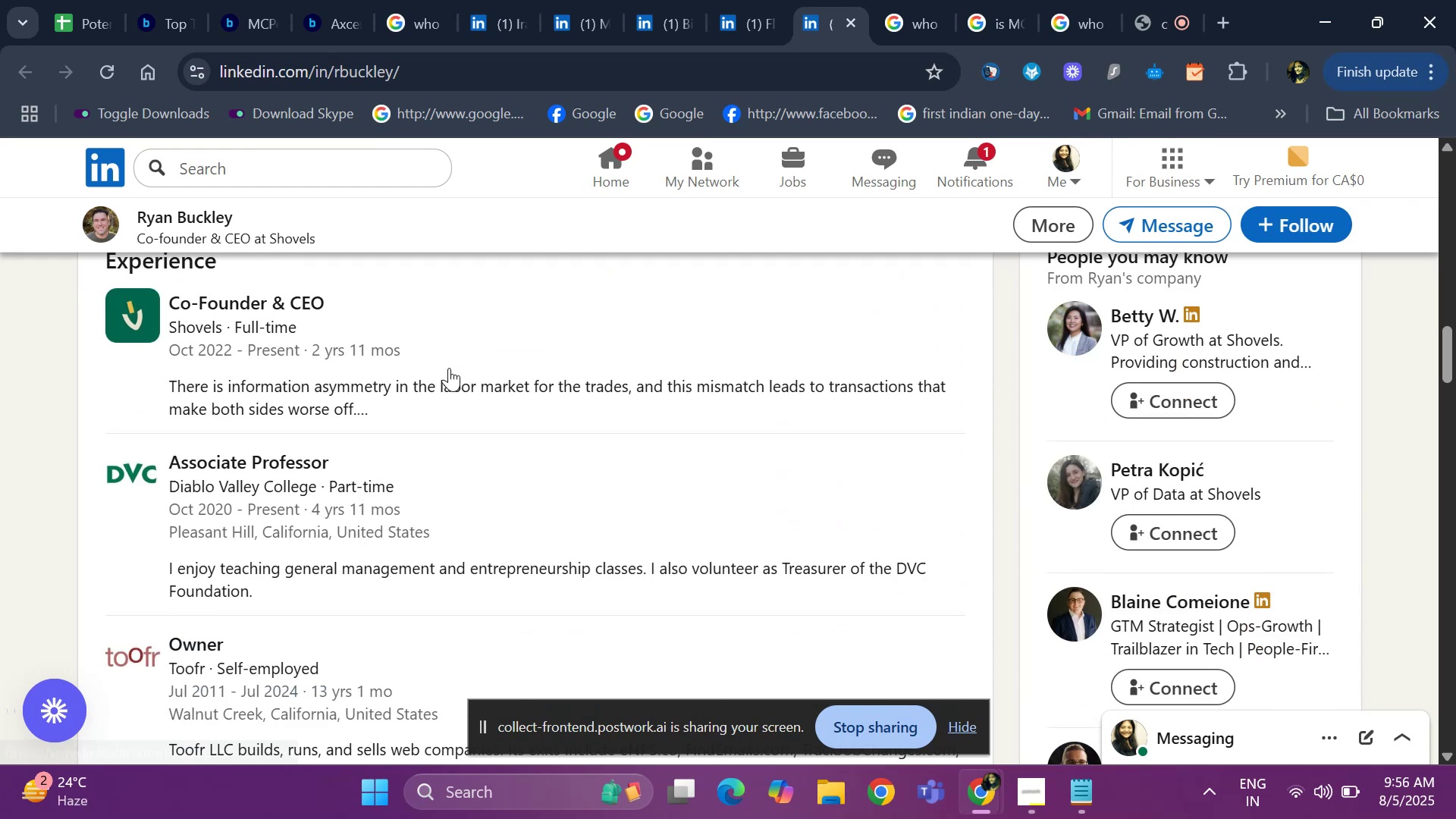 
key(ArrowUp)
 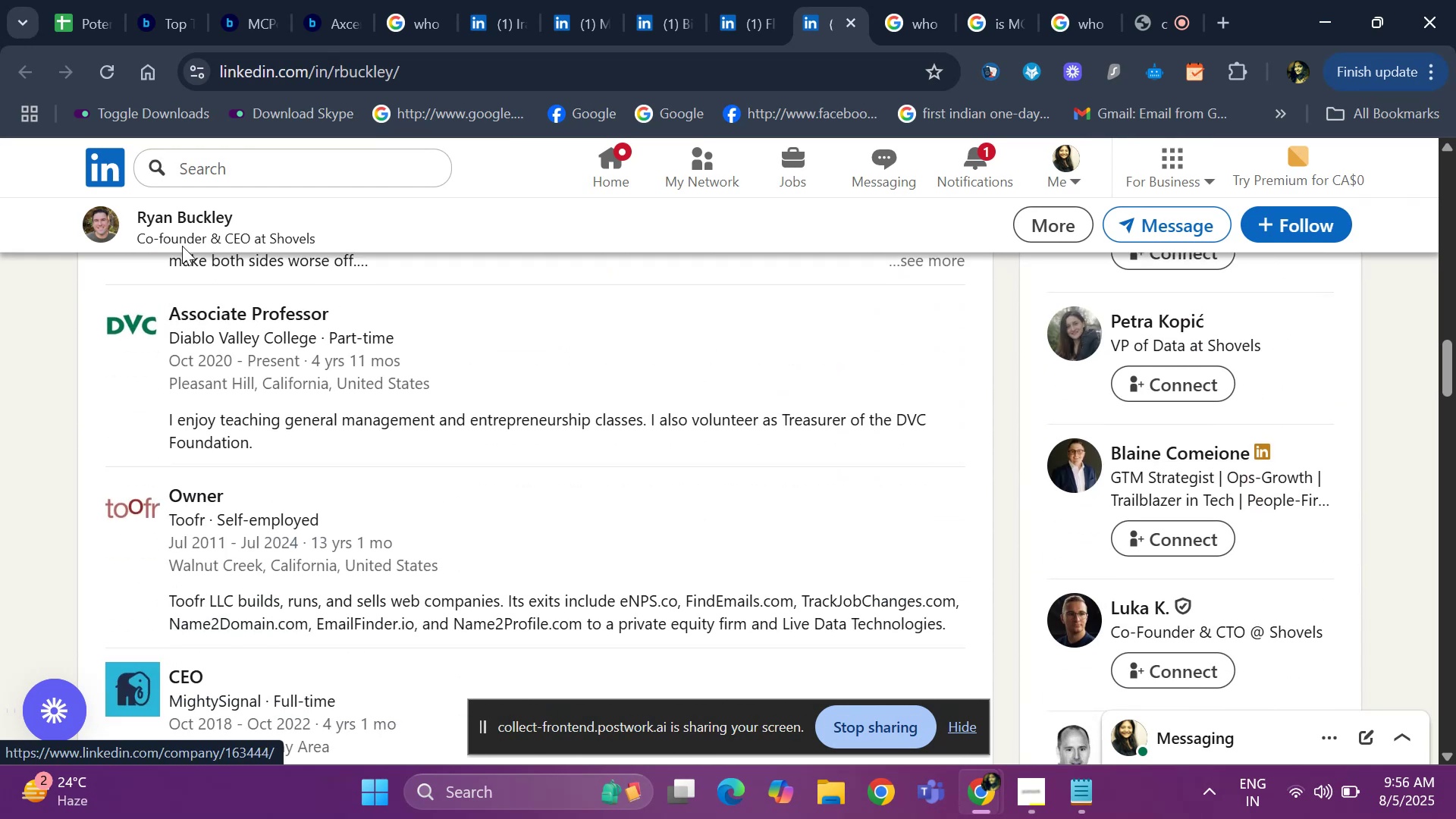 
key(ArrowUp)
 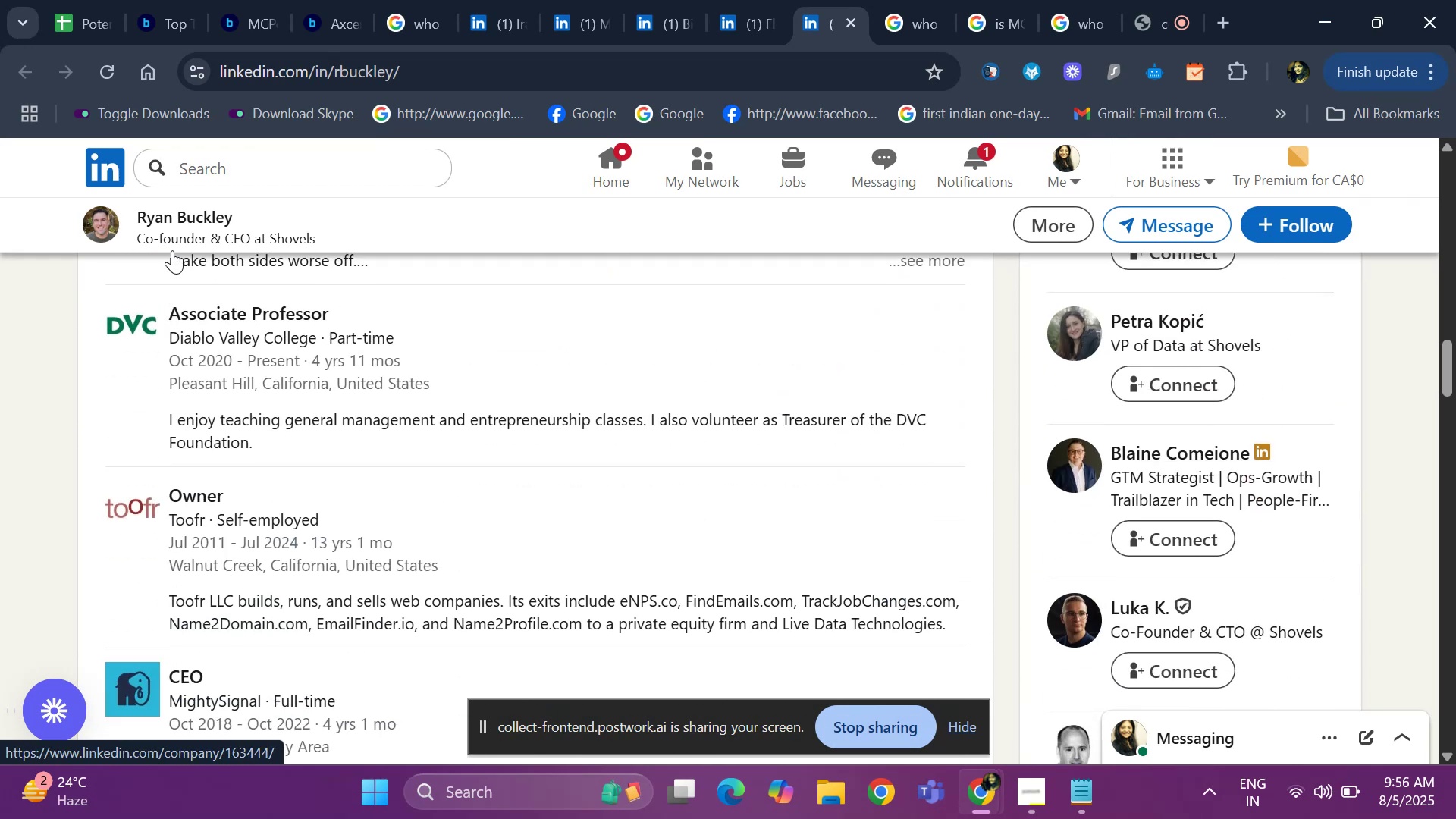 
key(ArrowUp)
 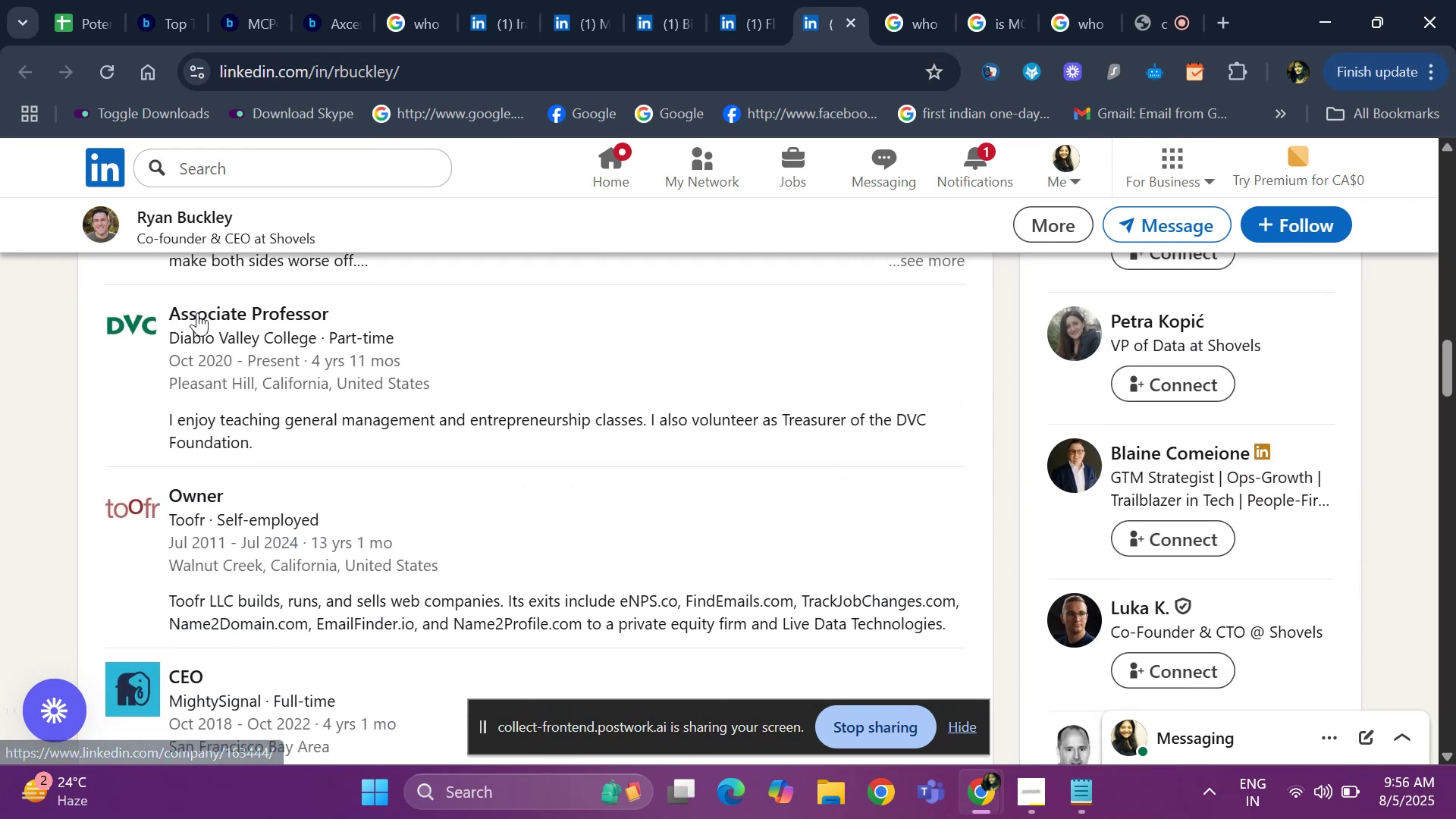 
hold_key(key=ArrowUp, duration=0.32)
 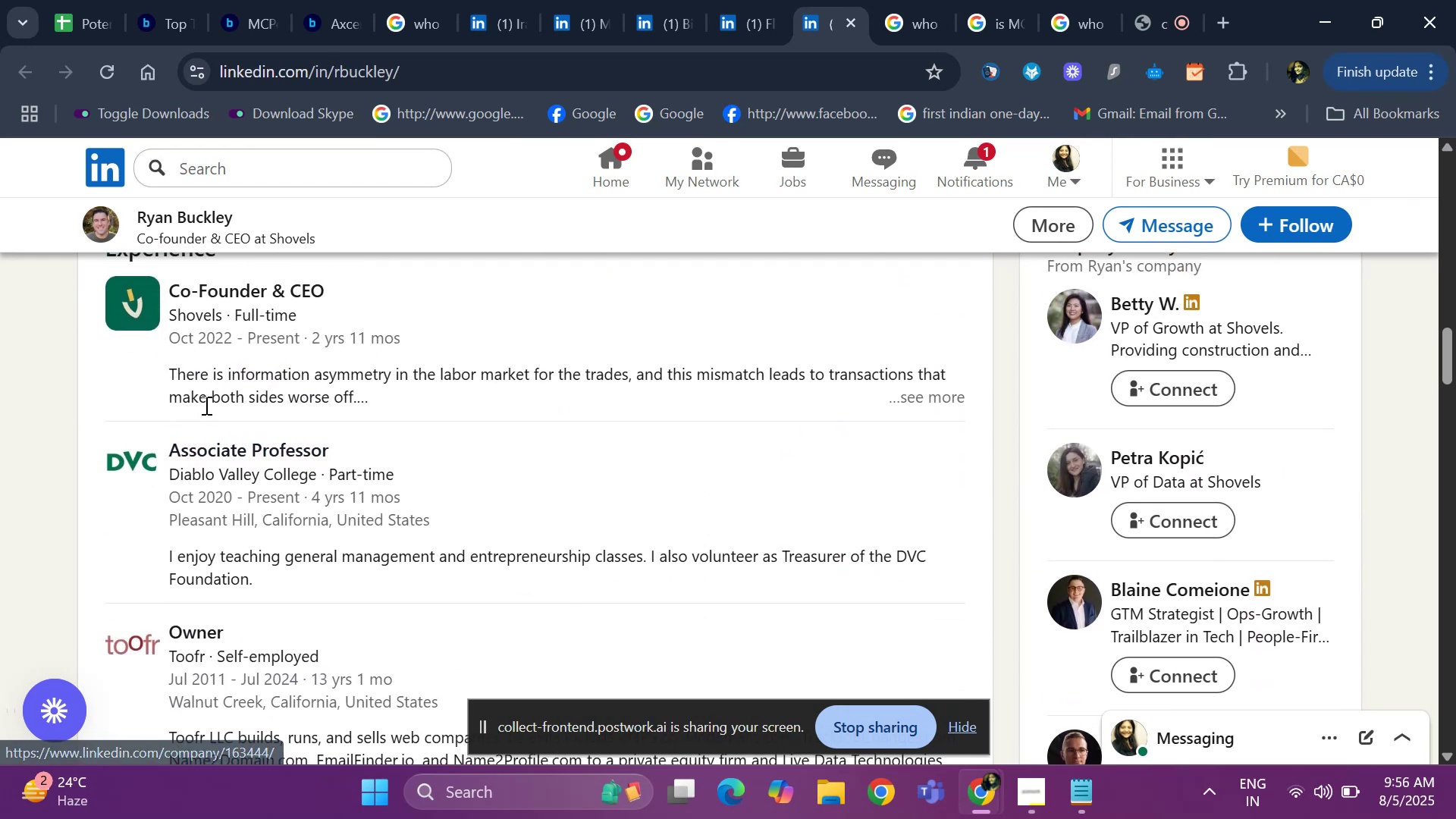 
key(ArrowUp)
 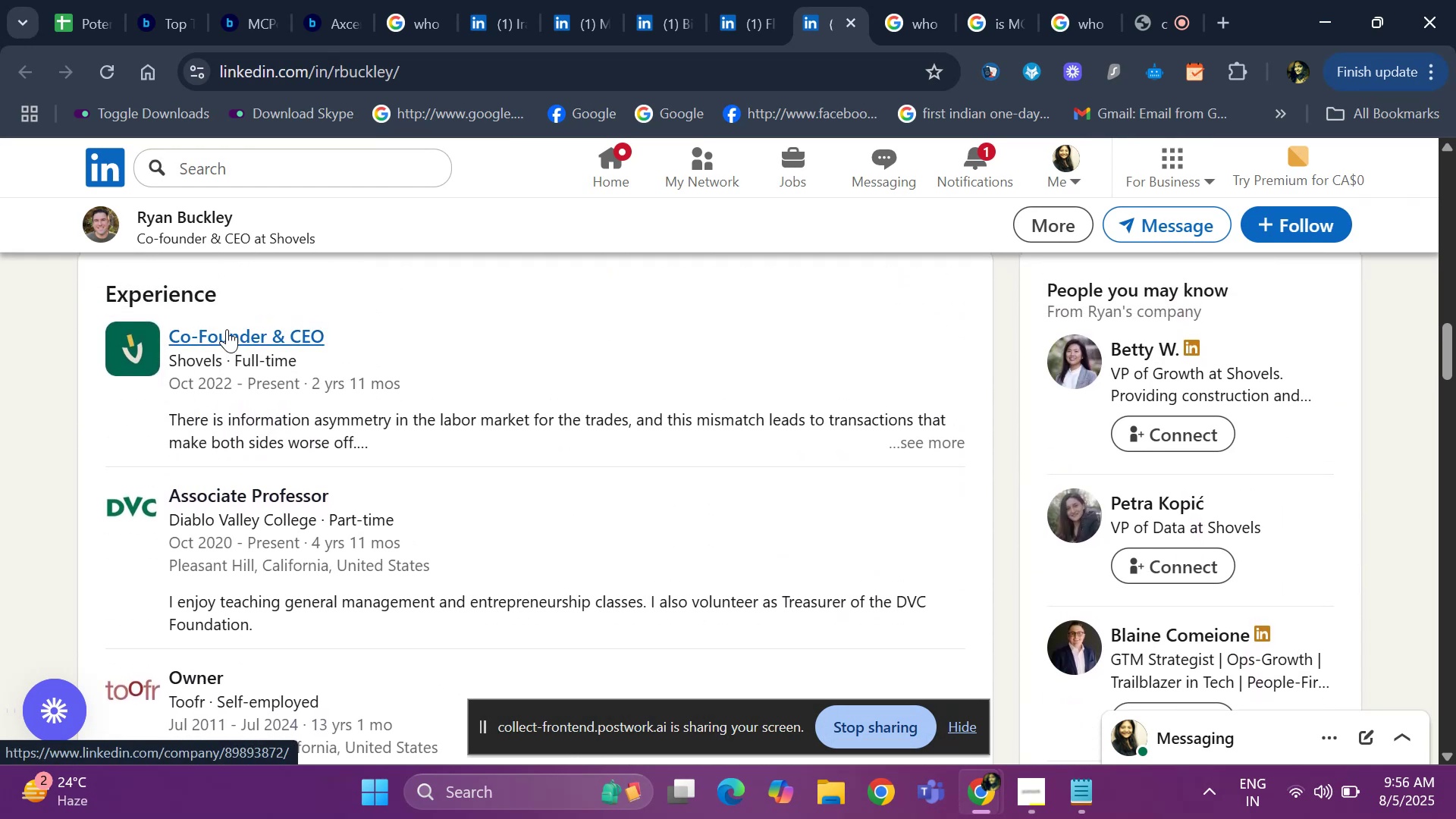 
right_click([227, 329])
 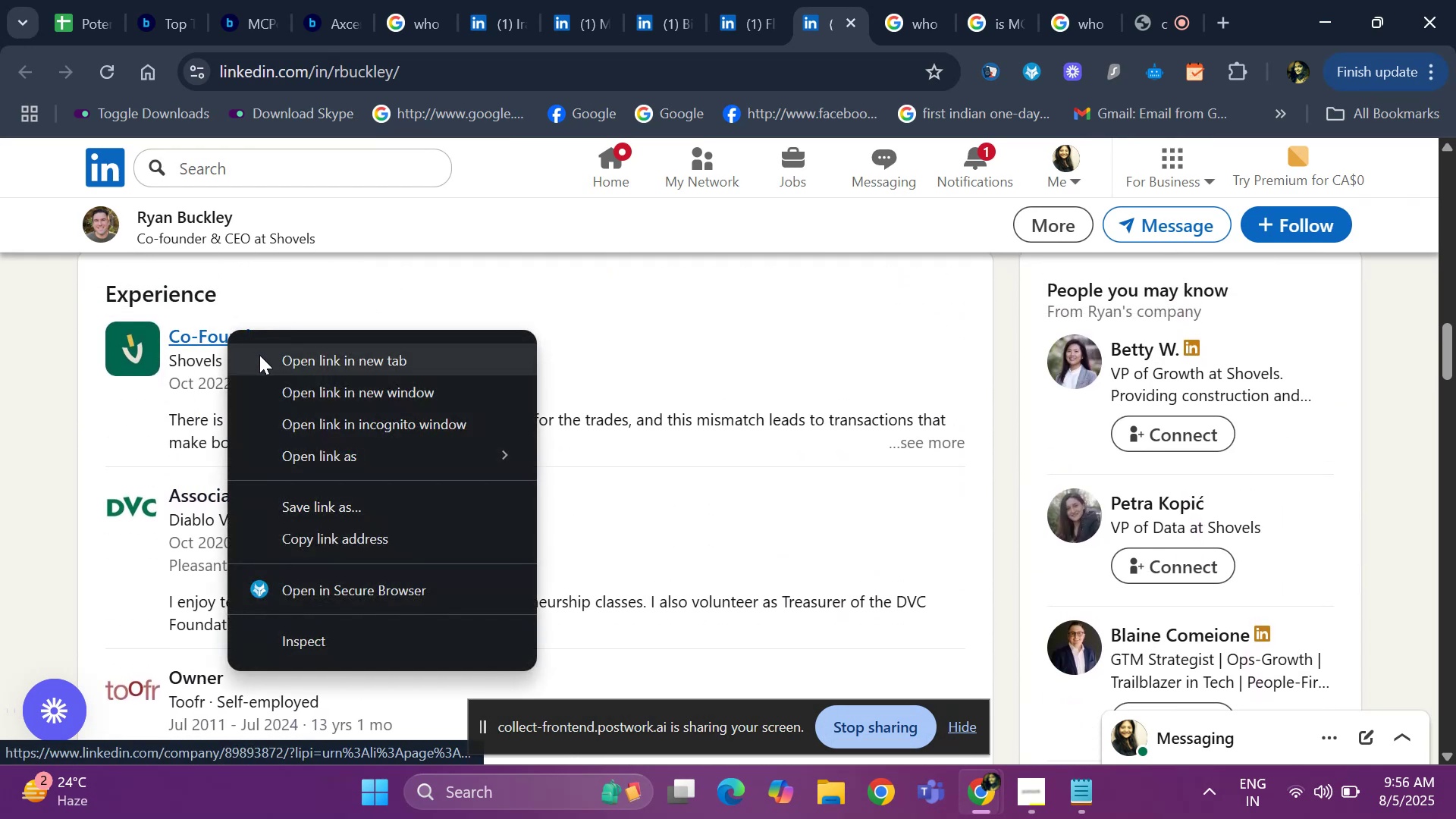 
left_click([259, 355])
 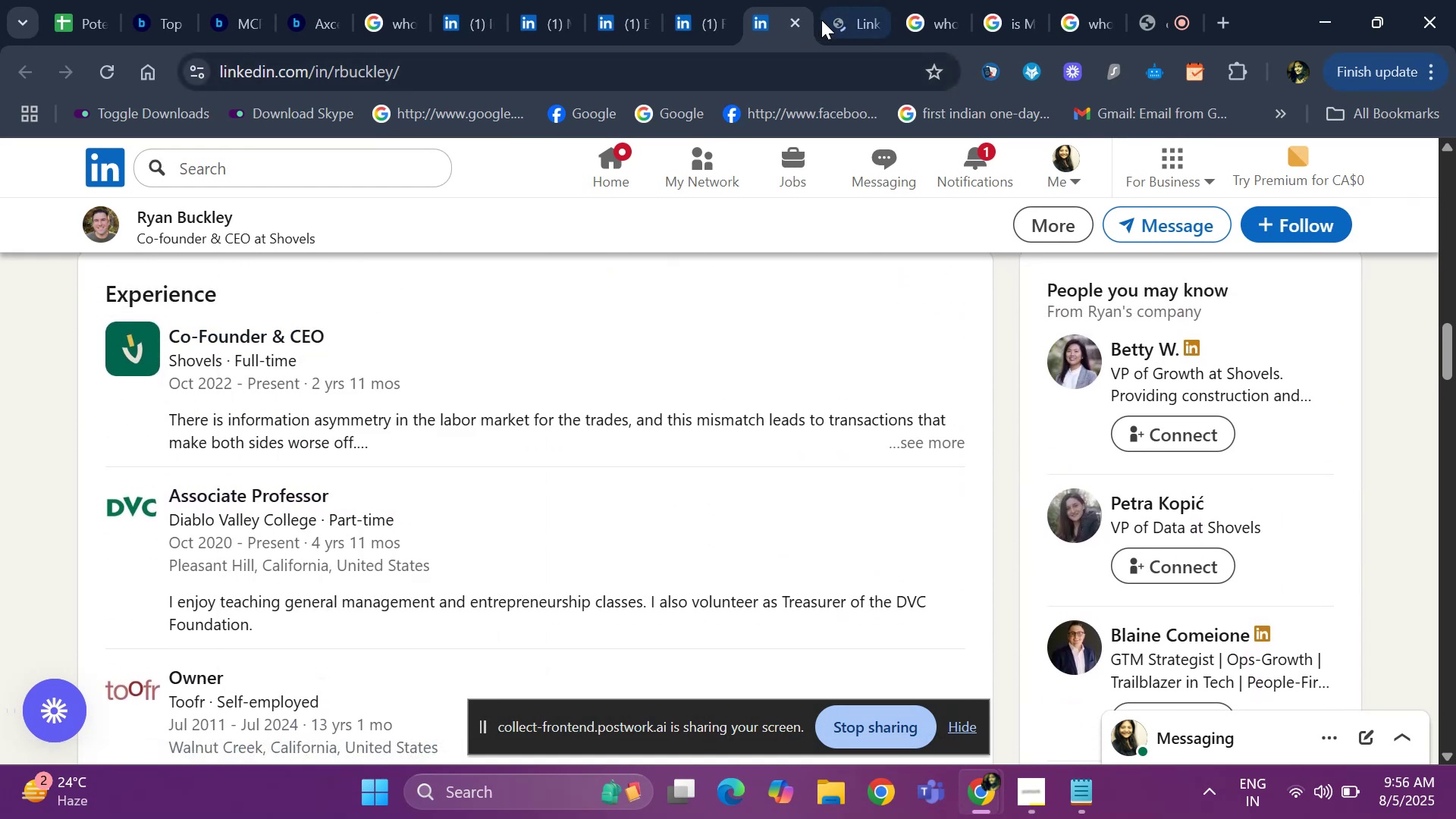 
left_click([822, 20])
 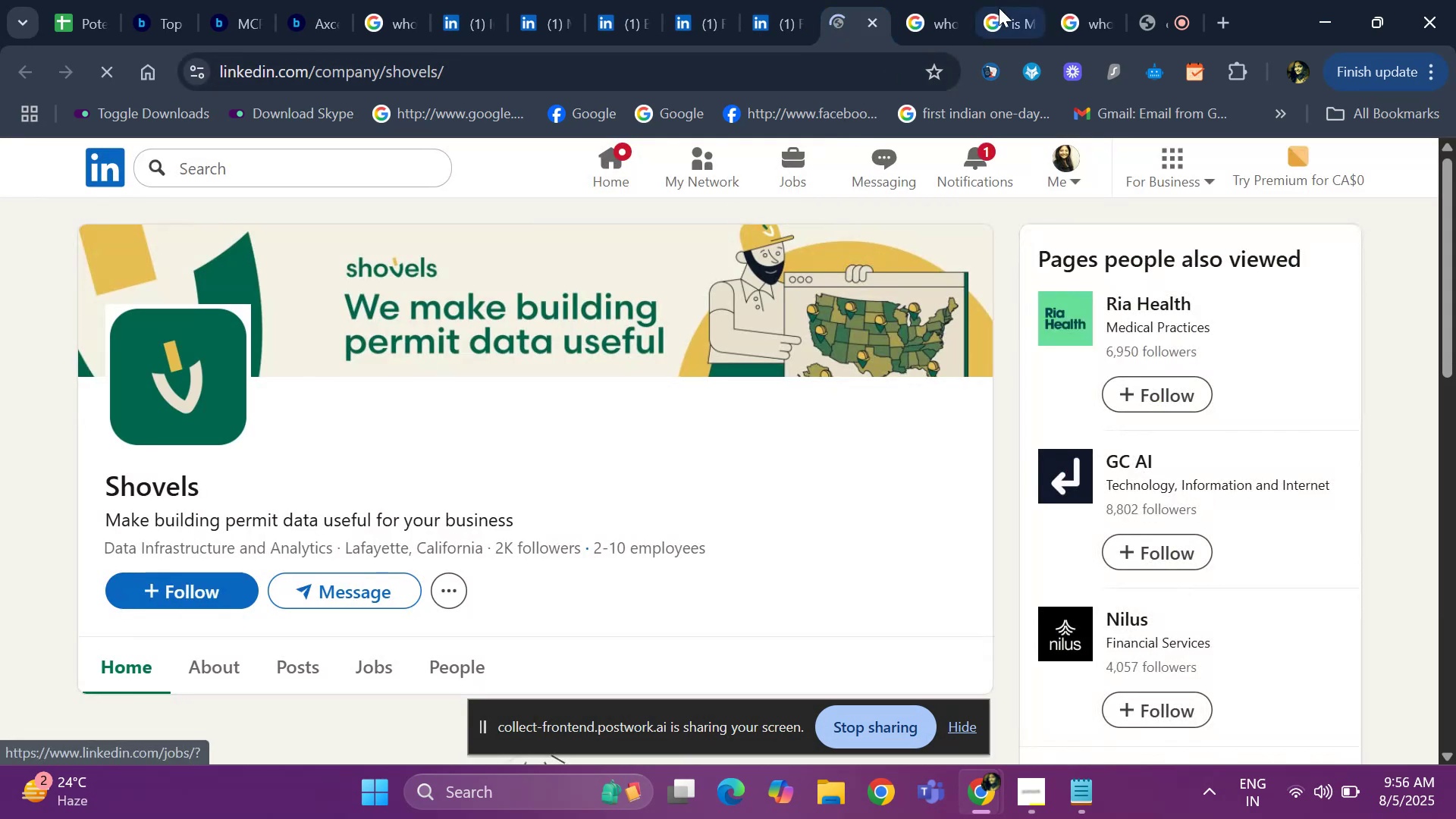 
left_click([873, 23])
 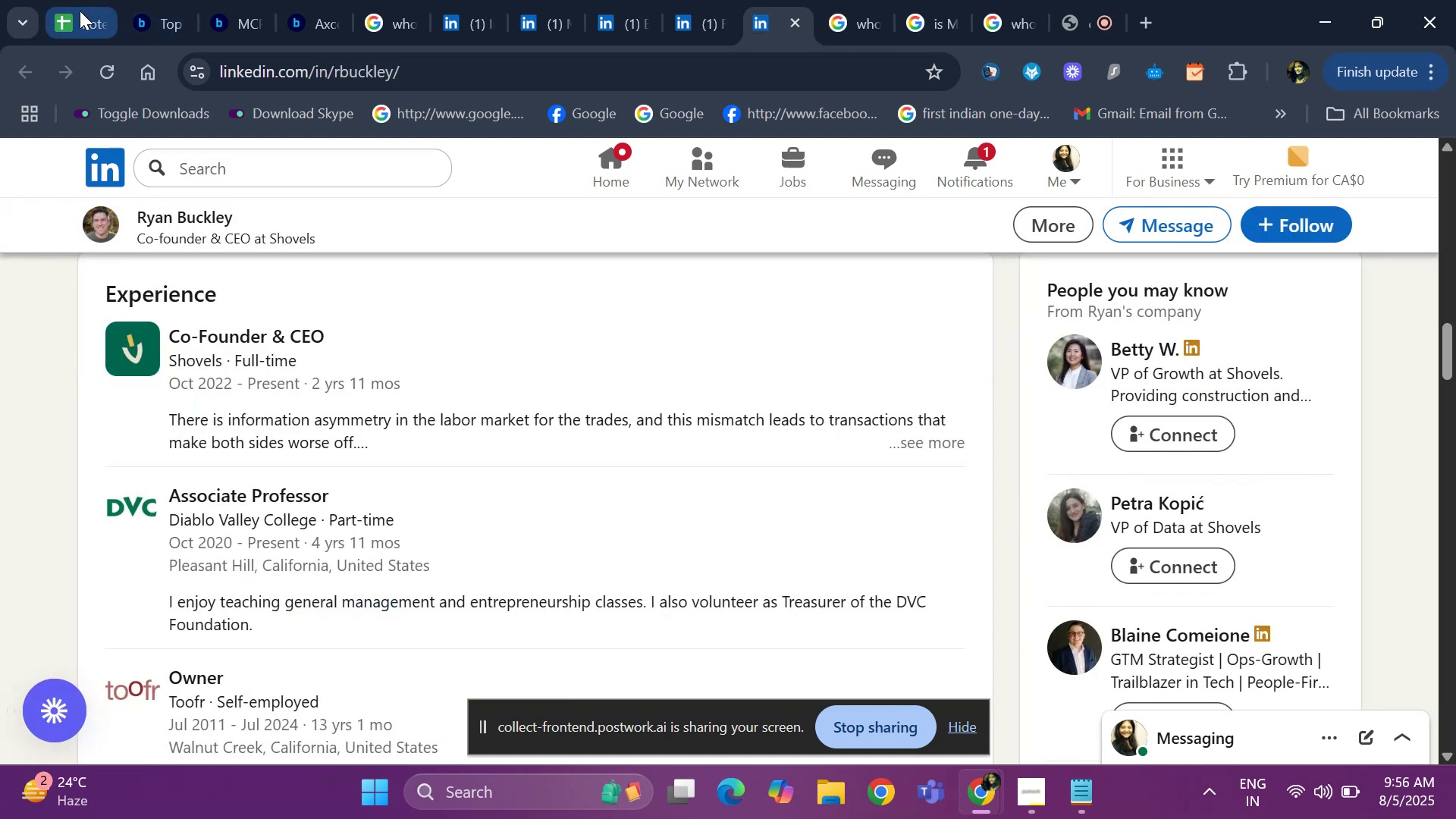 
left_click([79, 11])
 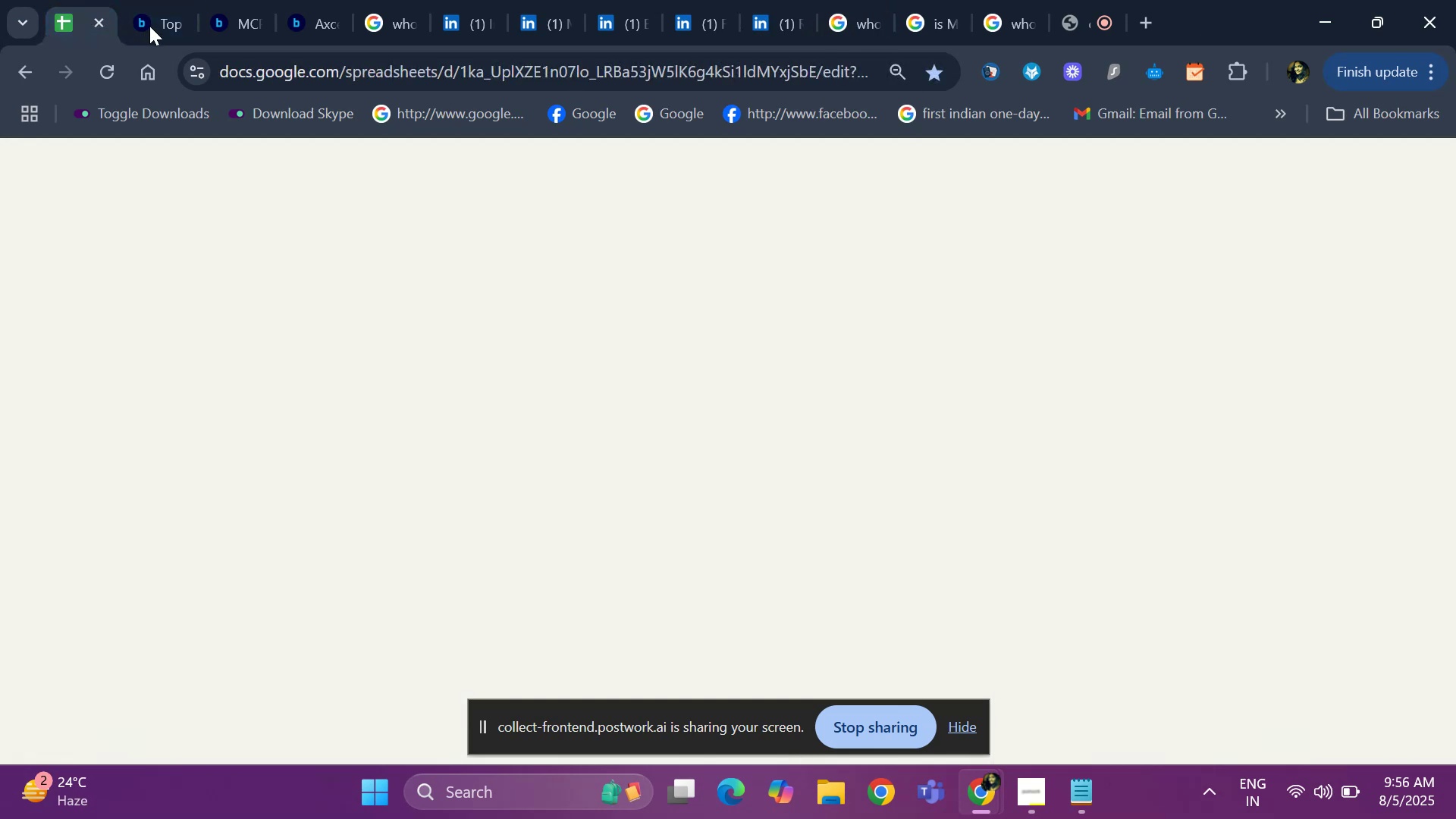 
left_click([149, 26])
 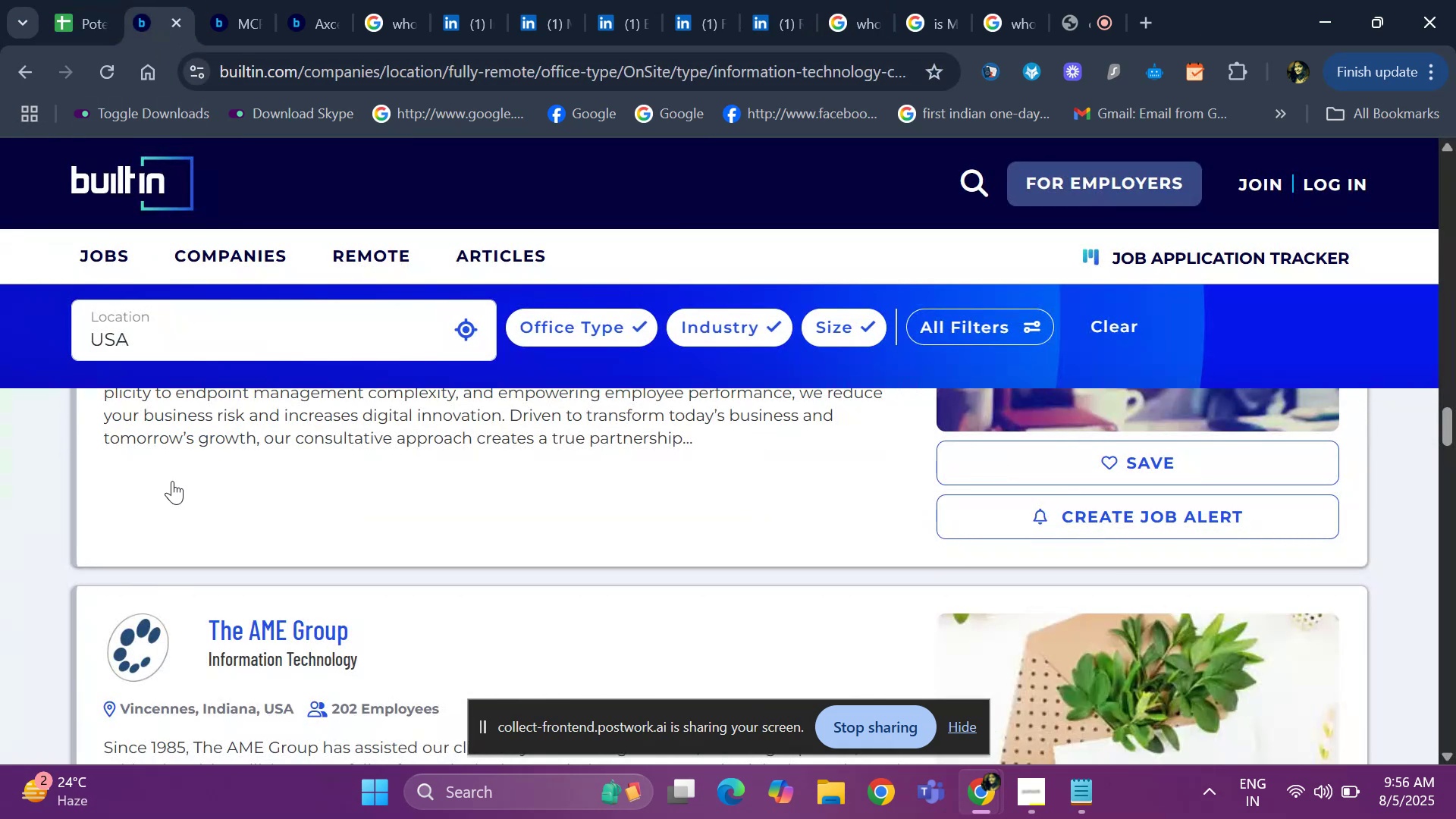 
hold_key(key=ArrowDown, duration=0.3)
 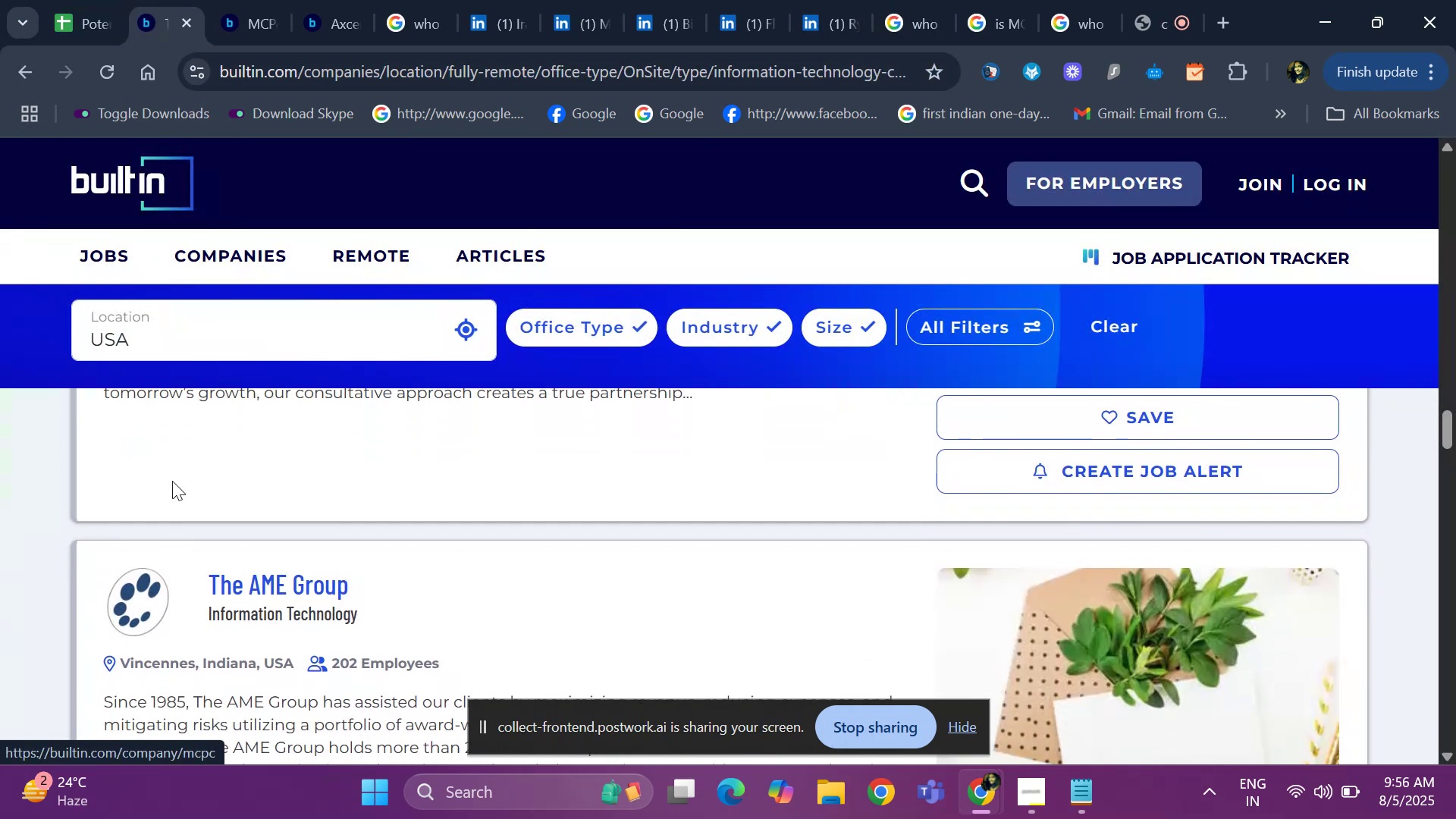 
key(ArrowDown)
 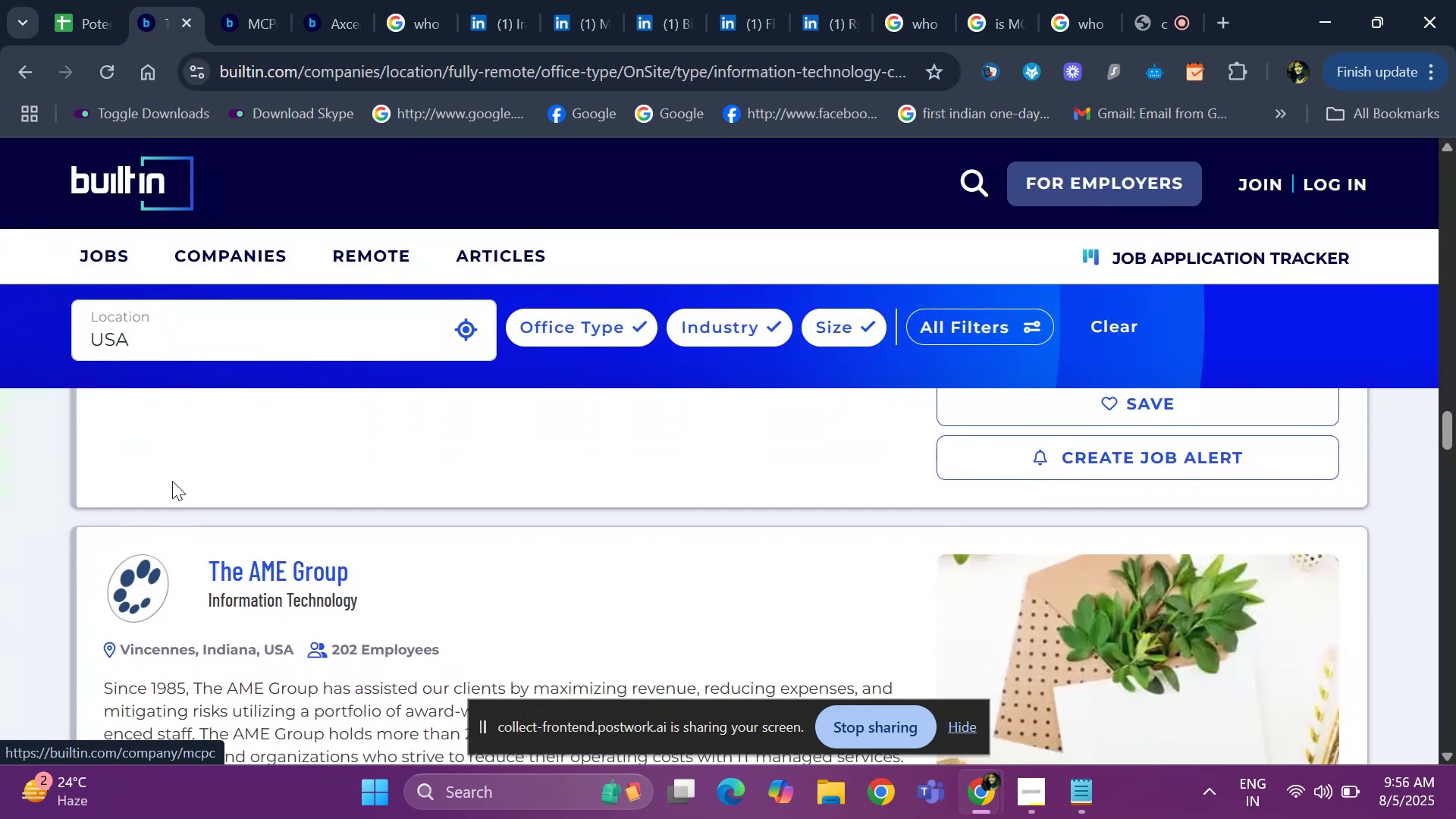 
key(ArrowDown)
 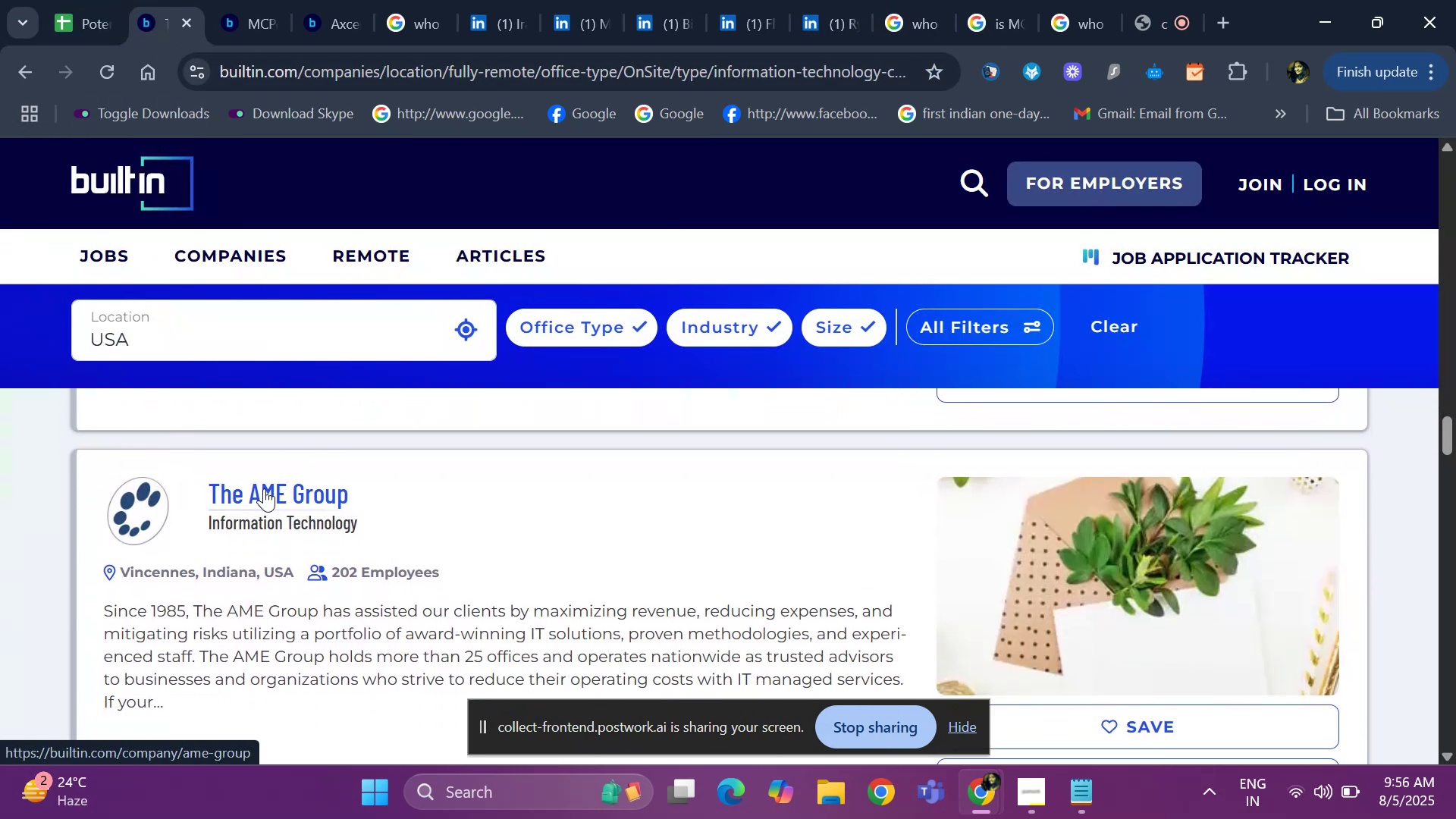 
right_click([264, 488])
 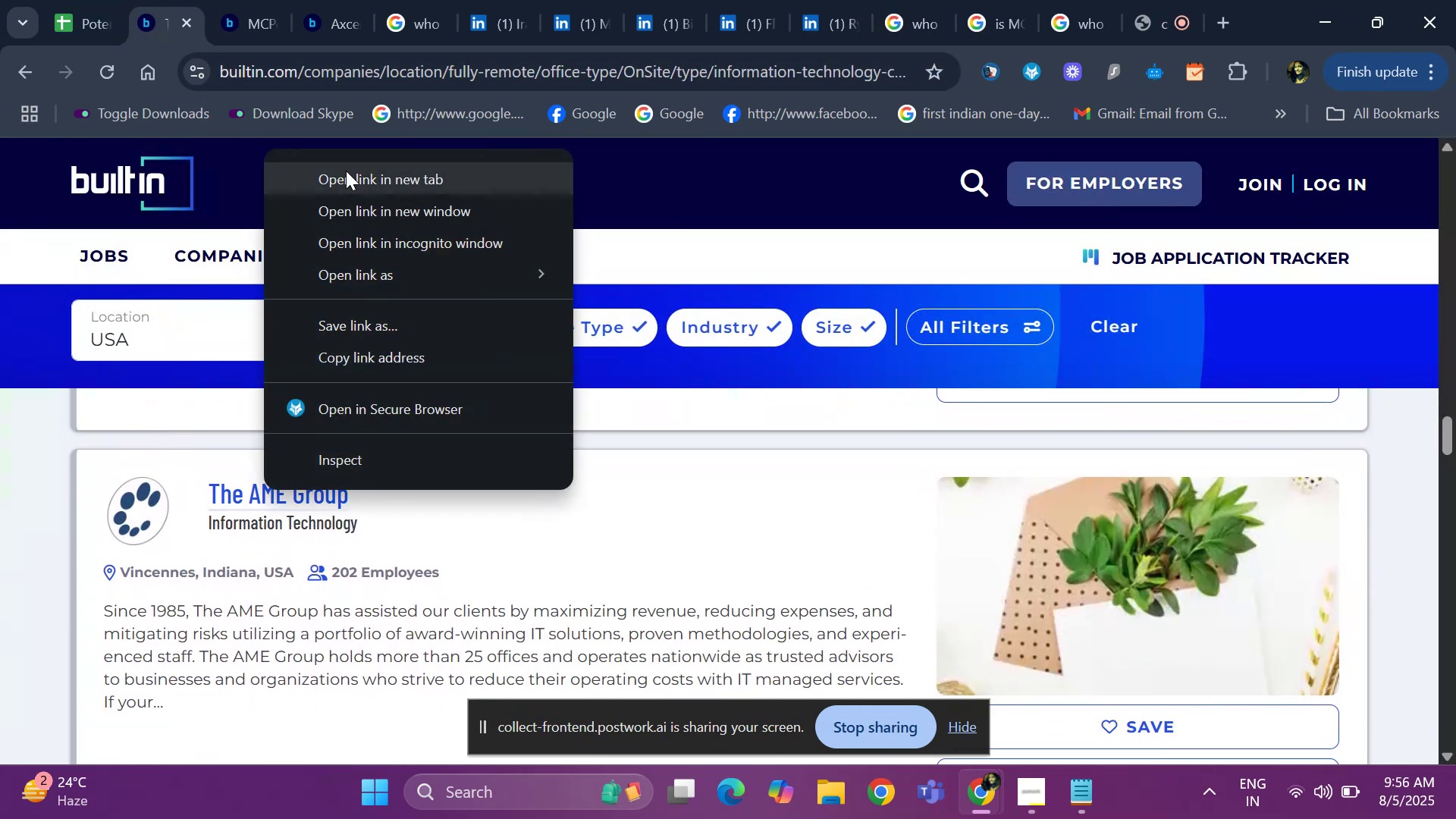 
left_click([346, 170])
 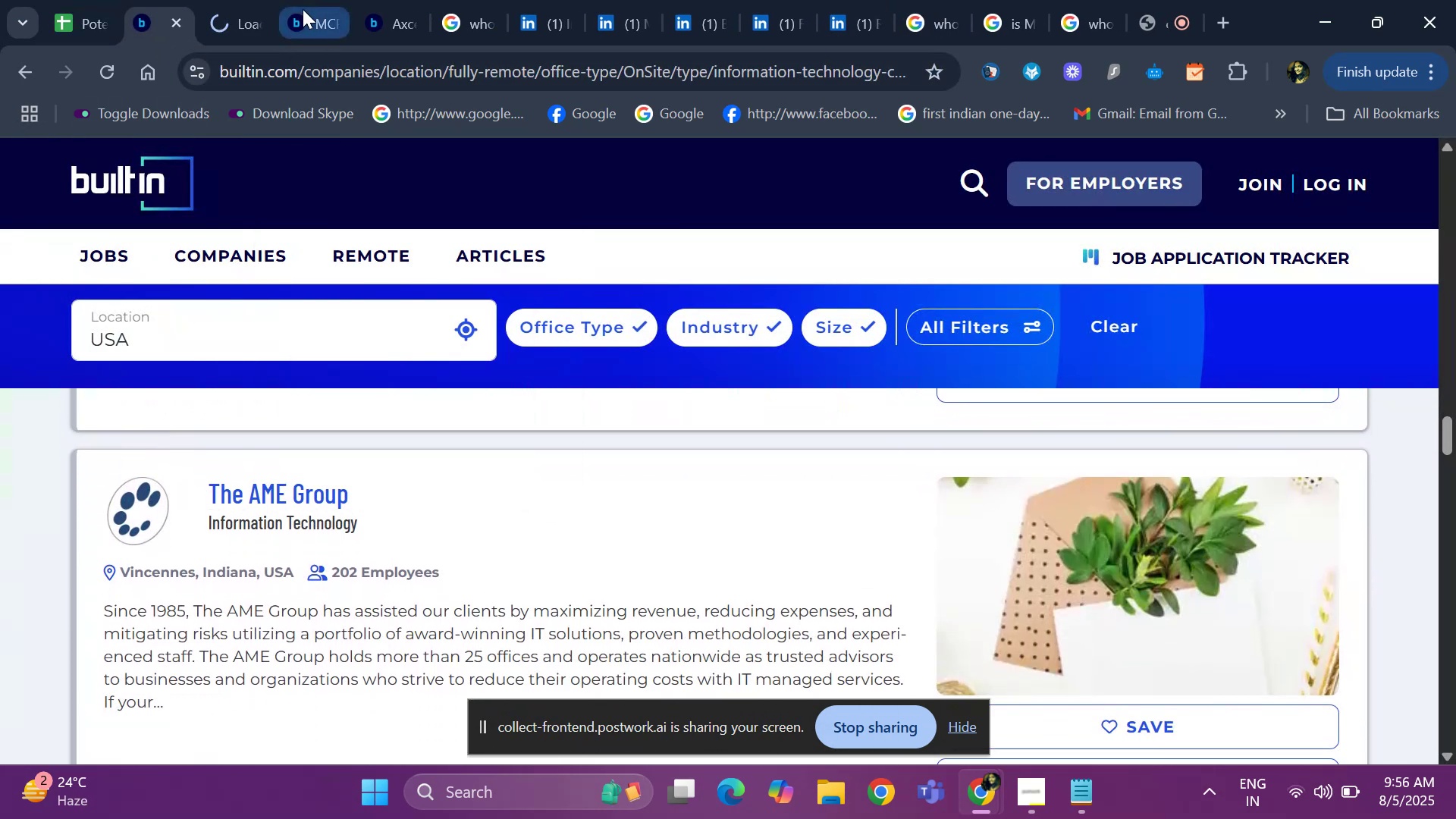 
left_click([303, 9])
 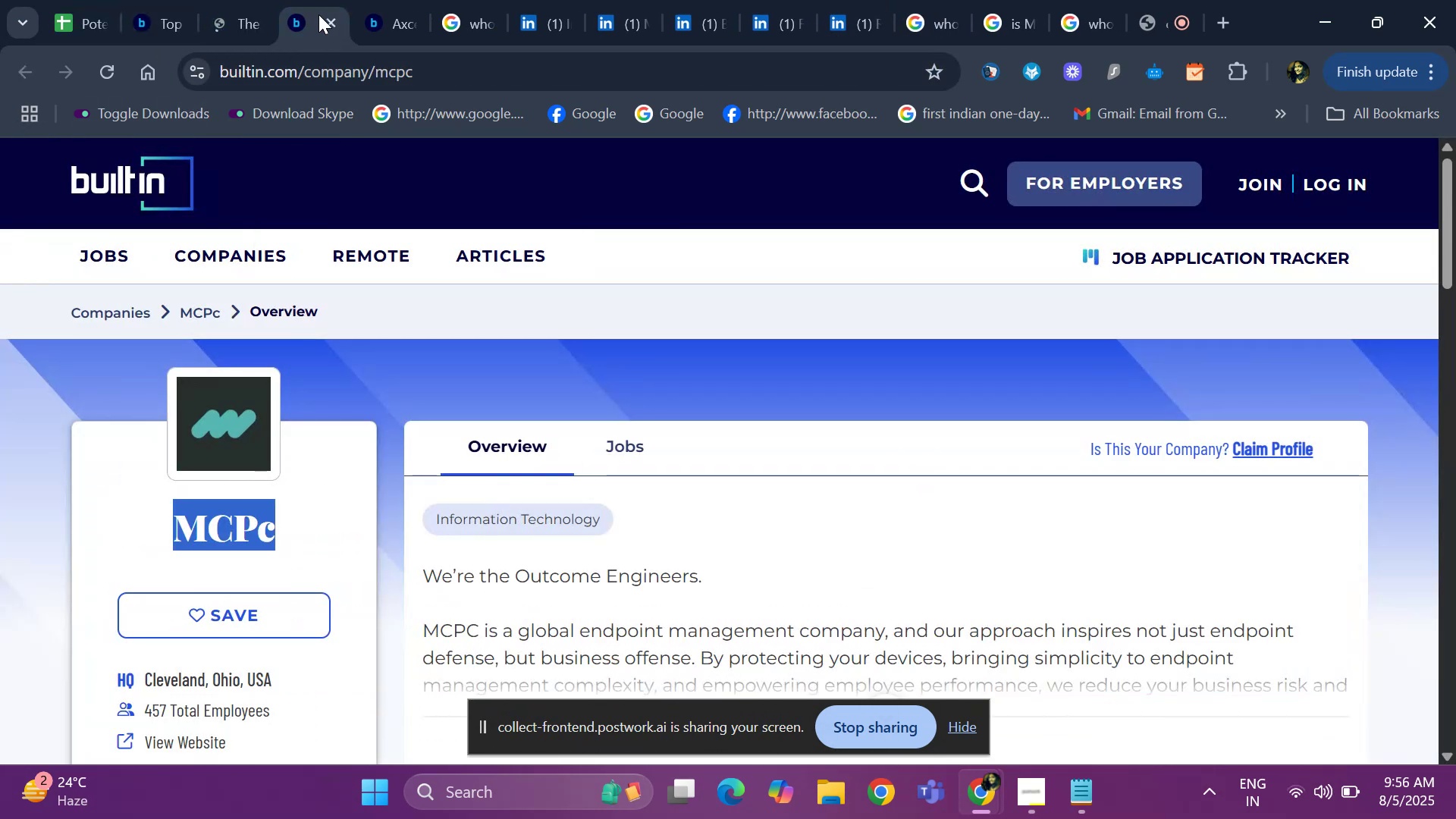 
left_click([318, 14])
 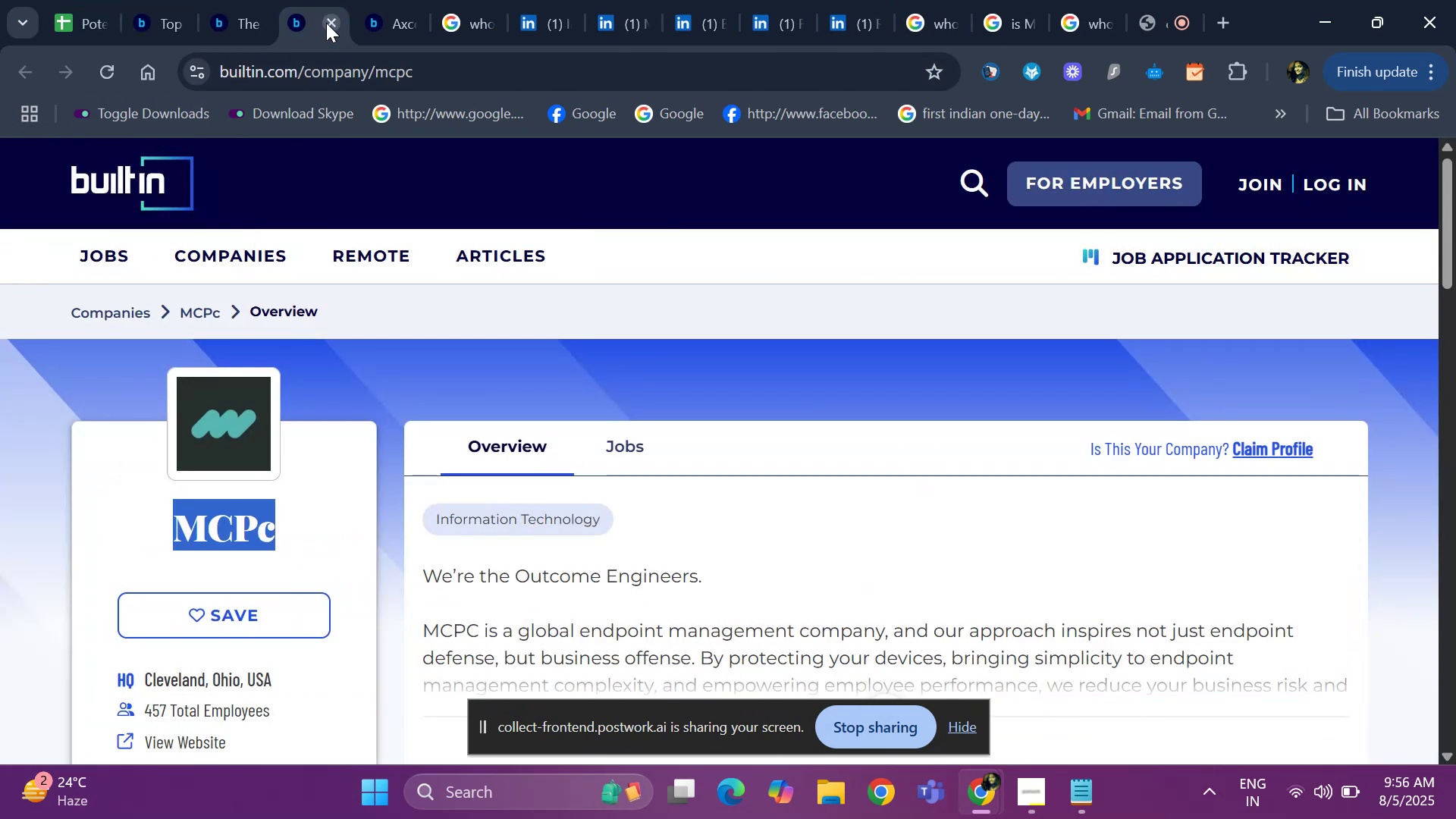 
left_click([326, 23])
 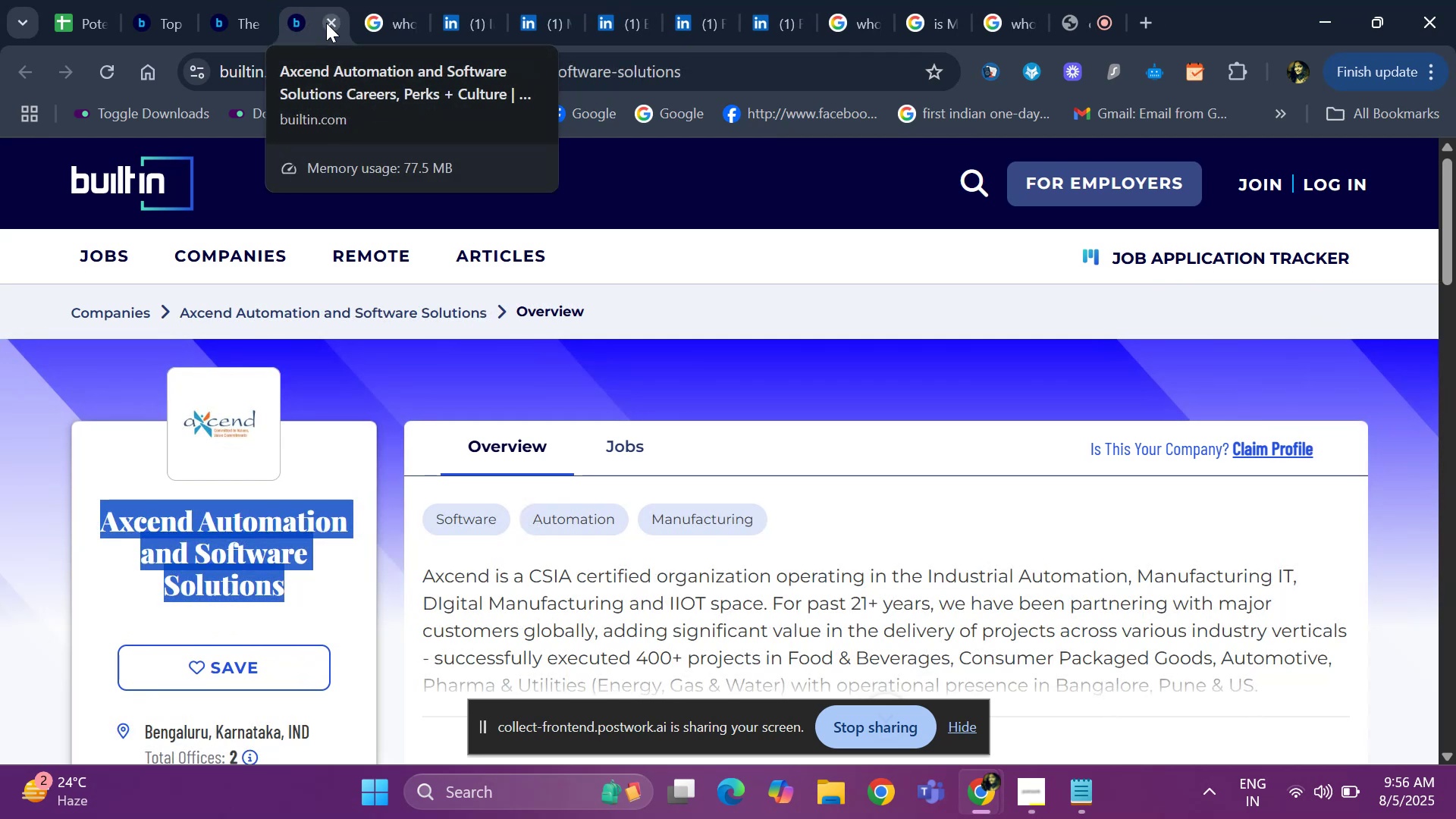 
left_click([326, 23])
 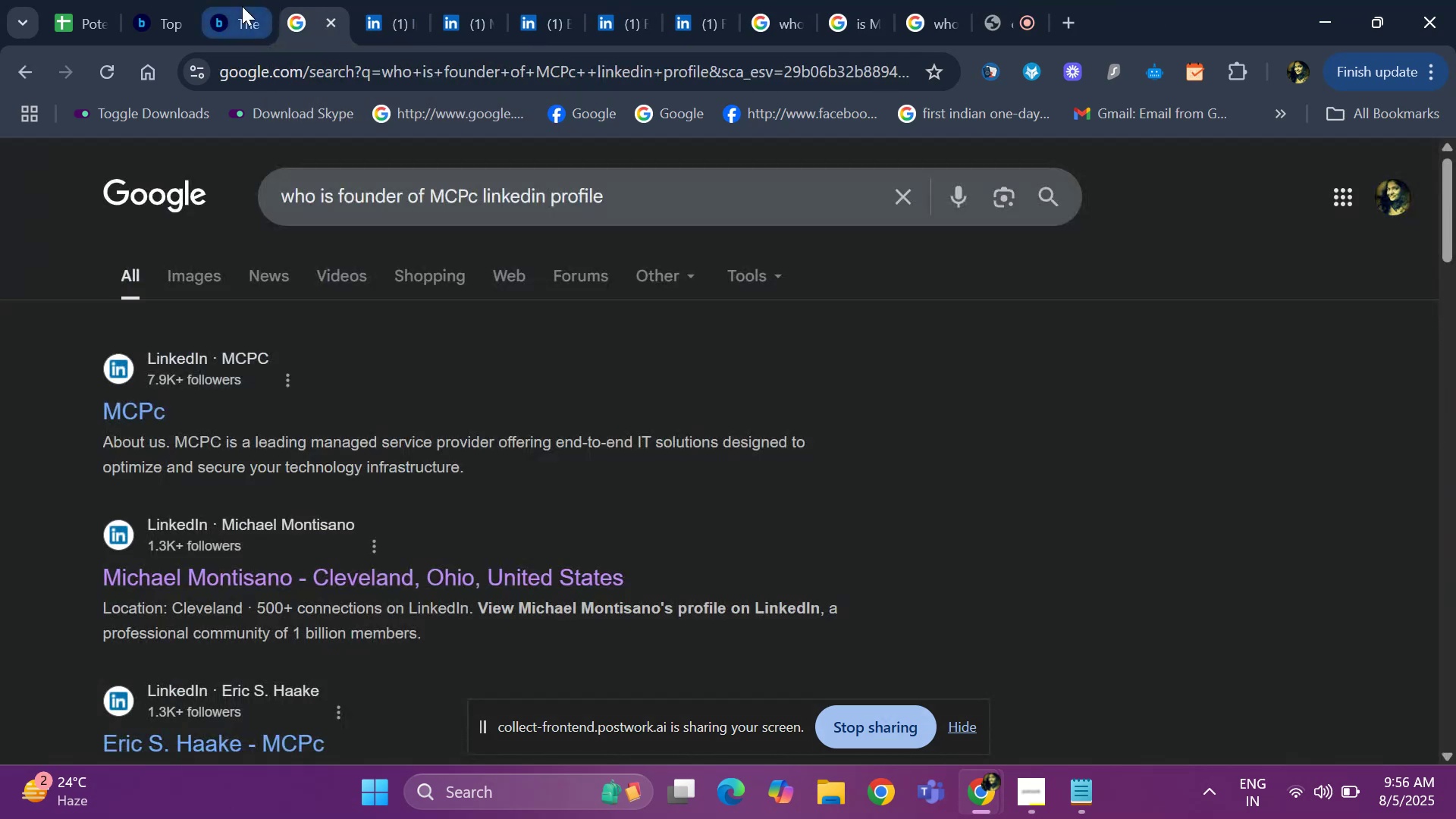 
left_click([242, 6])
 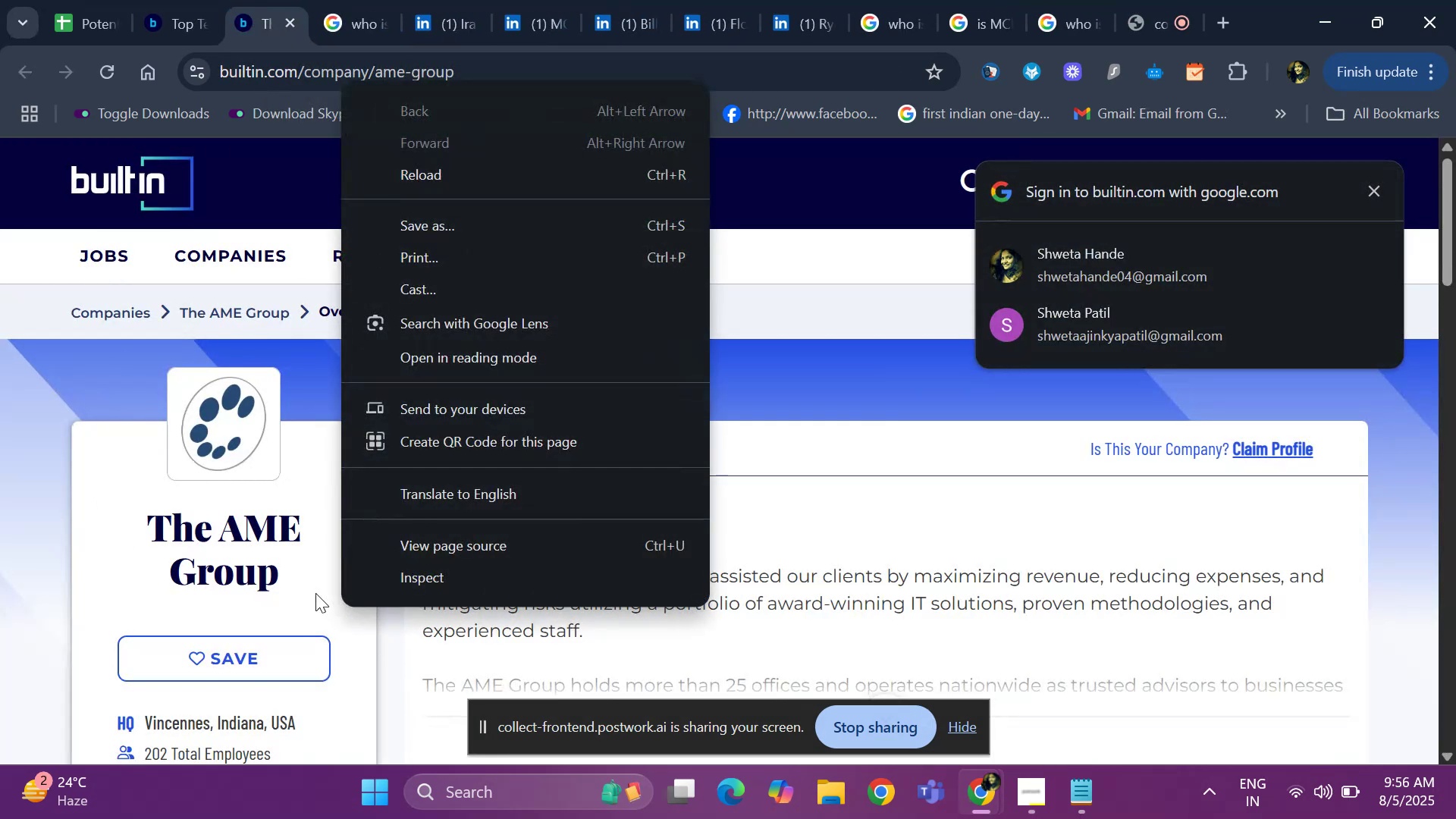 
left_click([52, 492])
 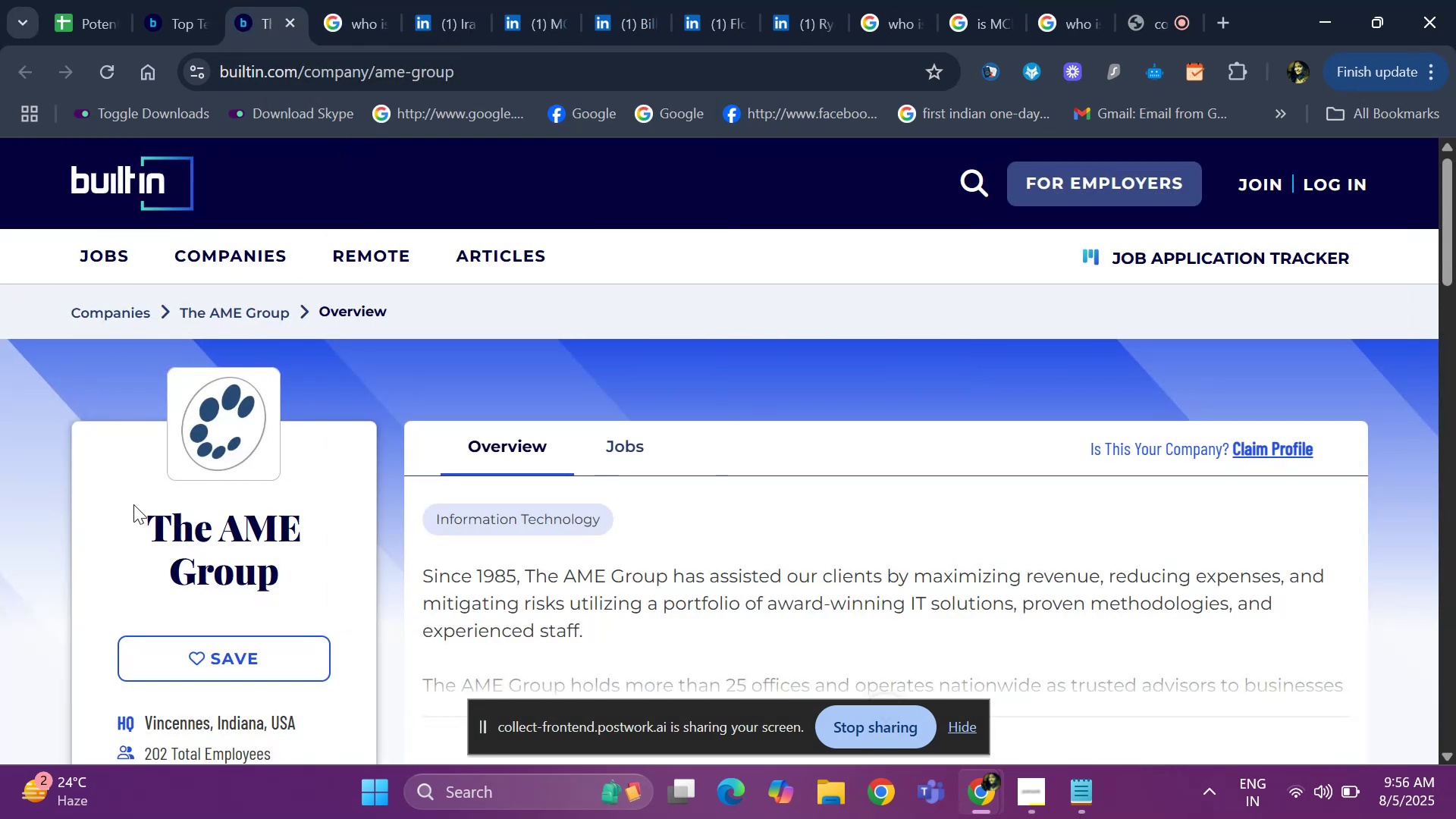 
left_click_drag(start_coordinate=[135, 505], to_coordinate=[320, 583])
 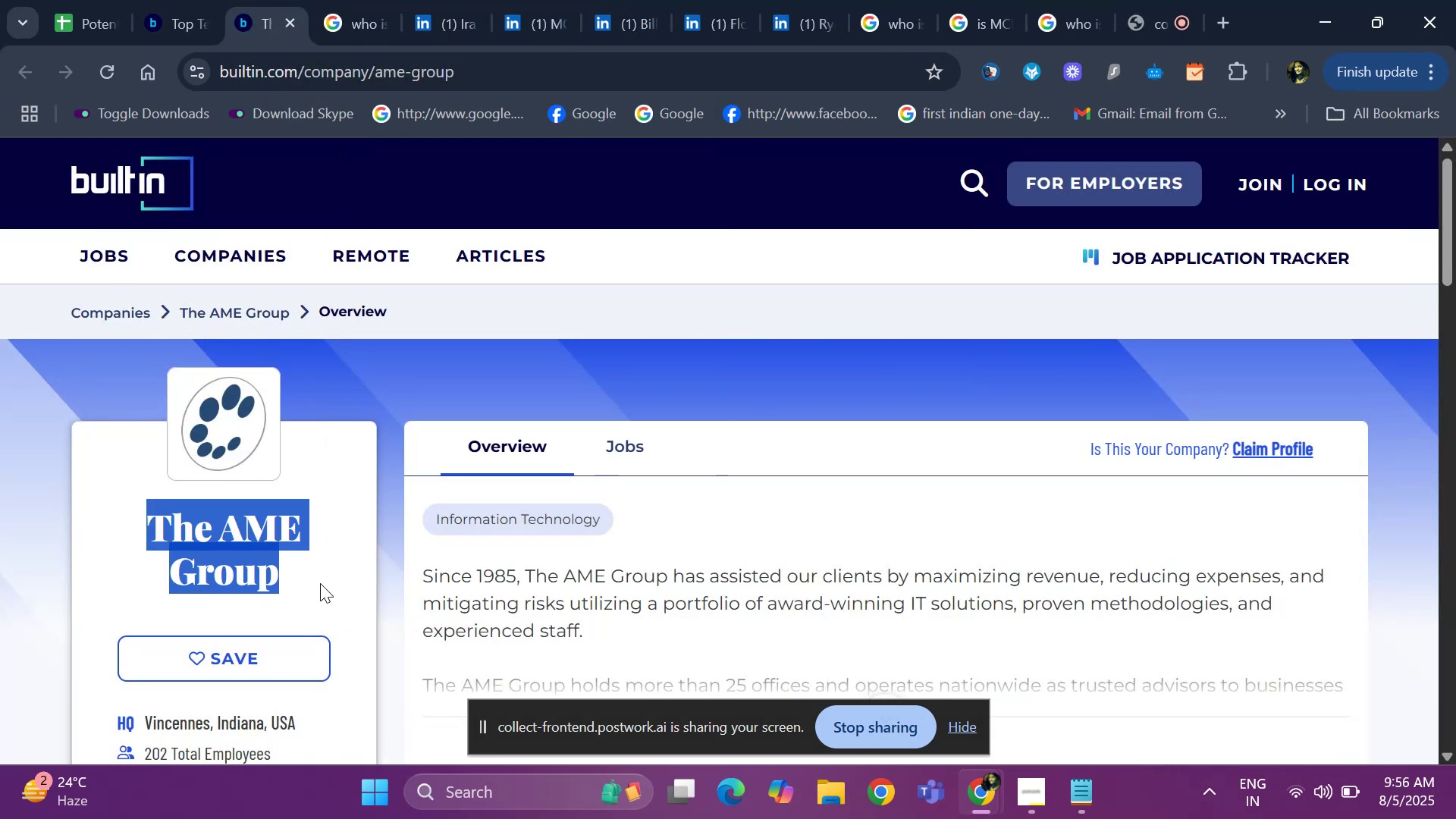 
key(Control+ControlLeft)
 